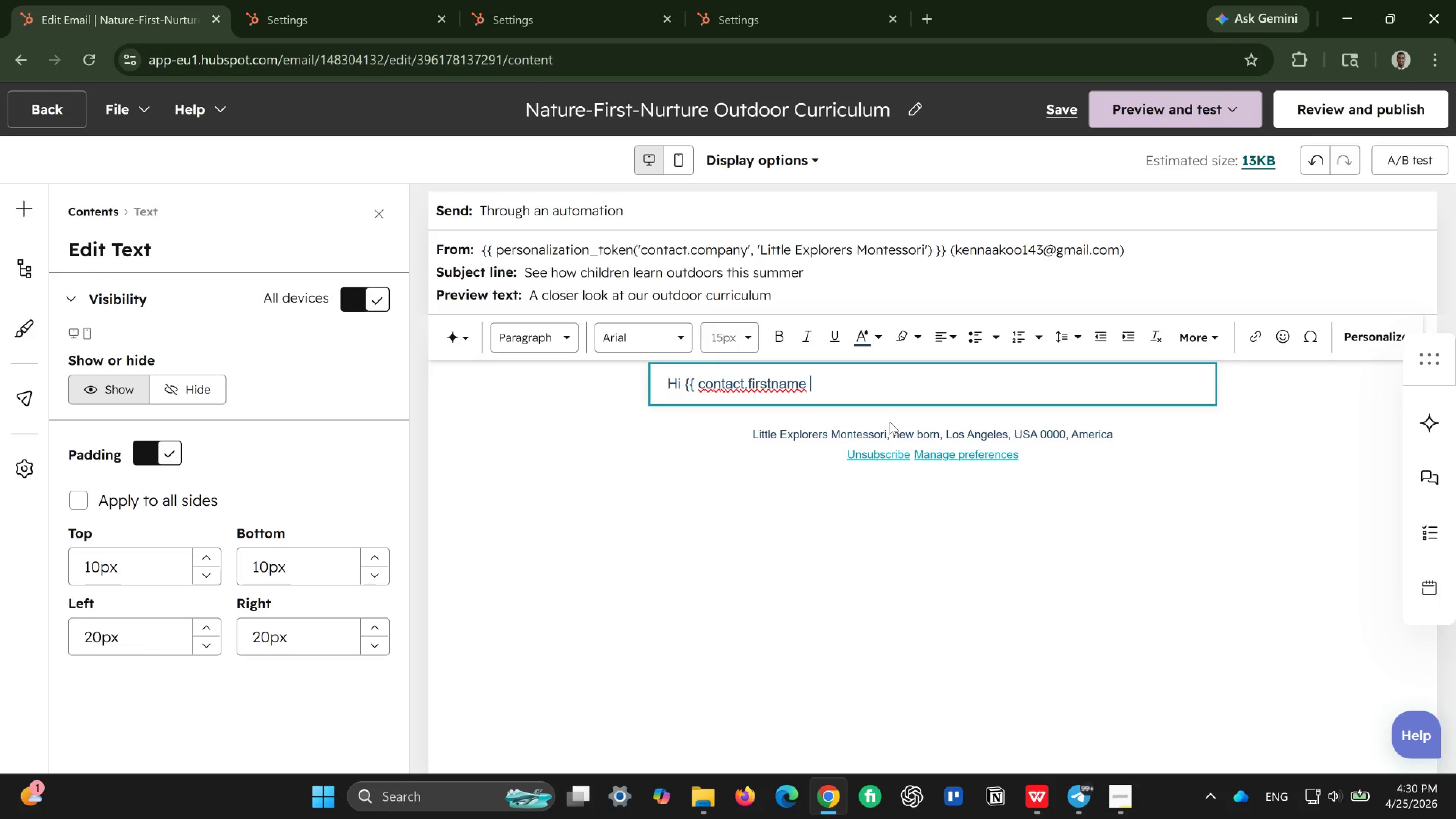 
key(Space)
 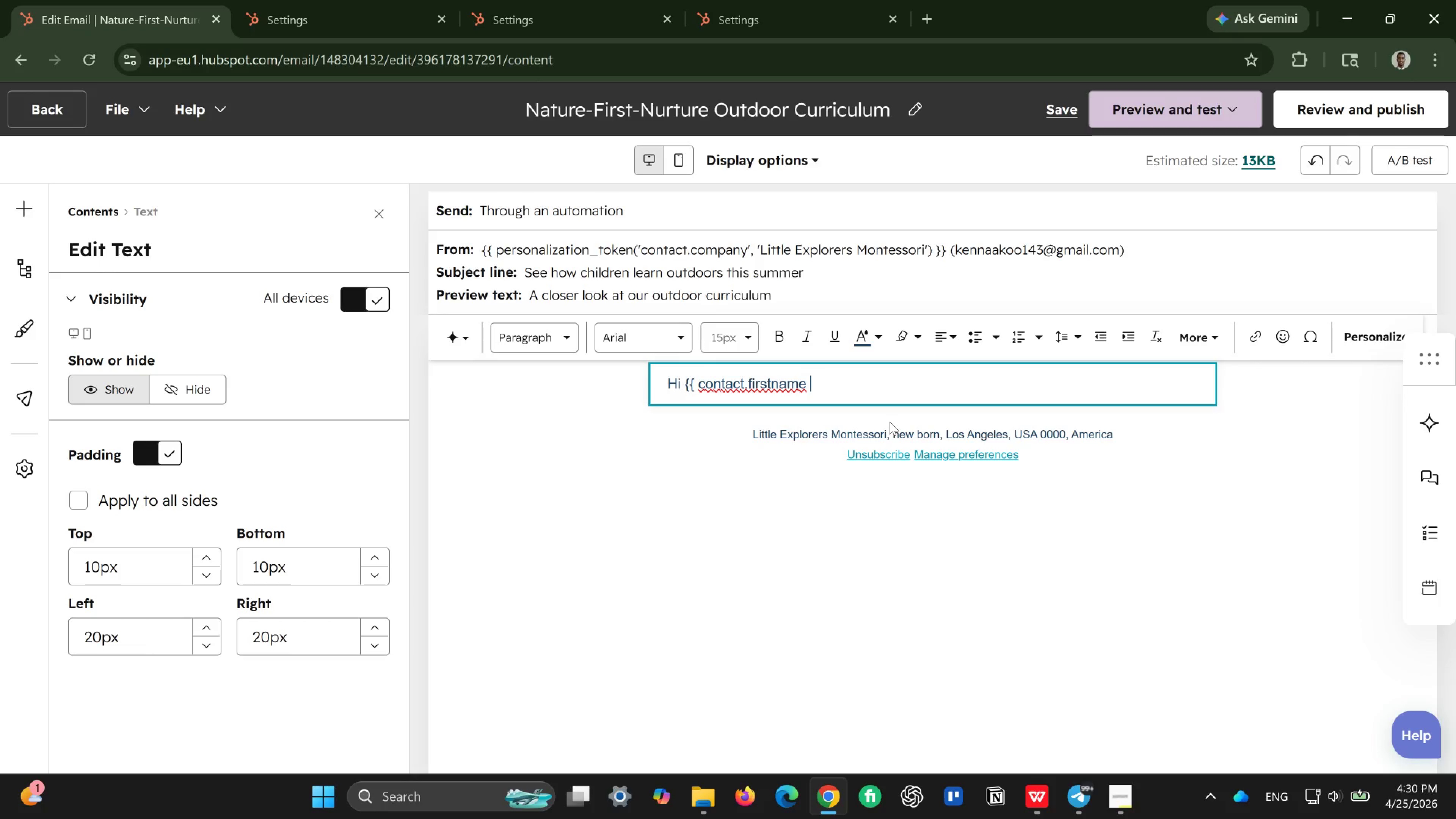 
key(Shift+ShiftRight)
 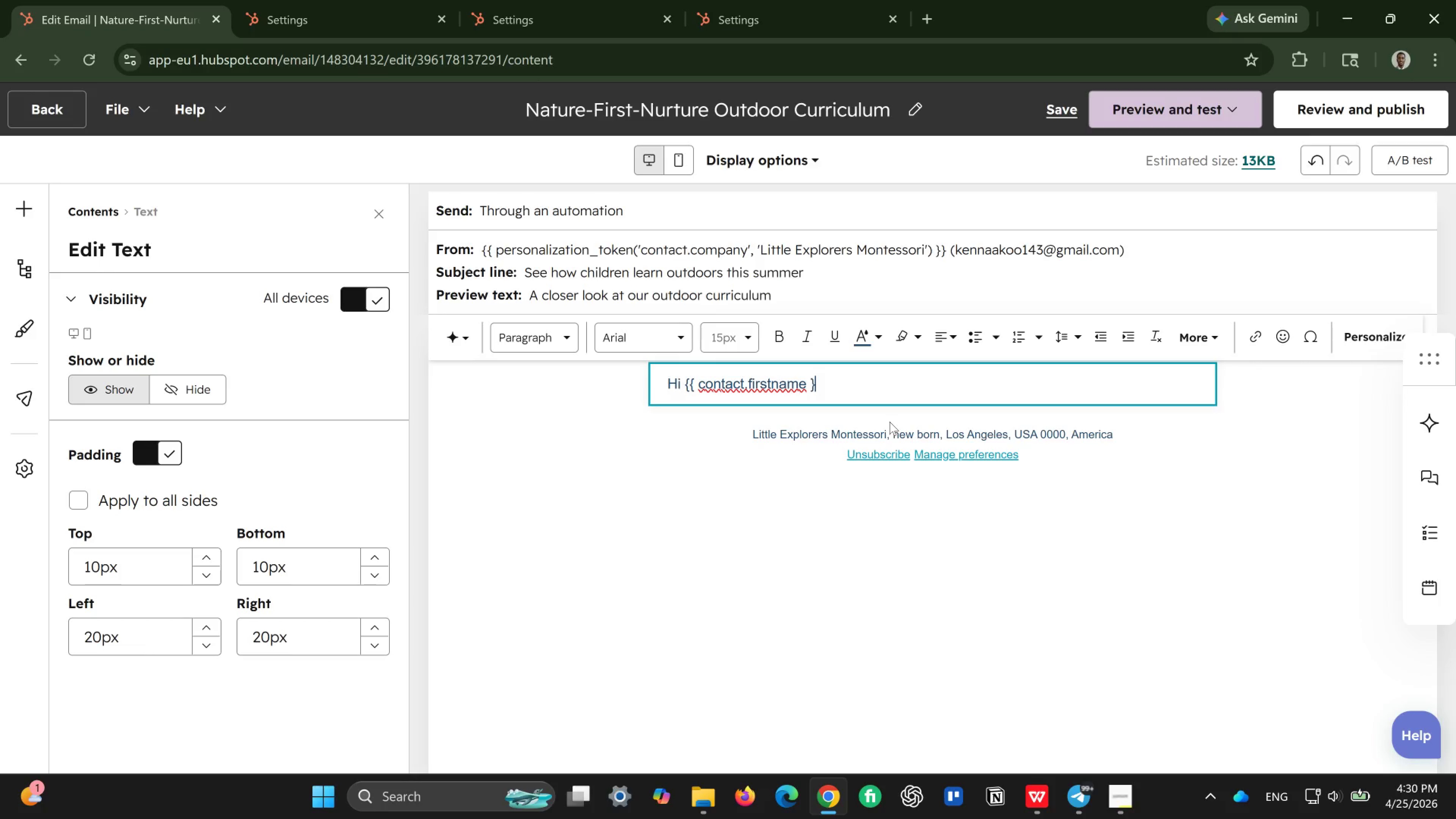 
key(Shift+BracketRight)
 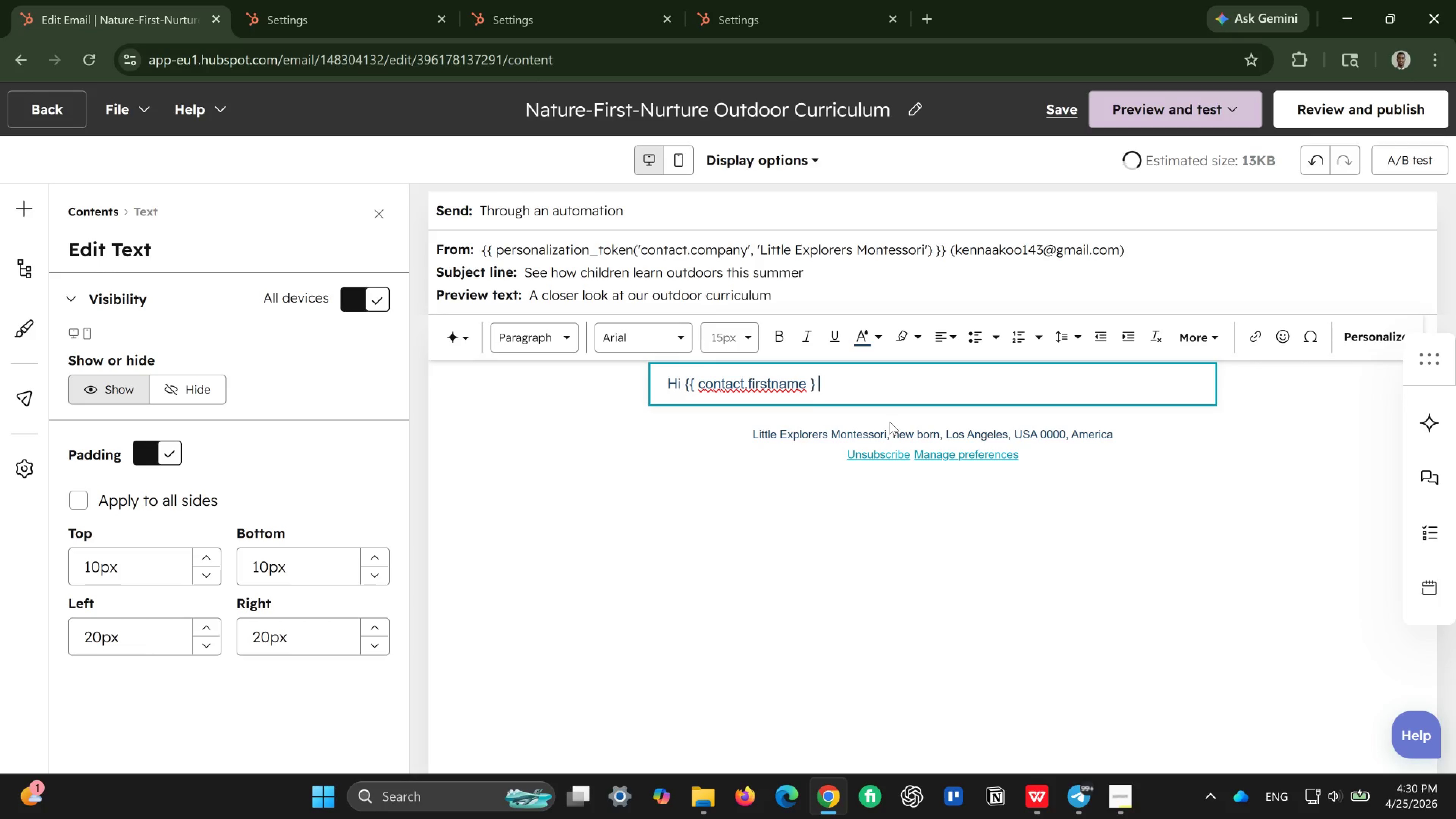 
key(Space)
 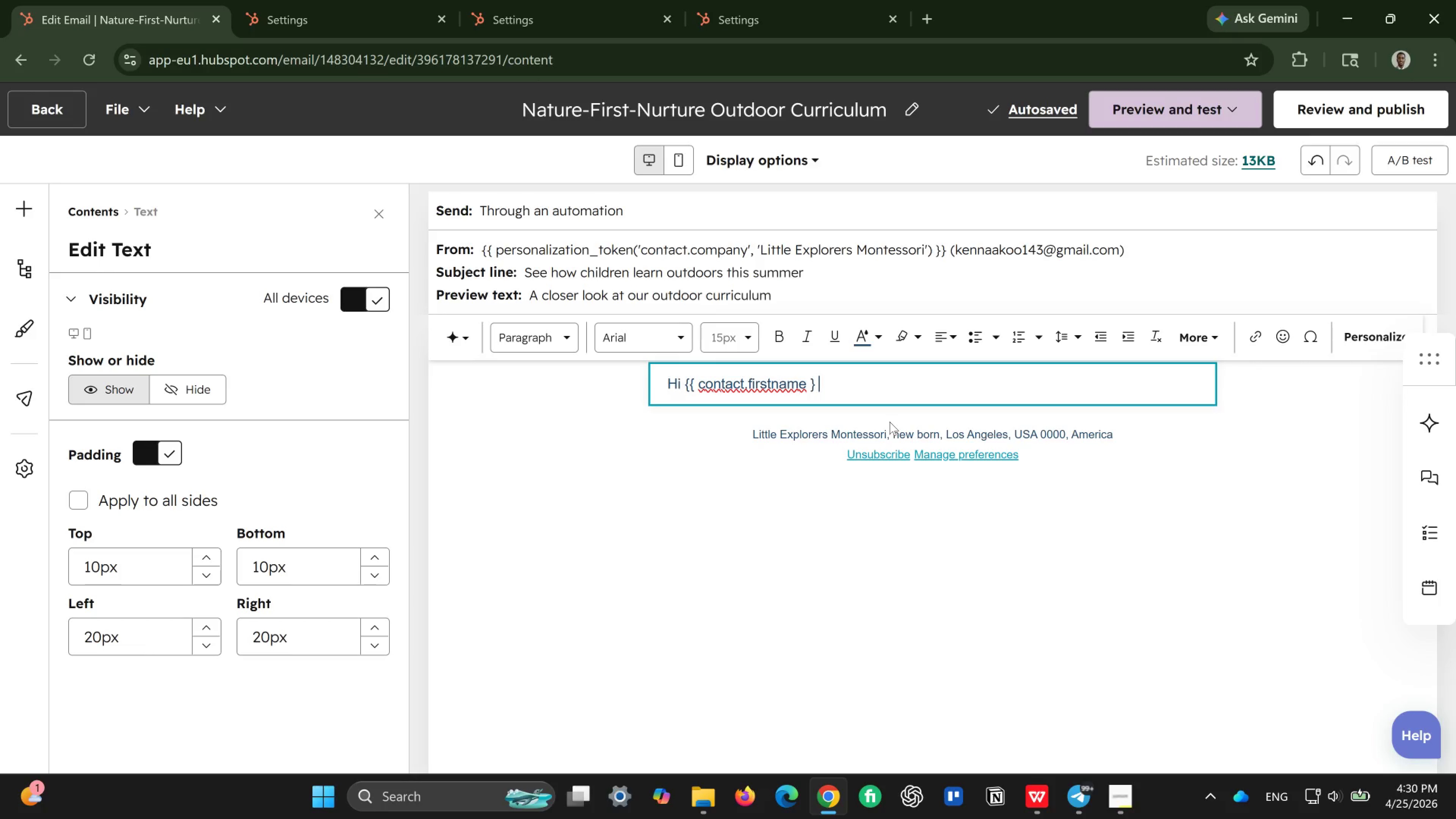 
wait(6.03)
 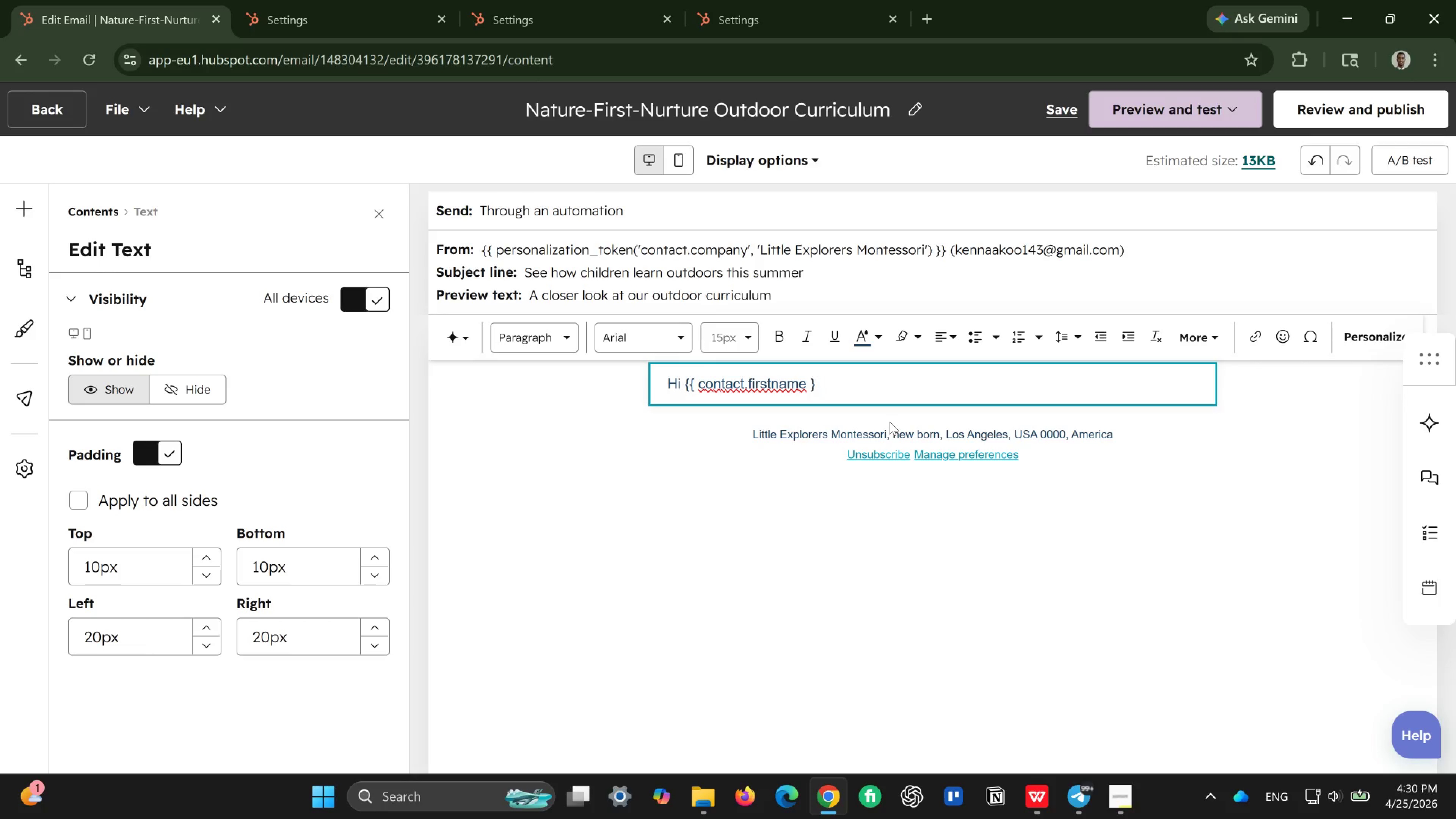 
key(Backspace)
 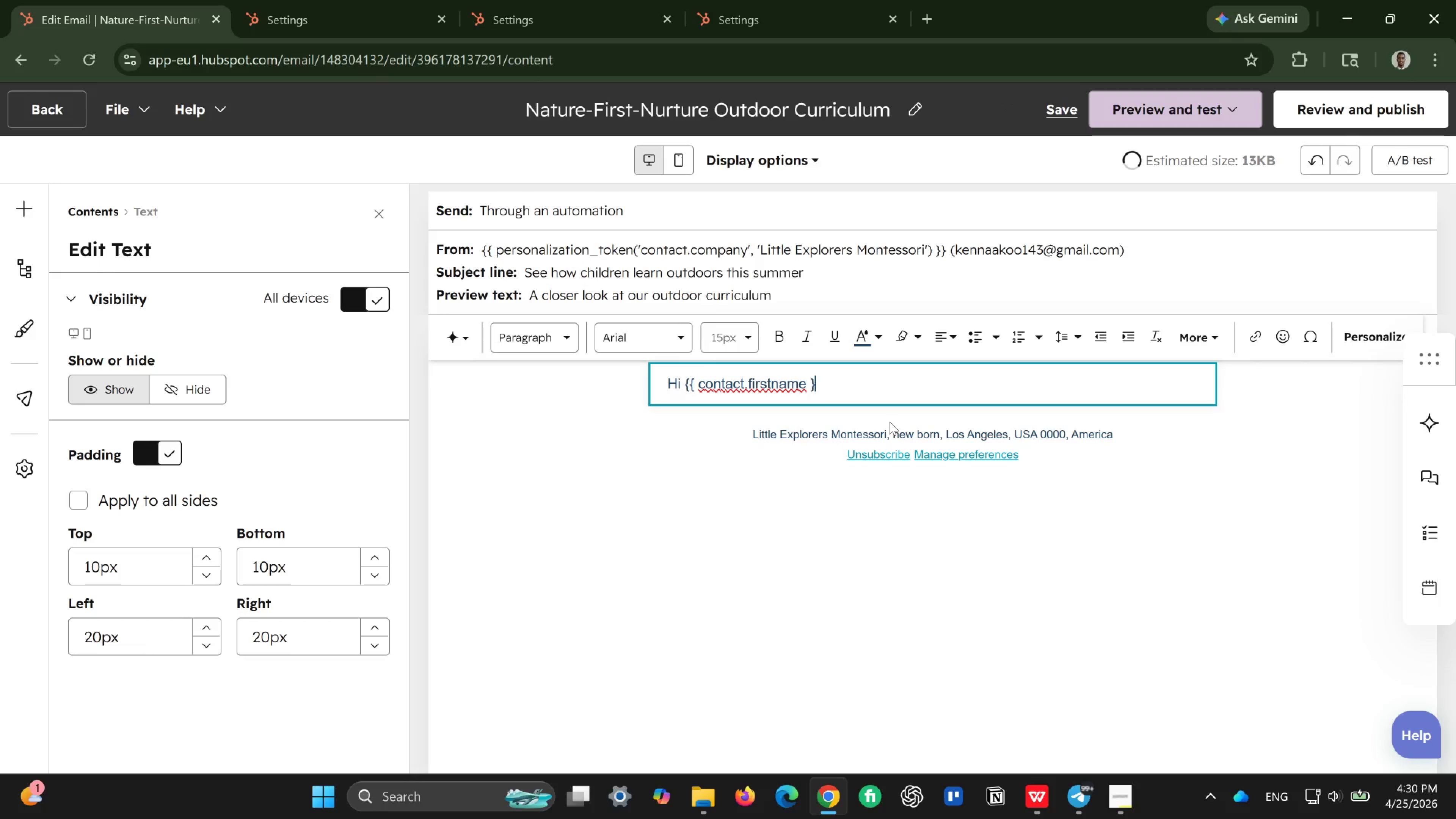 
key(Comma)
 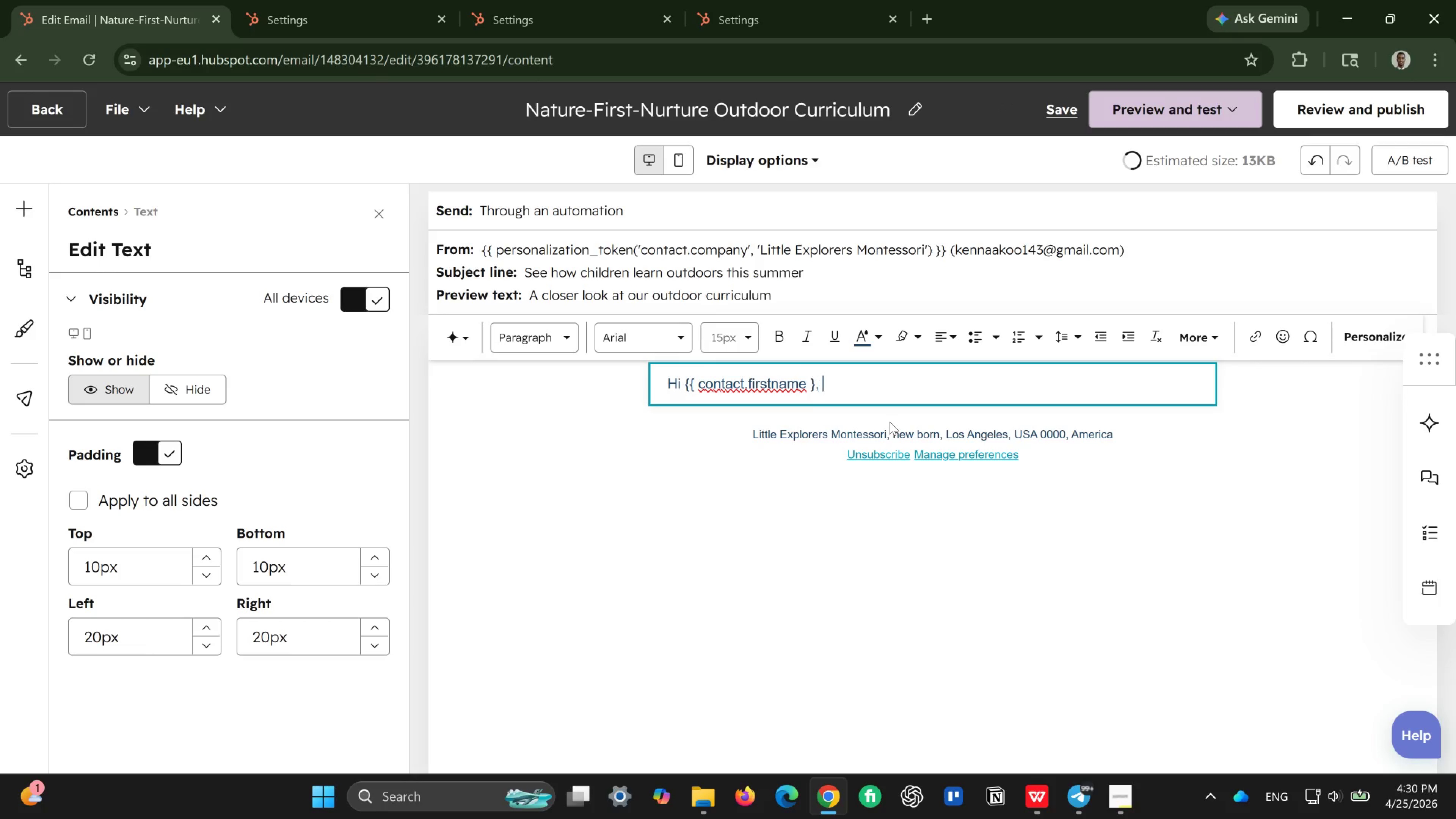 
key(Space)
 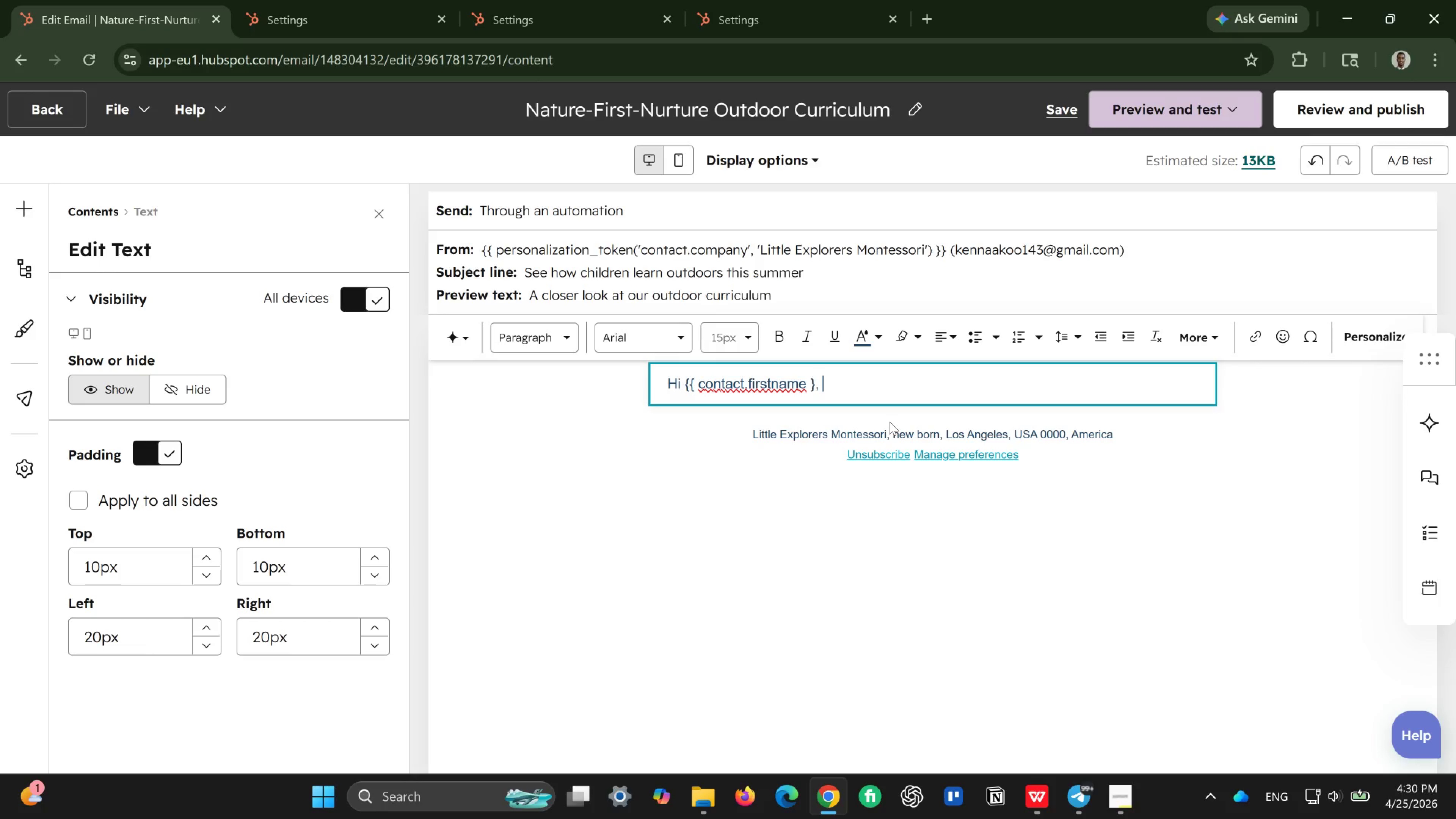 
key(Enter)
 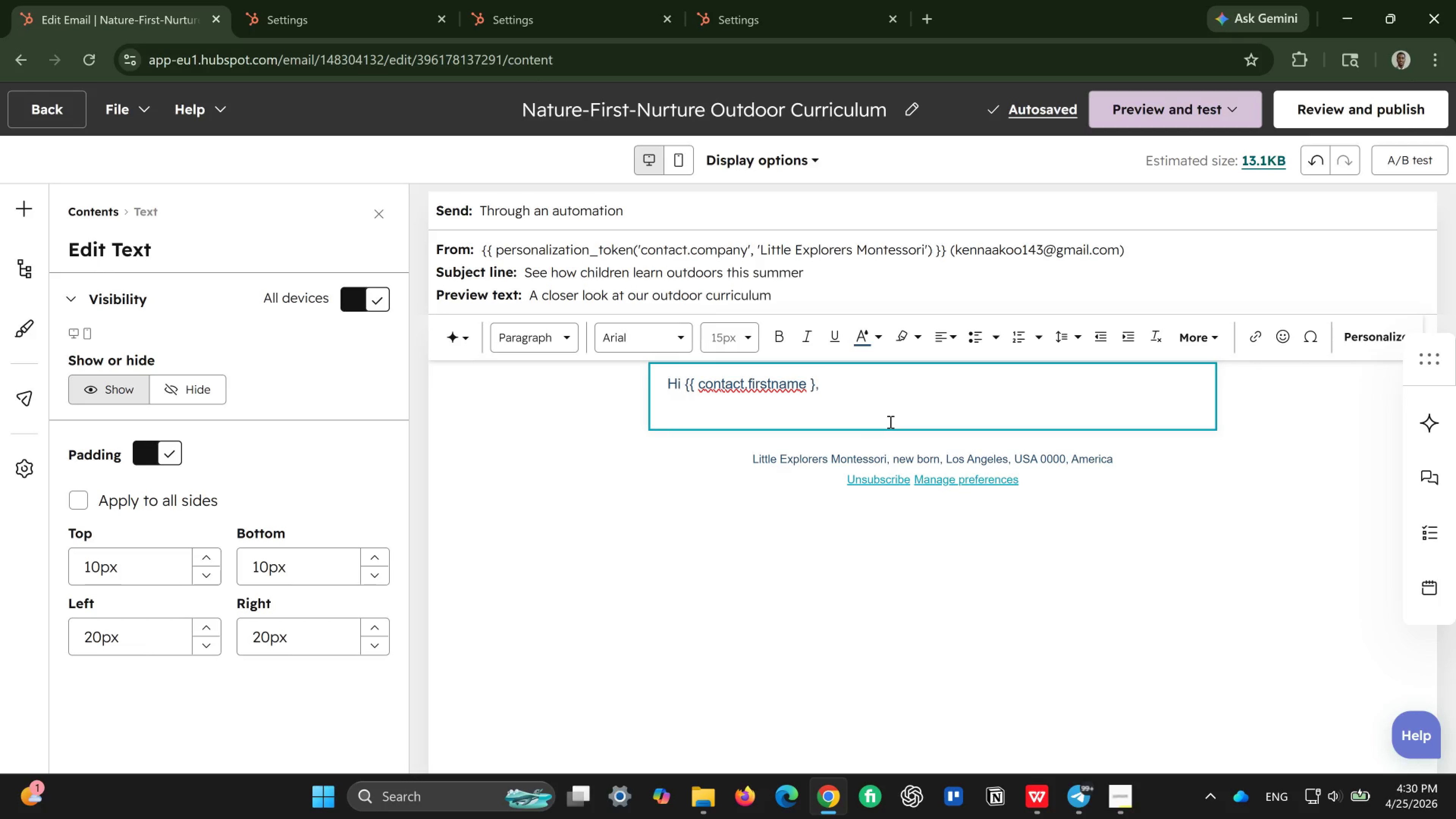 
type(Children in our {{ contact)
 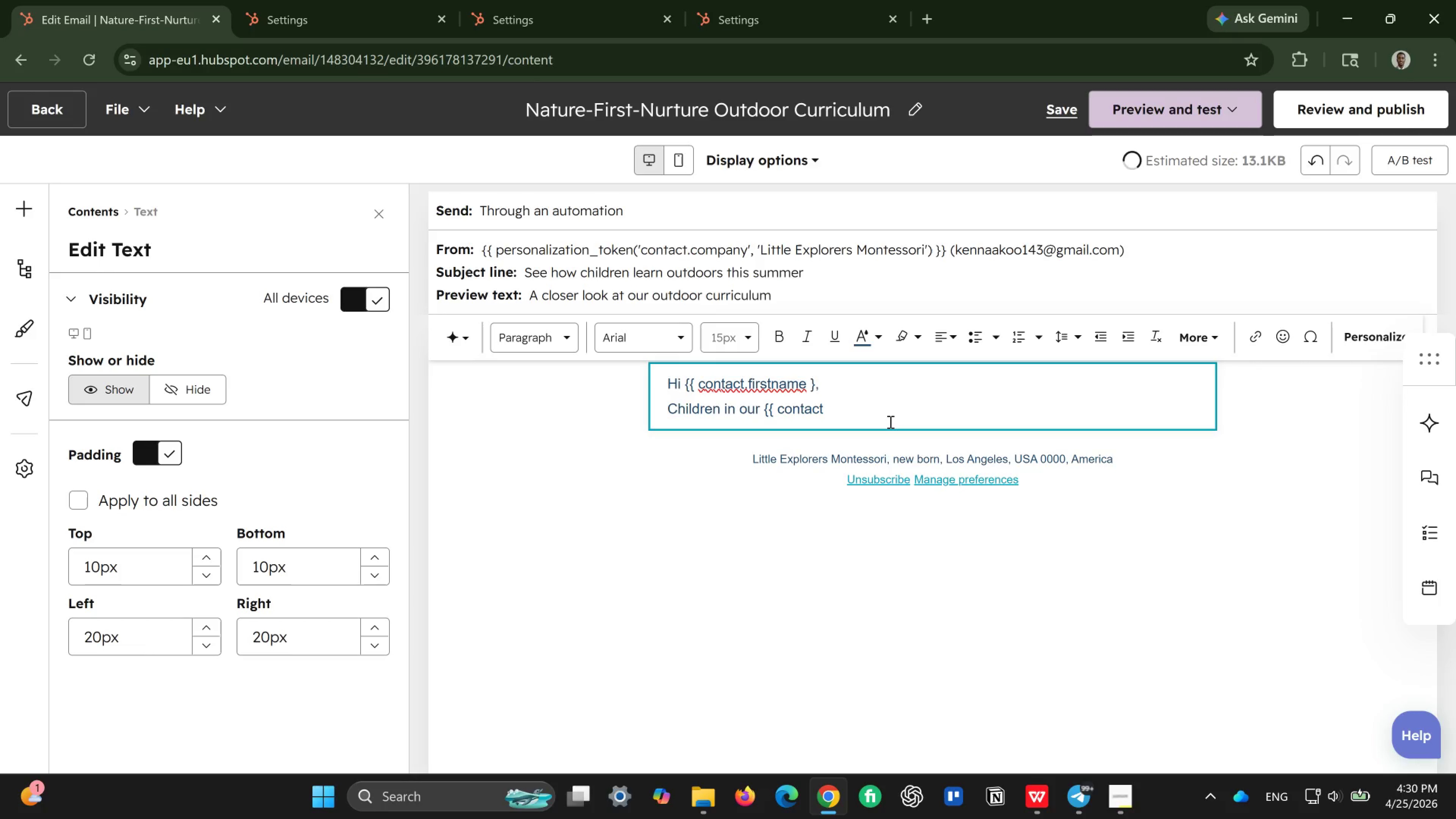 
type(.summer_session_preference }} program)
 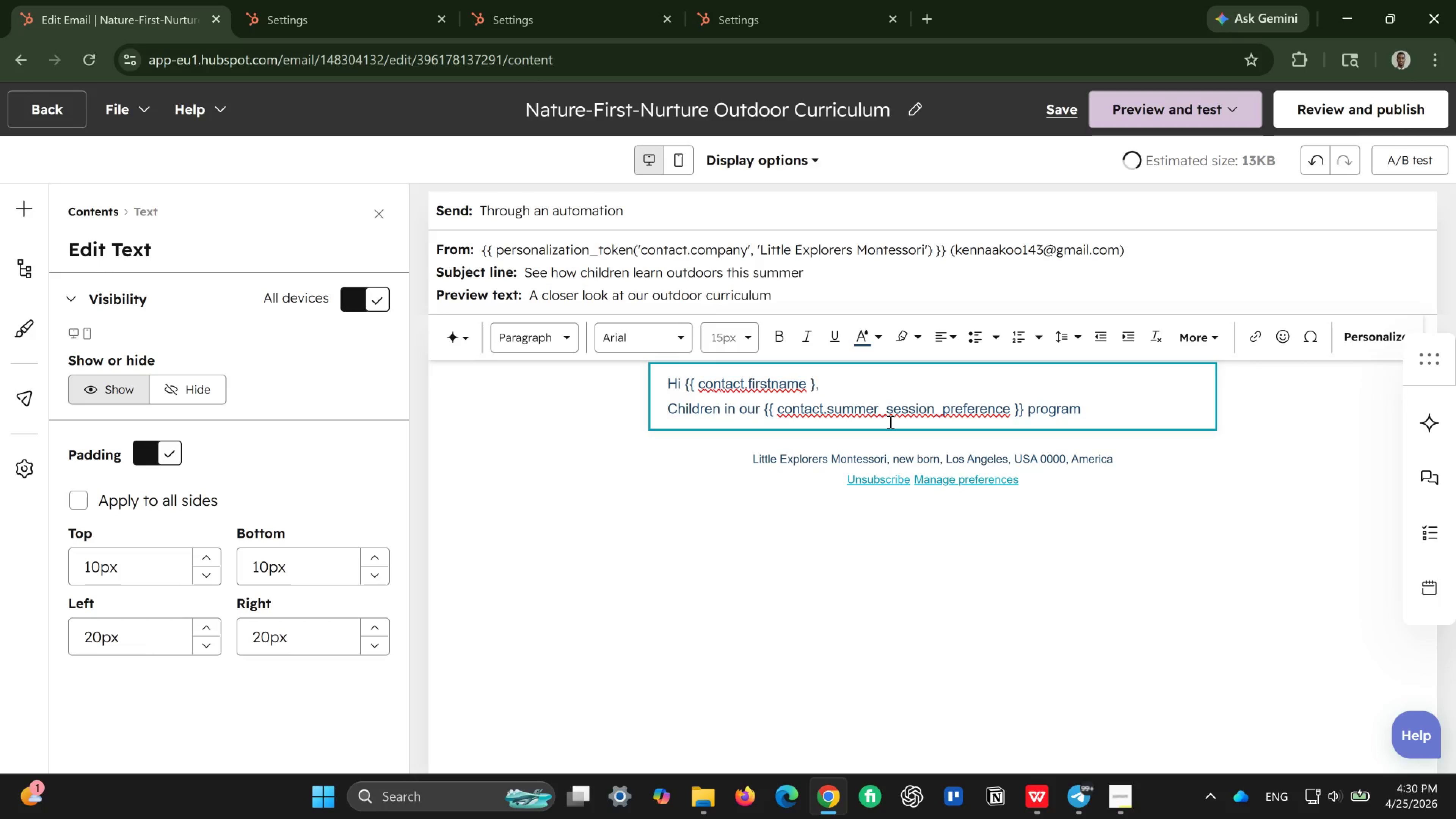 
wait(7.04)
 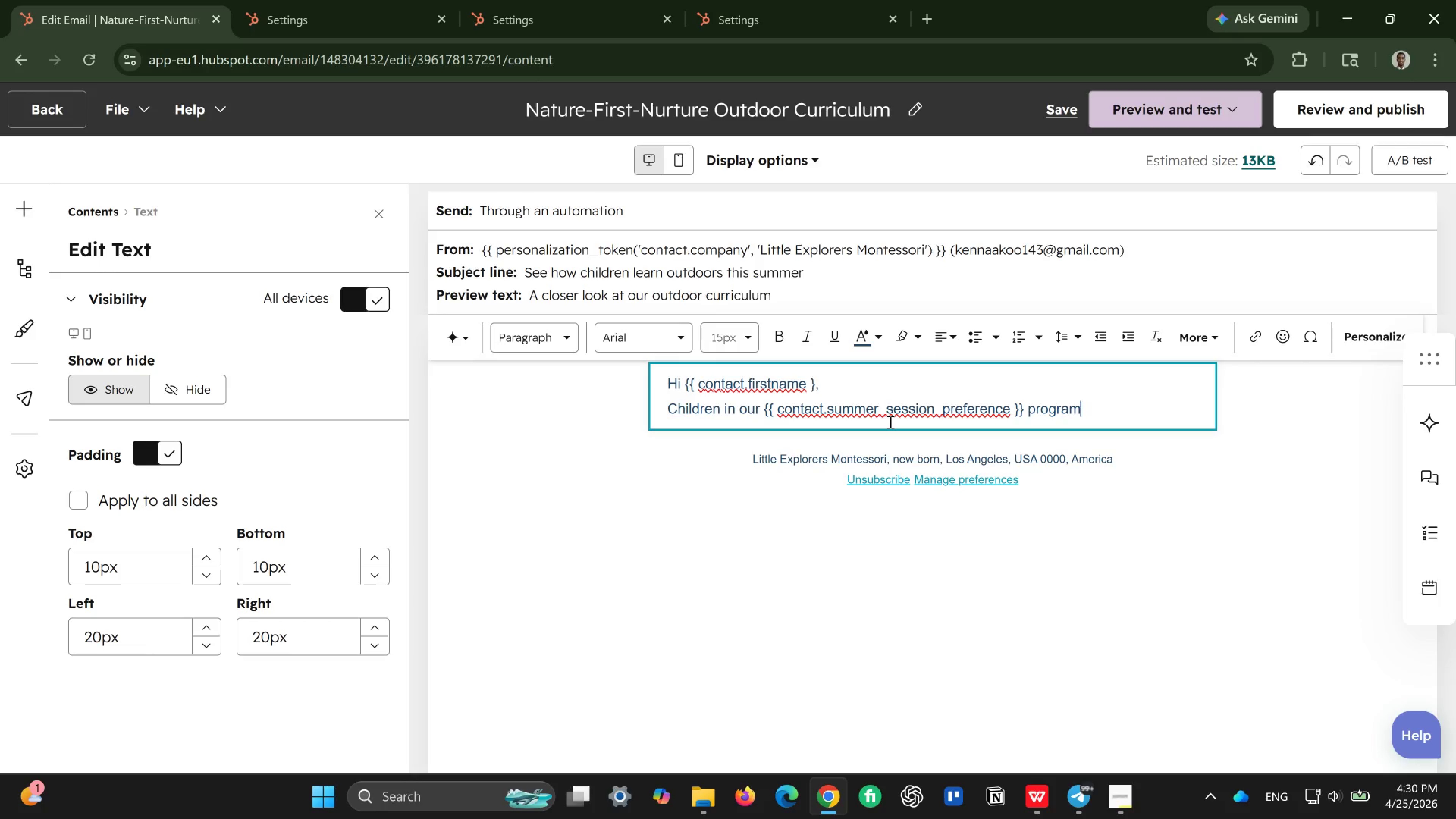 
type( enjoya)
key(Backspace)
type(s )
key(Backspace)
type(:)
 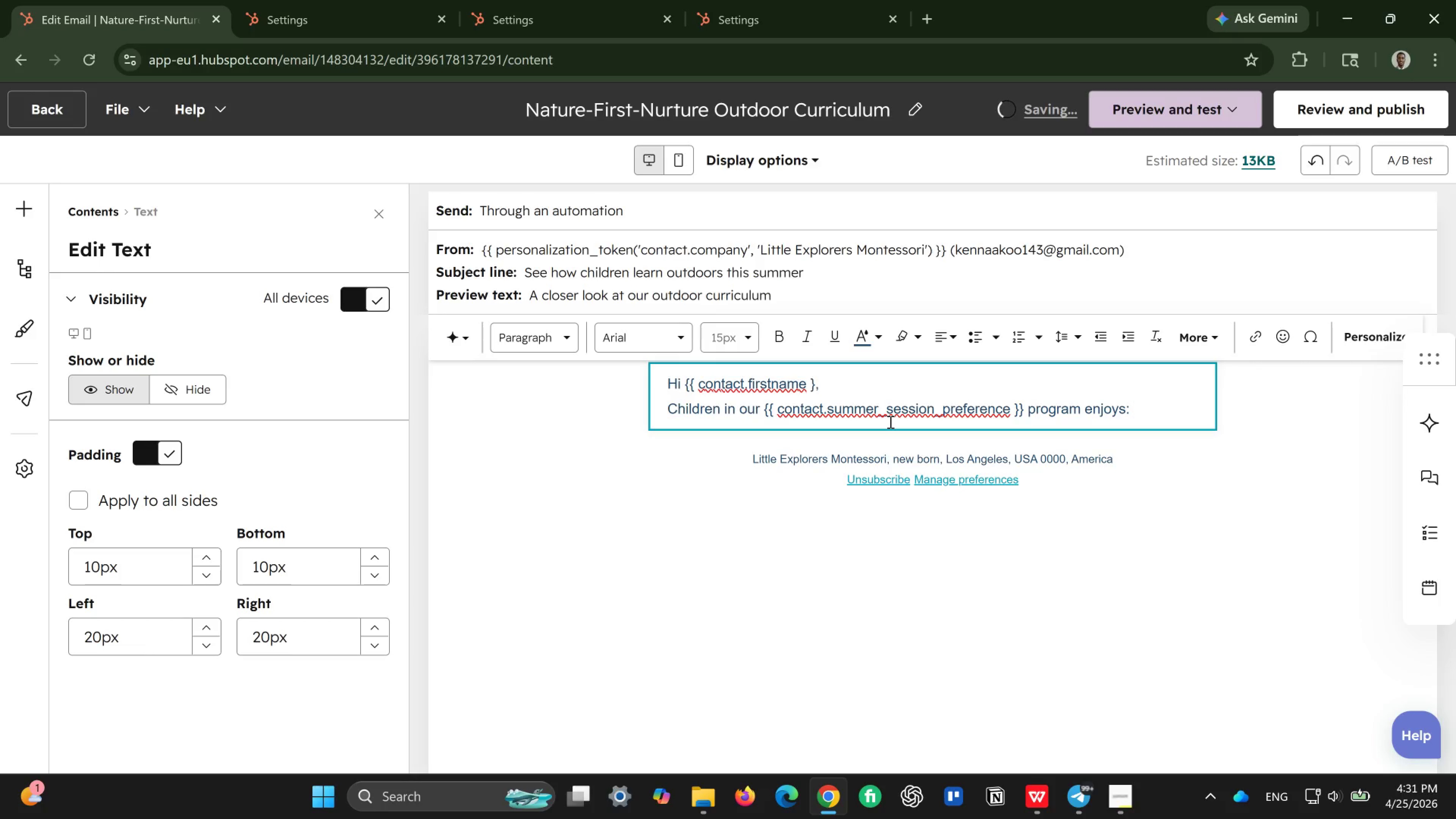 
wait(5.03)
 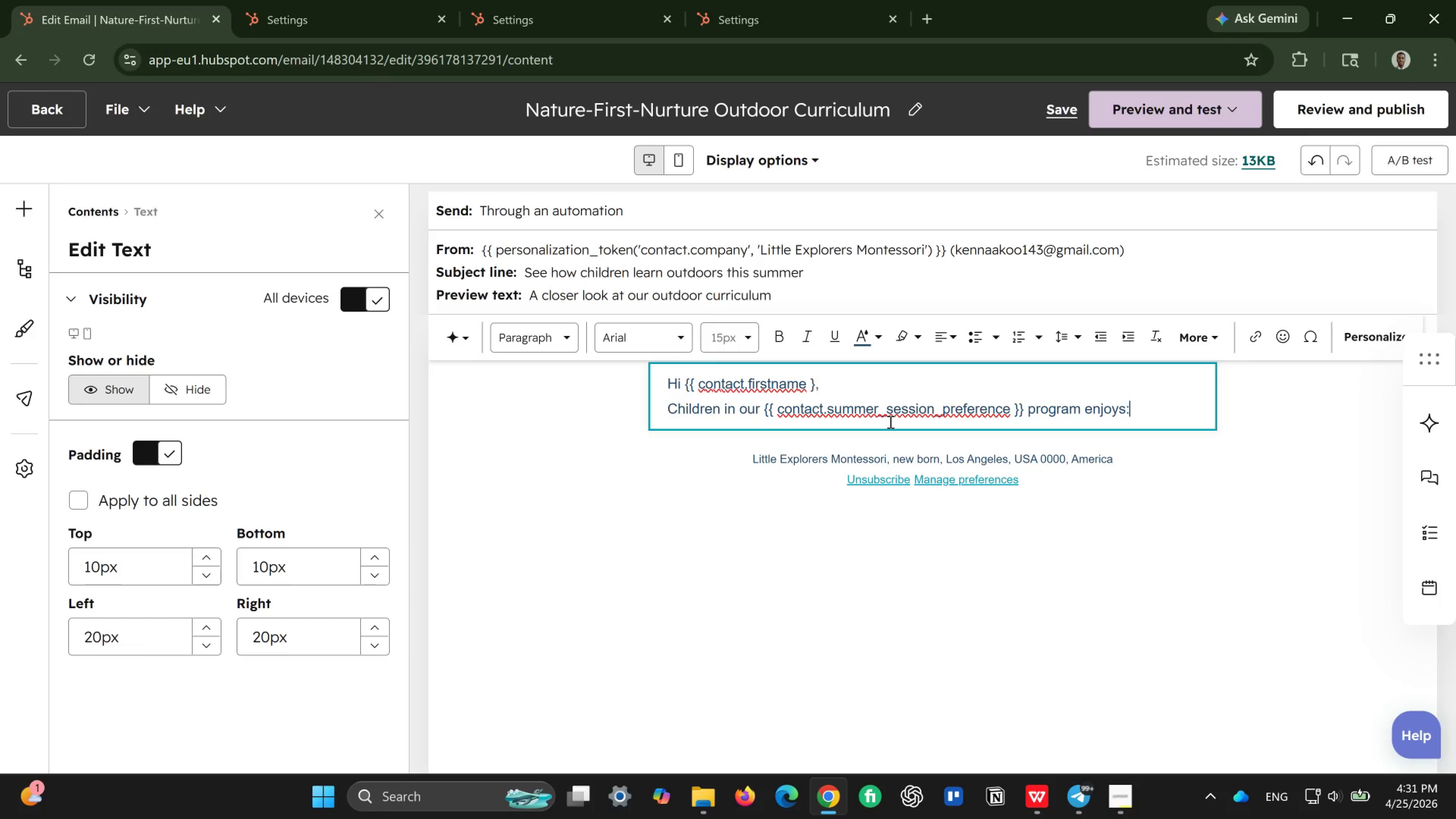 
key(Enter)
 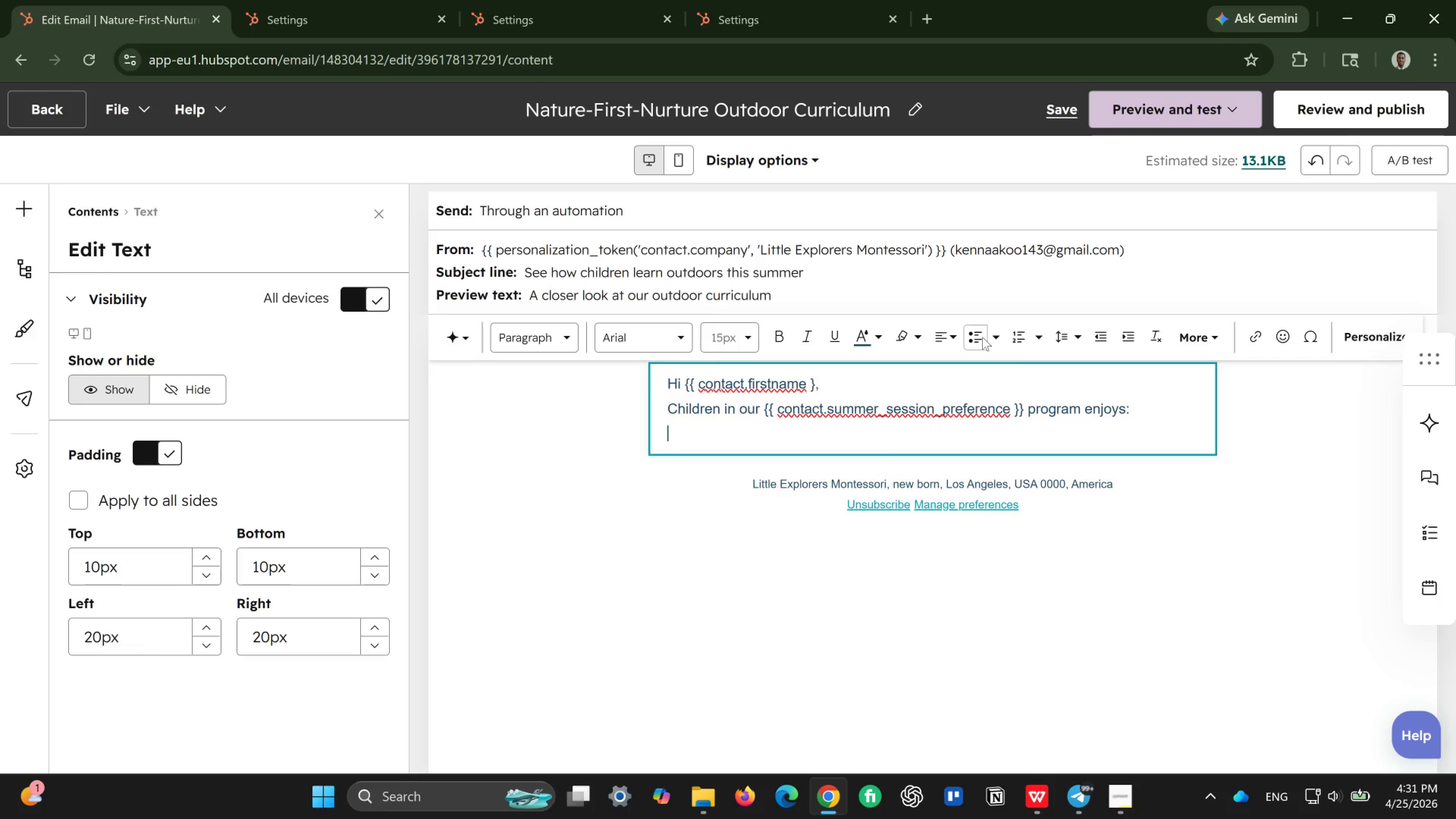 
left_click([982, 337])
 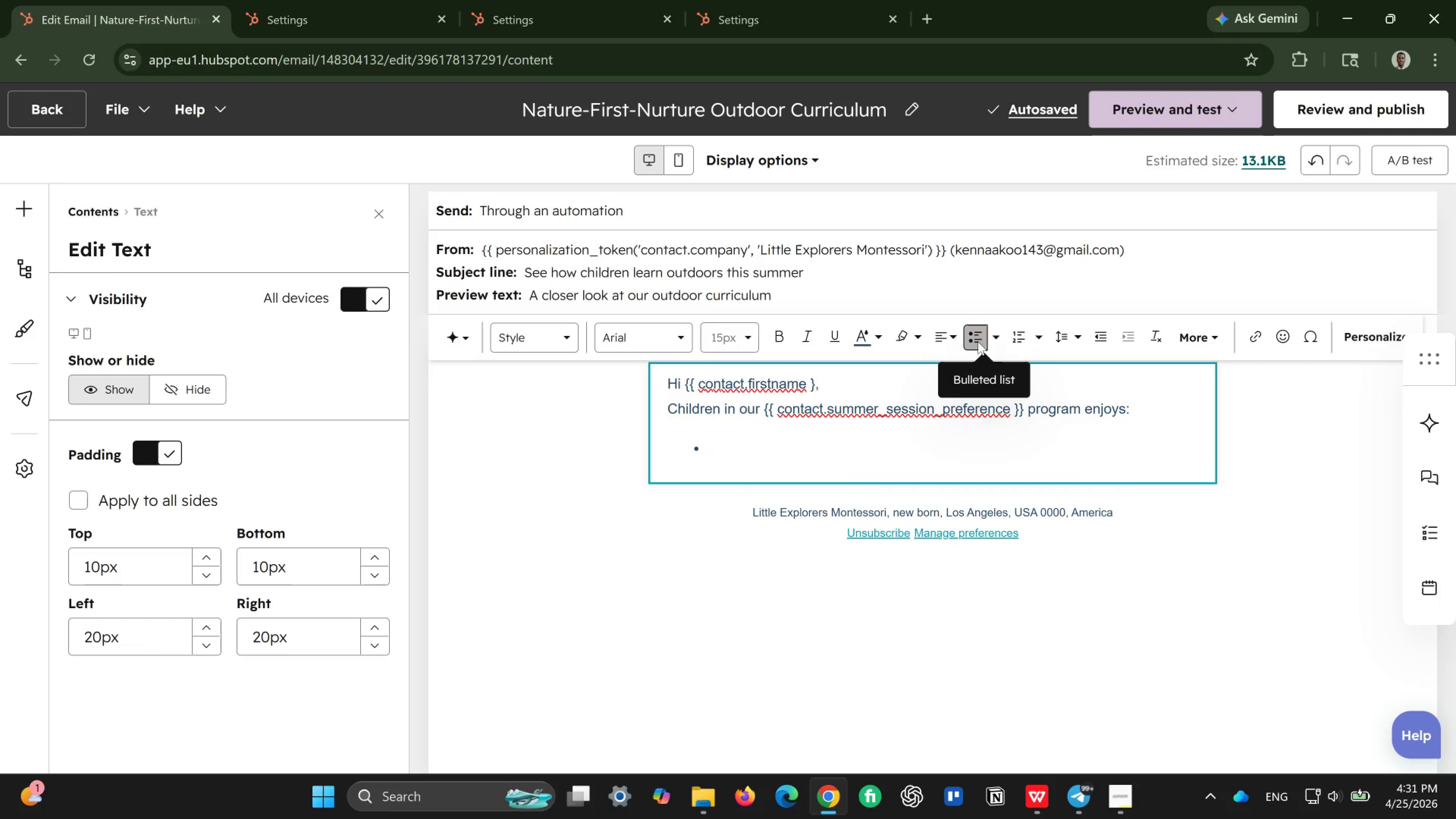 
mouse_move([1017, 340])
 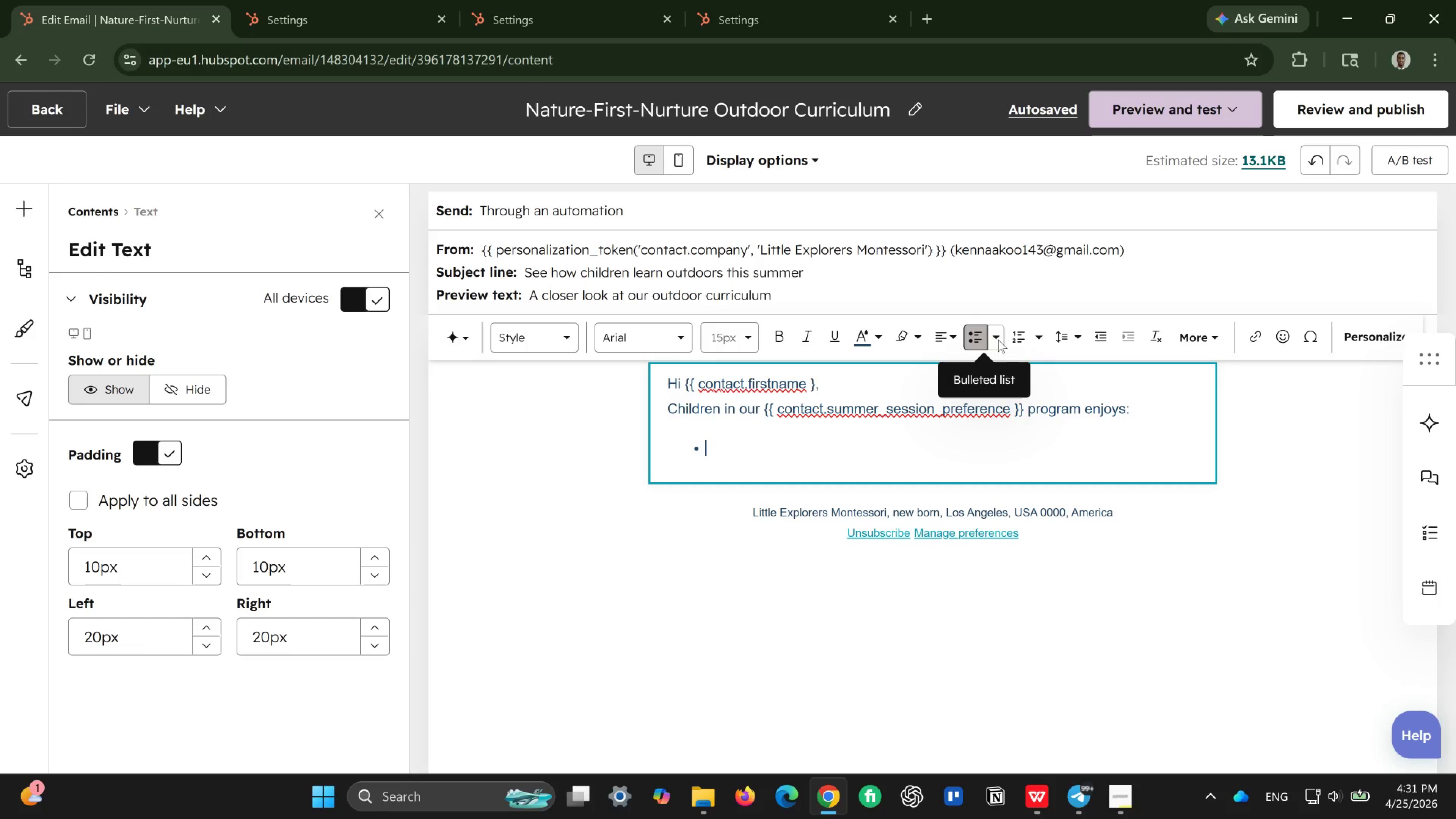 
left_click([998, 339])
 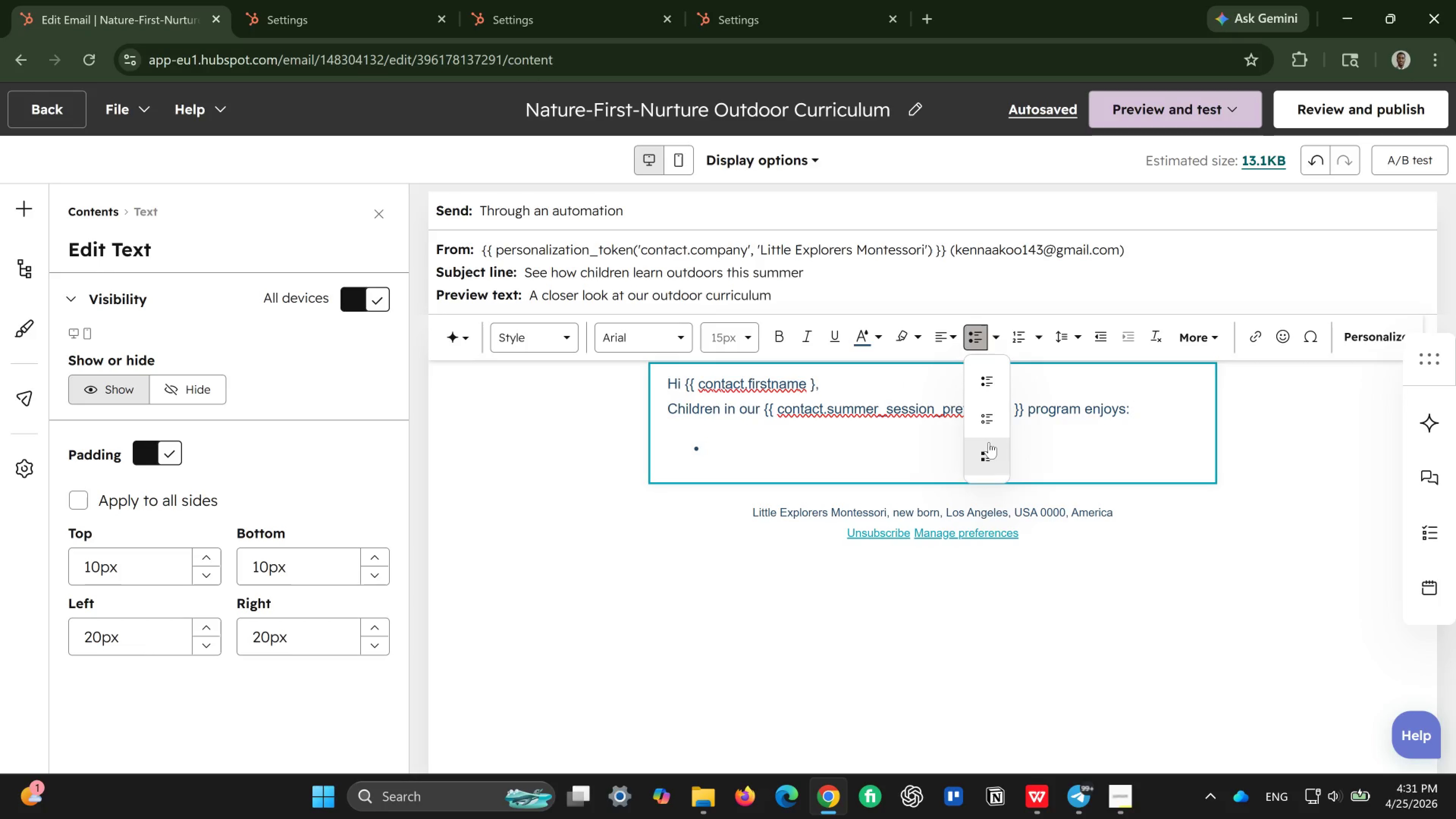 
left_click([989, 442])
 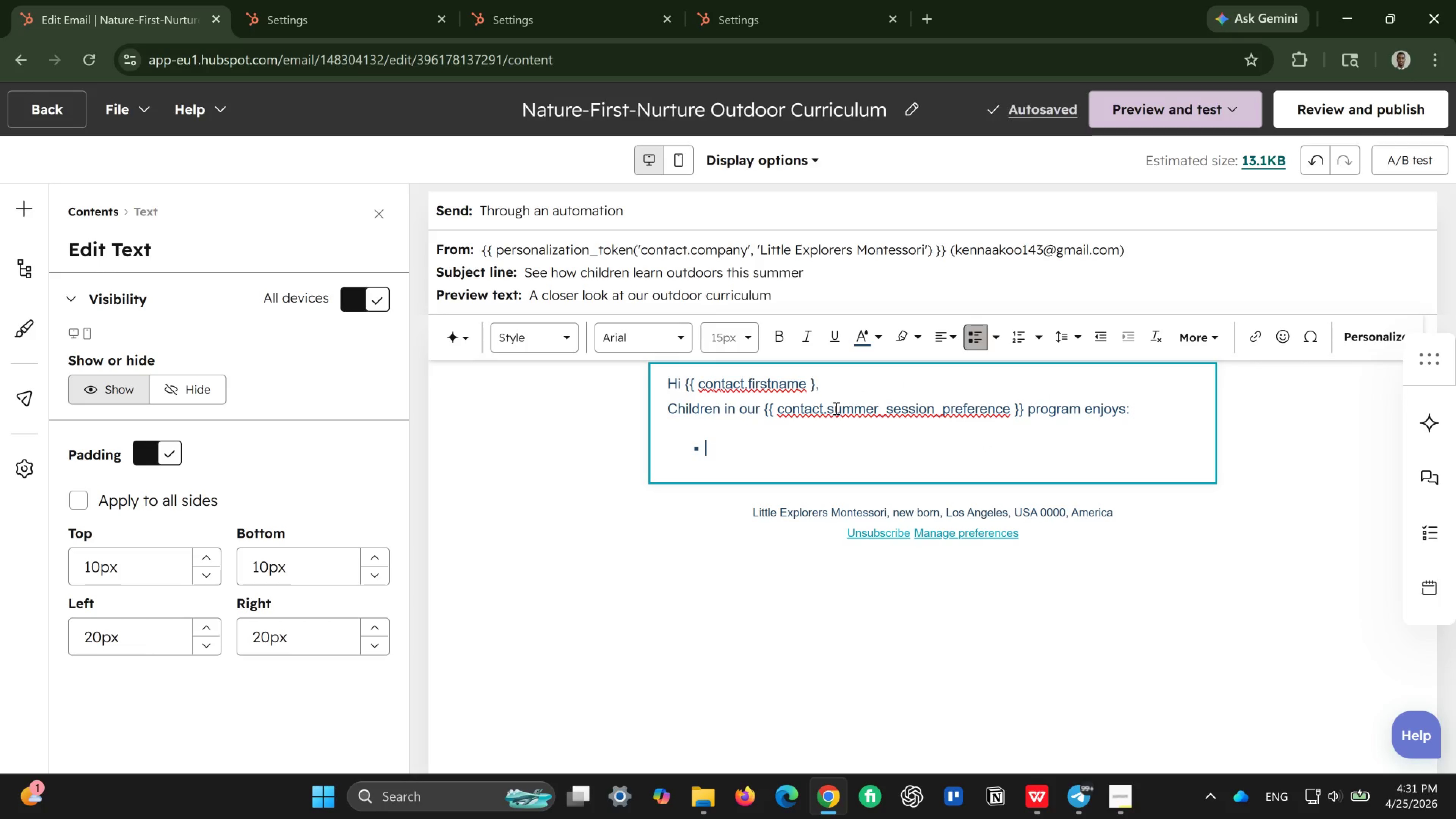 
type(Nature walks)
 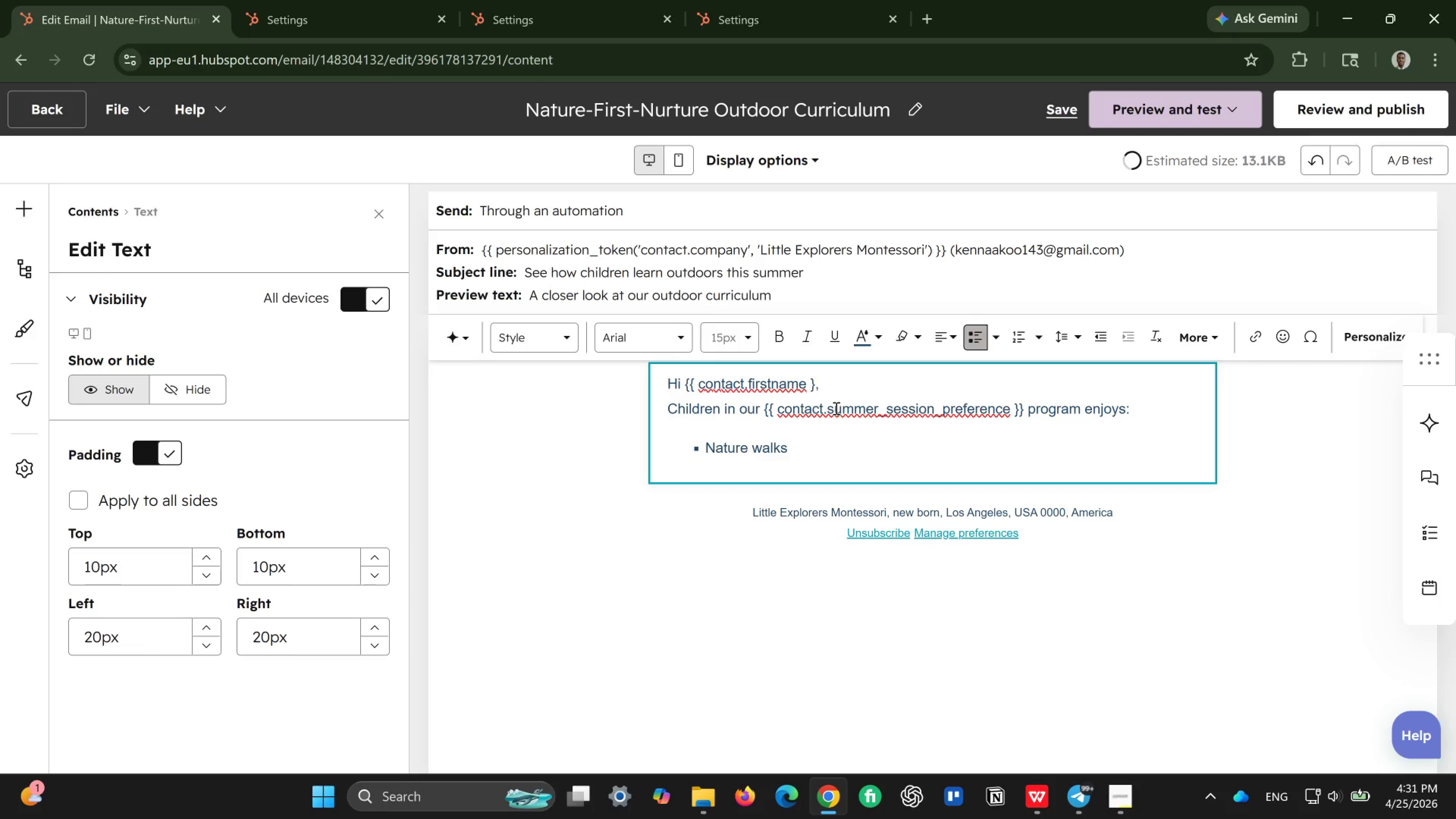 
key(Enter)
 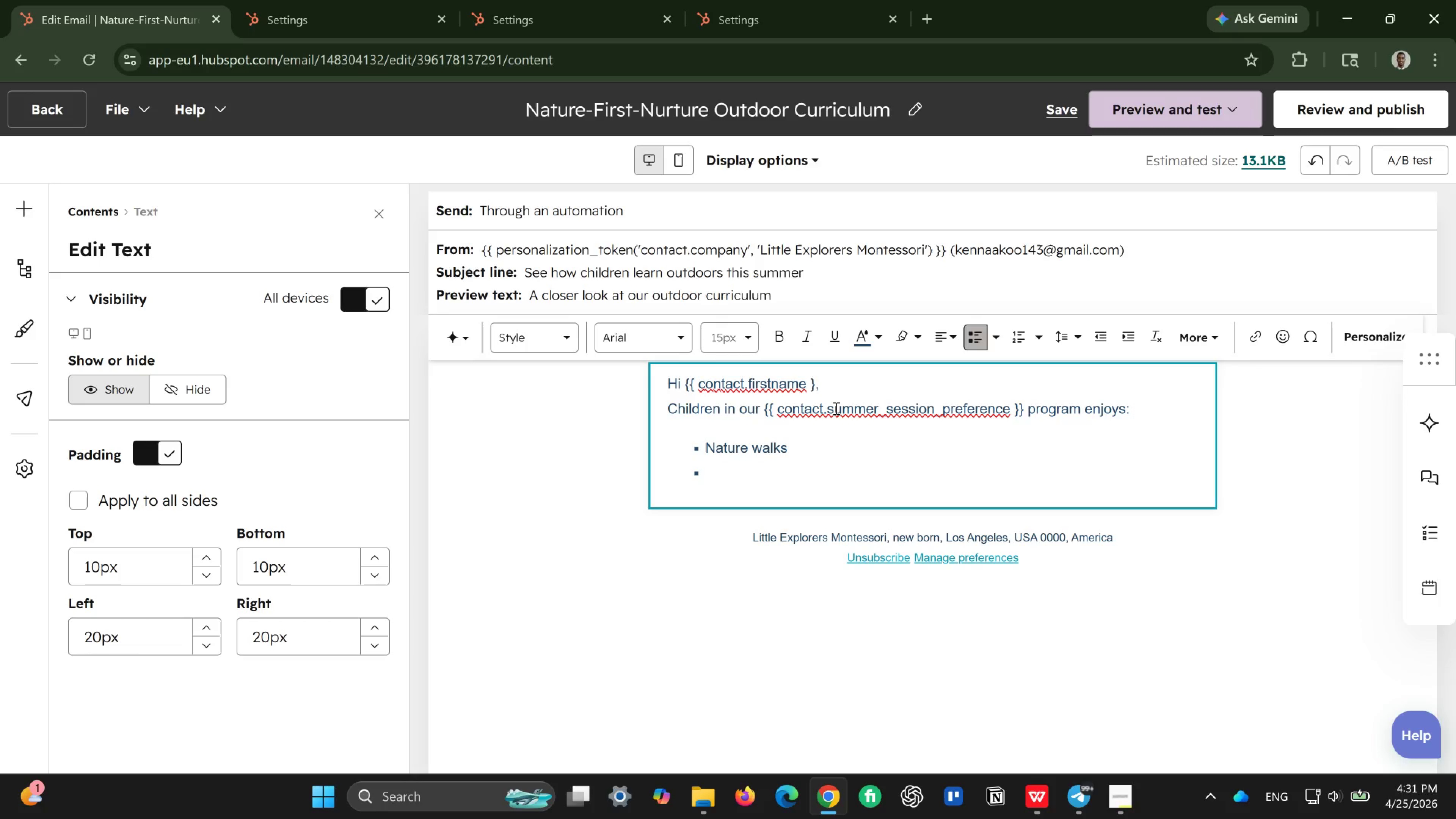 
type(Sensory exploration)
 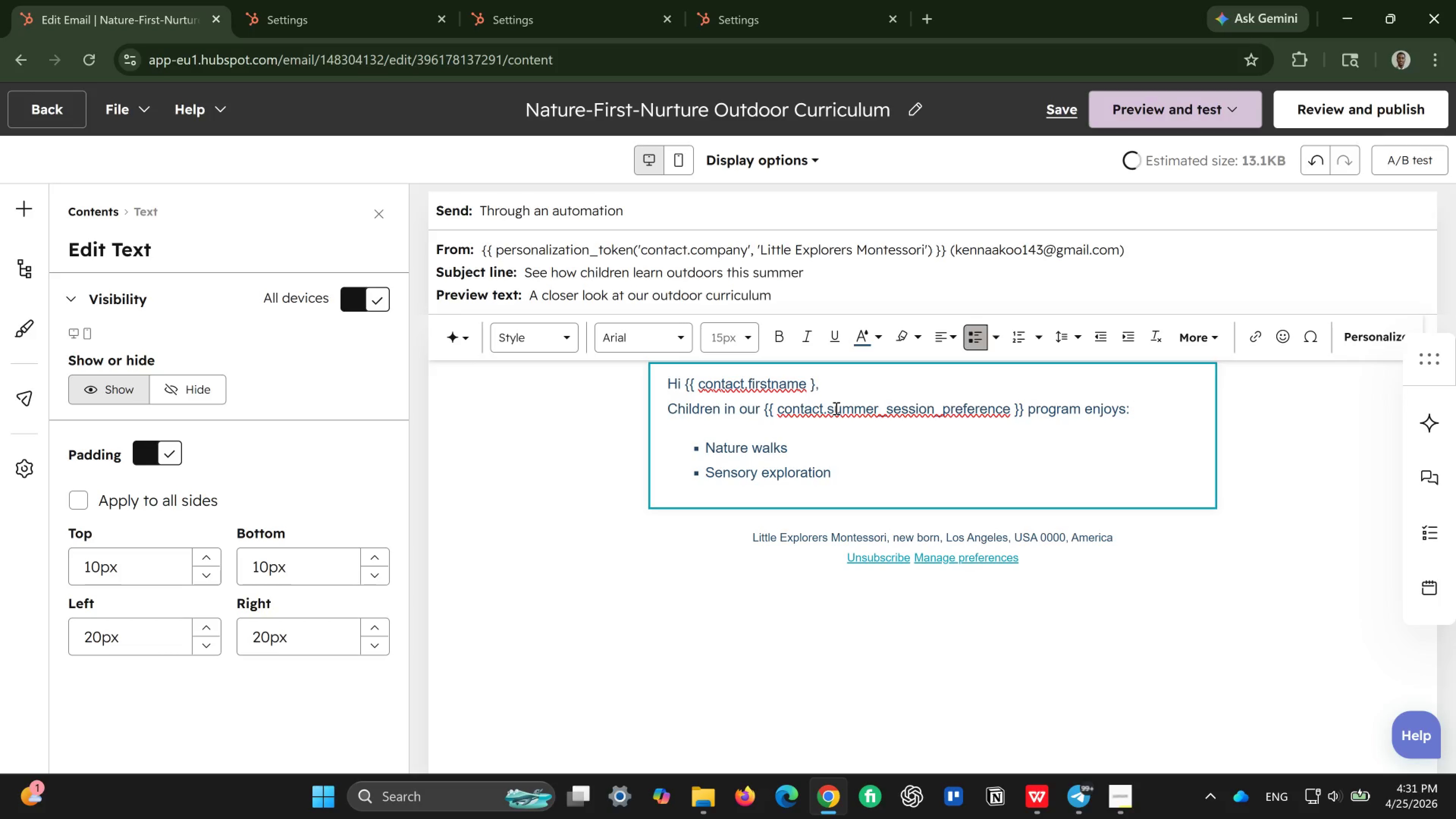 
key(Enter)
 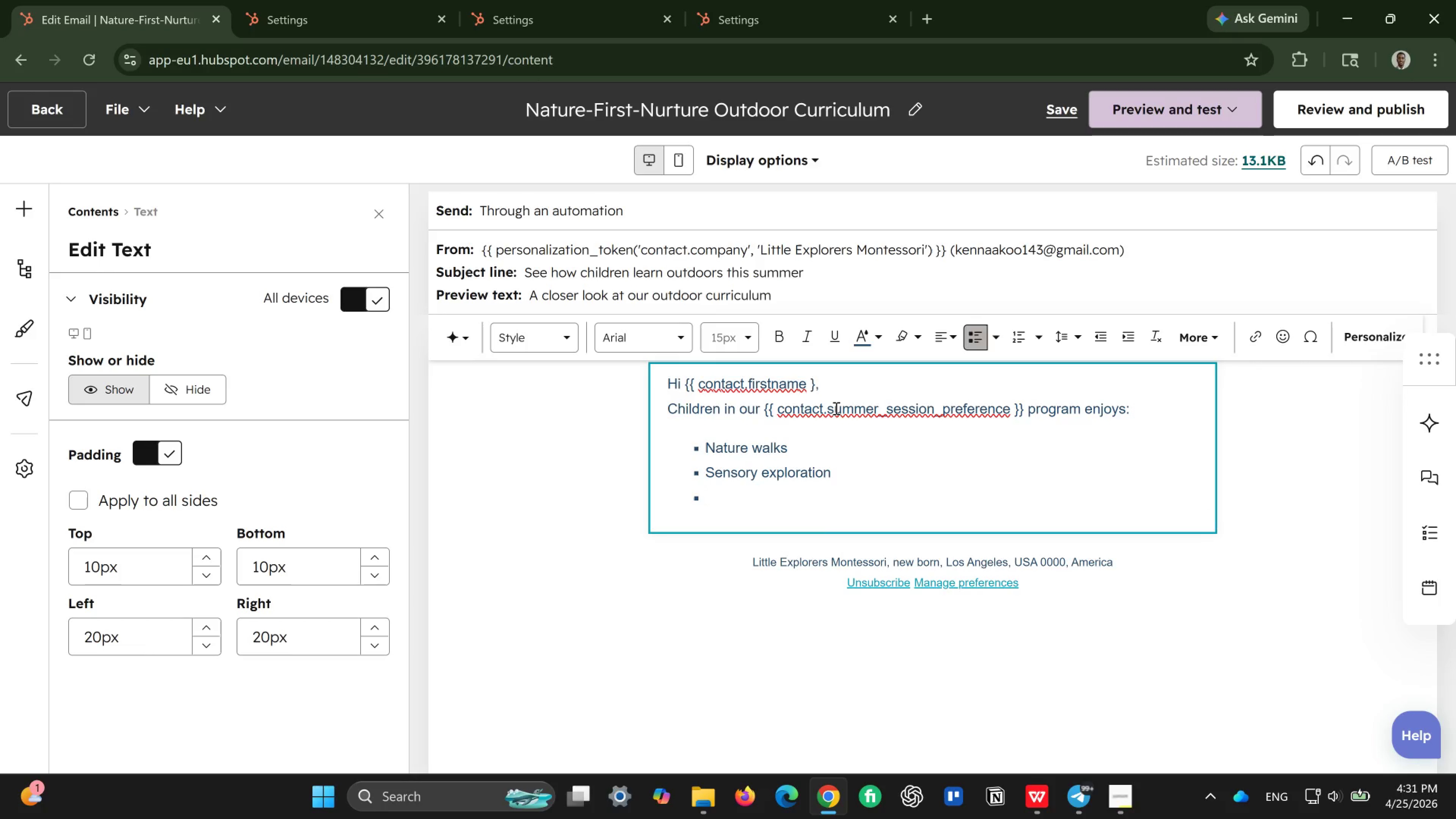 
type(Gardening)
 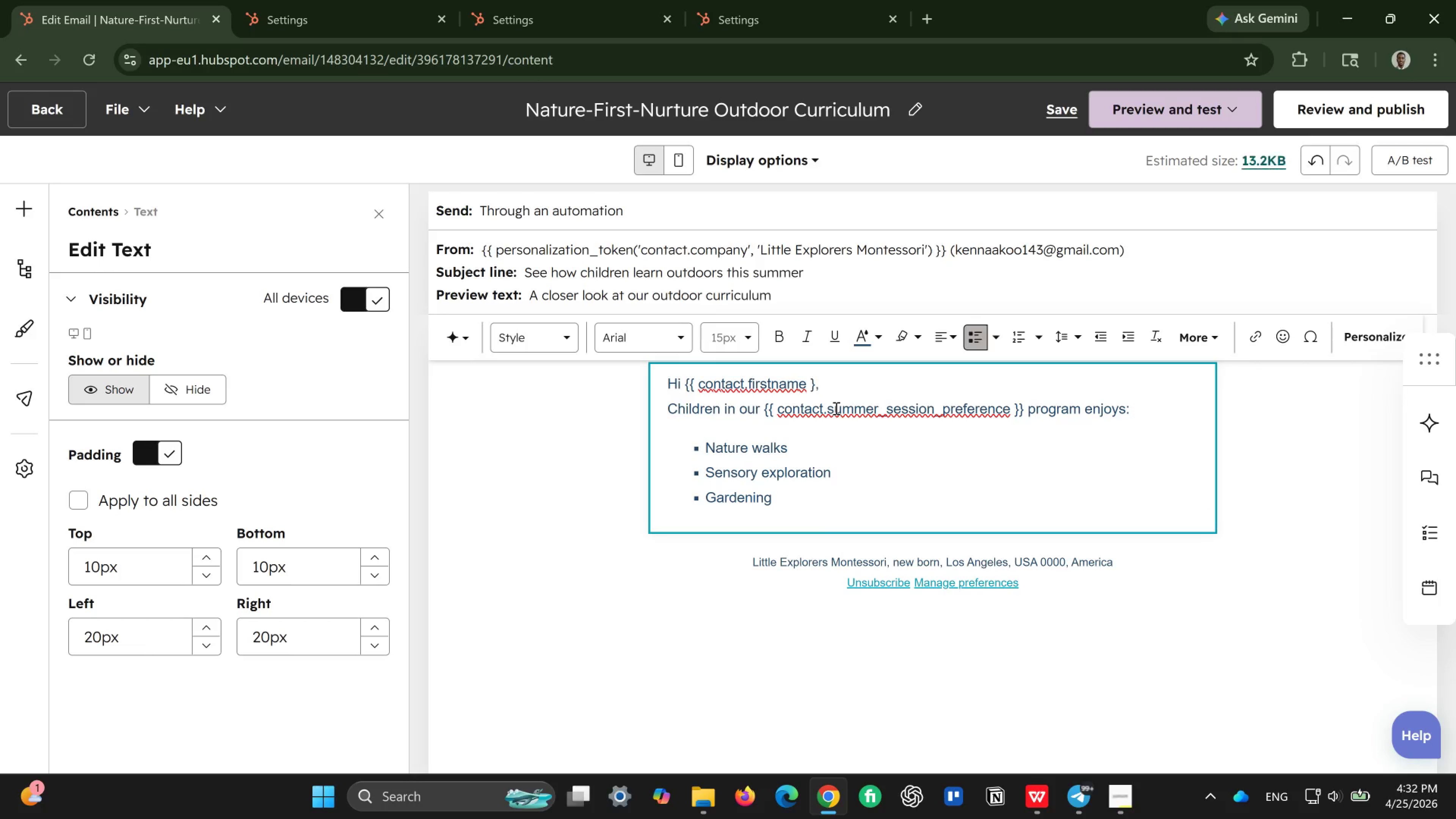 
key(Enter)
 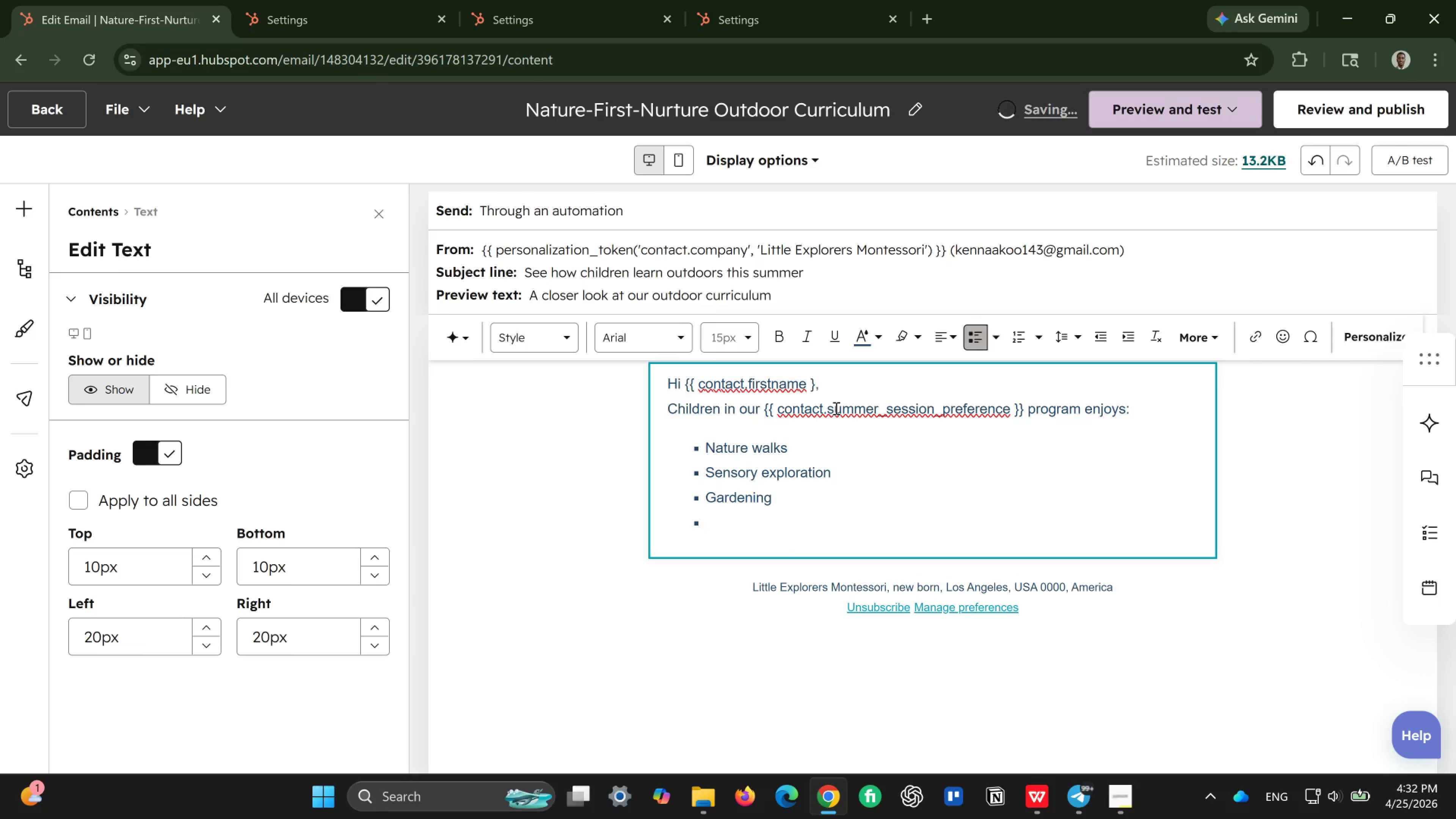 
type(Outdoor play)
 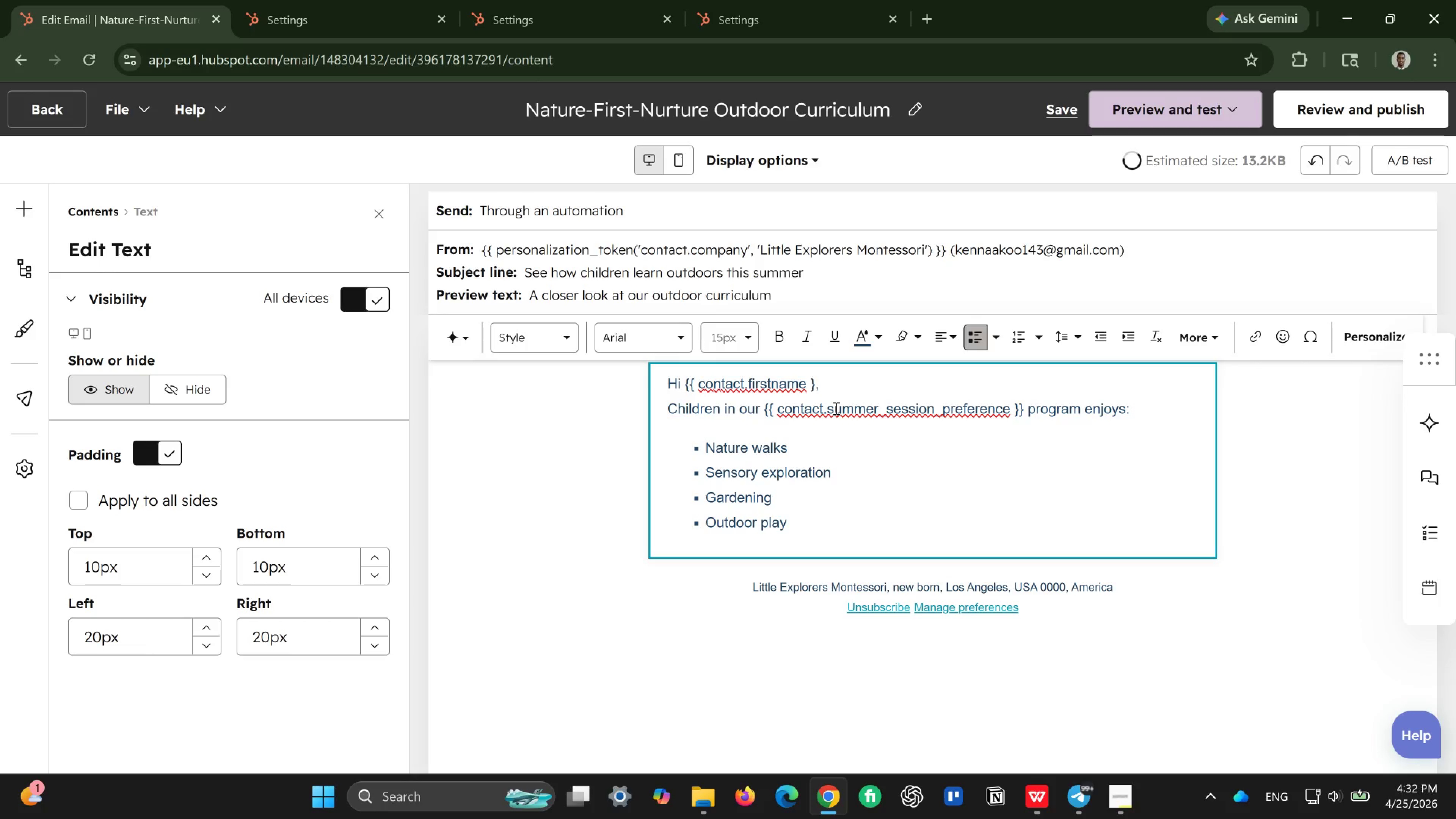 
key(Enter)
 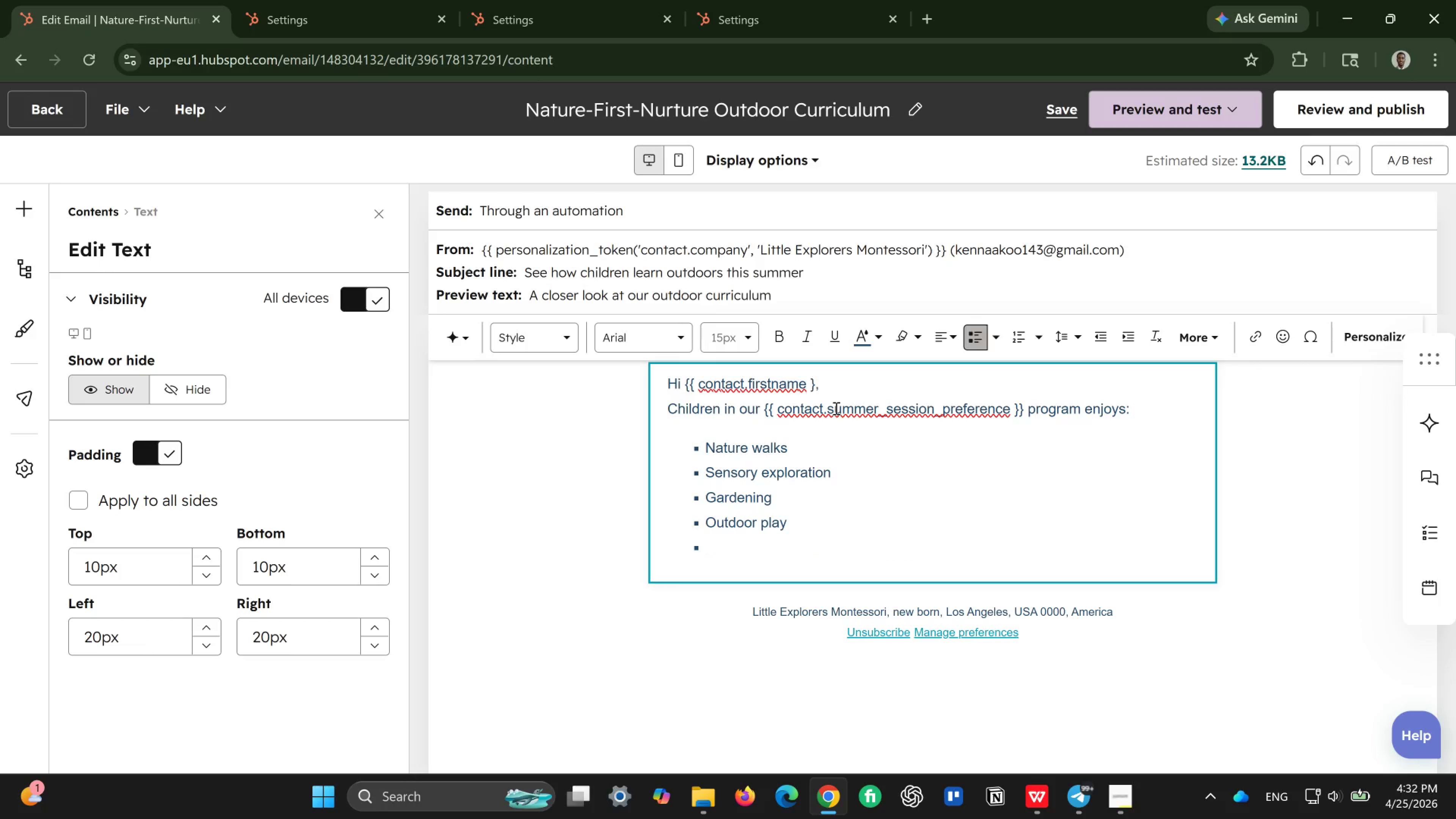 
type(Discovery P)
key(Backspace)
key(Backspace)
type( pt)
key(Backspace)
type(rojects)
 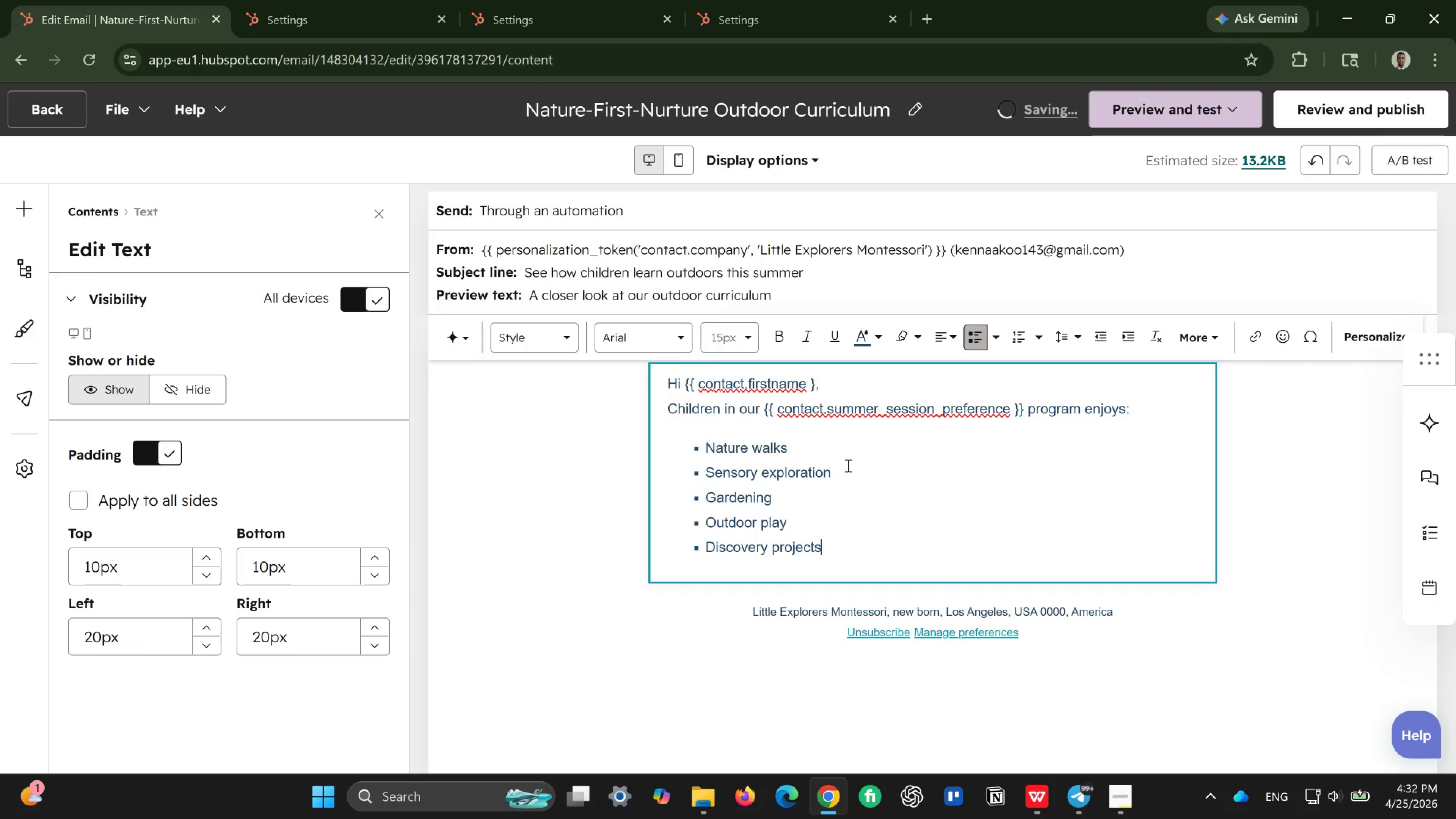 
key(Enter)
 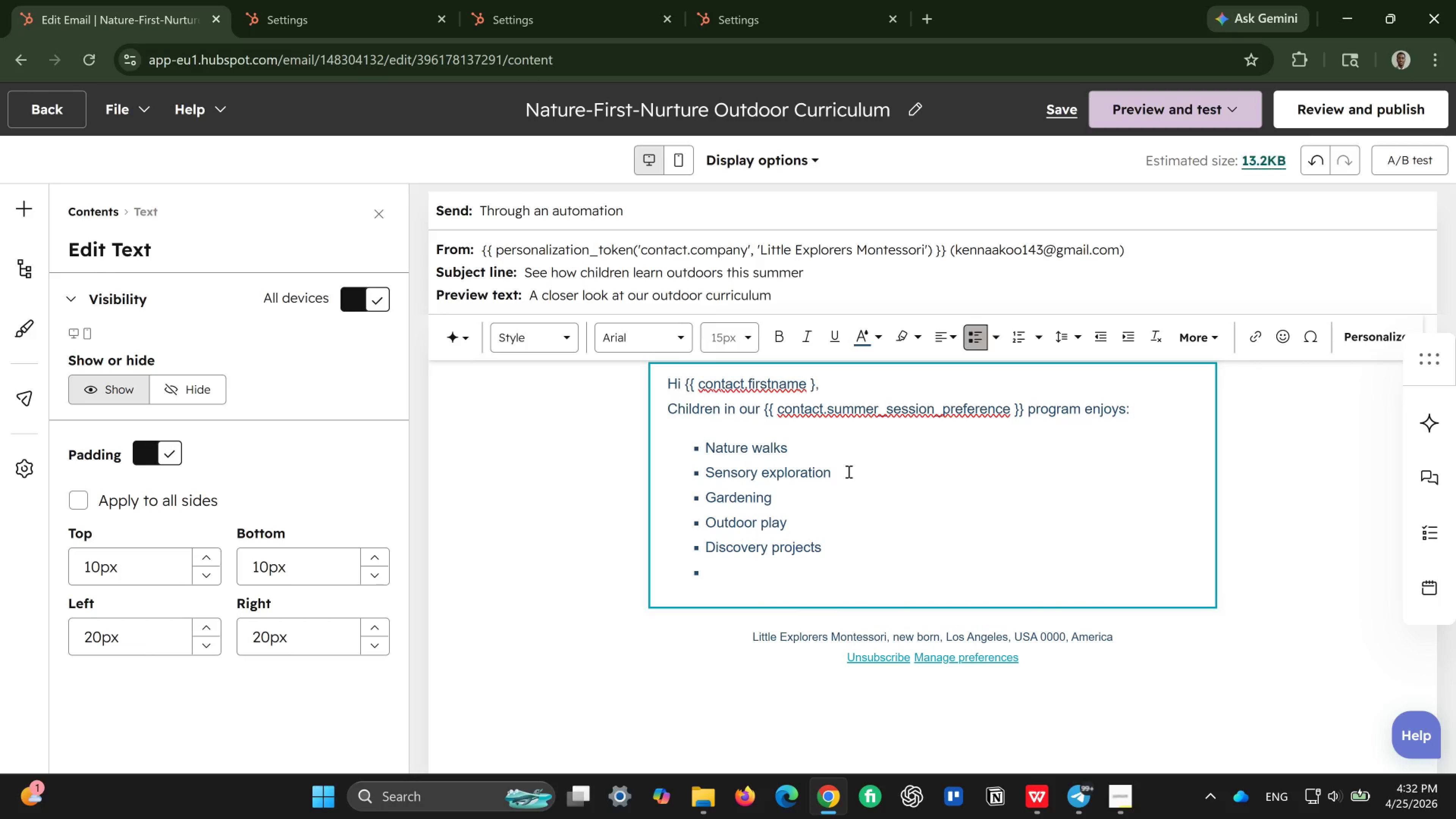 
key(Enter)
 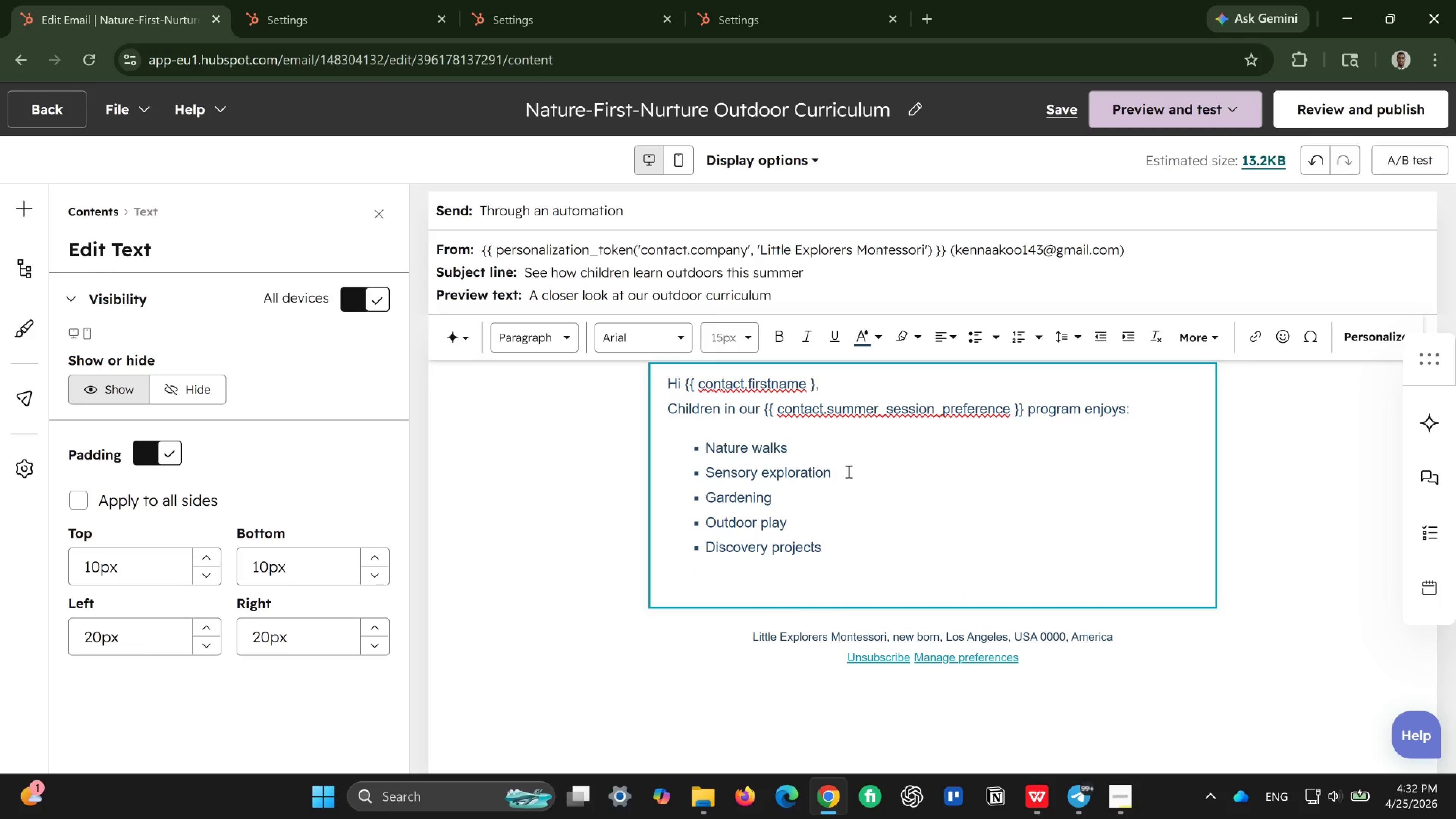 
type(Wae)
key(Backspace)
type(rly)
 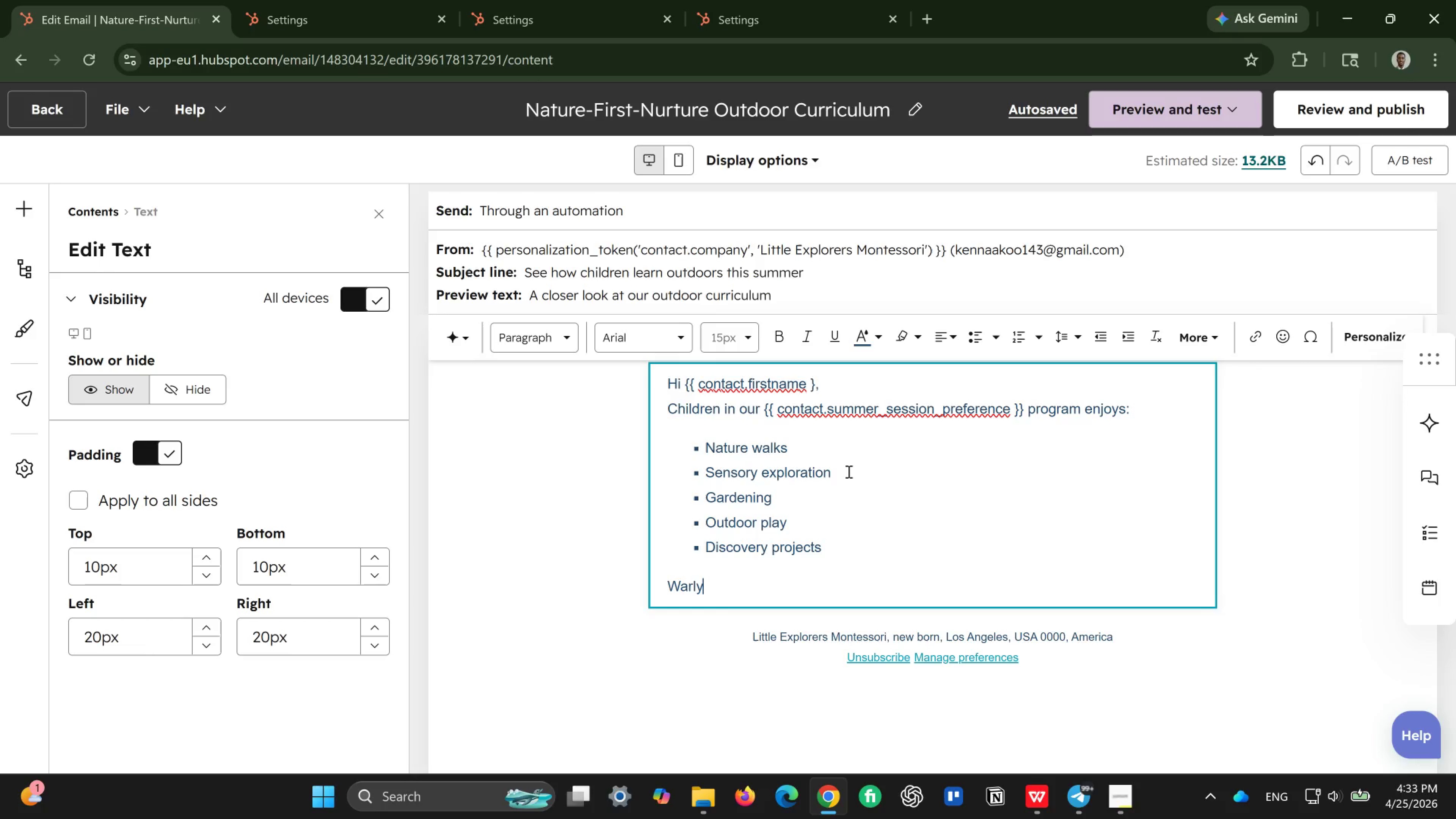 
wait(43.2)
 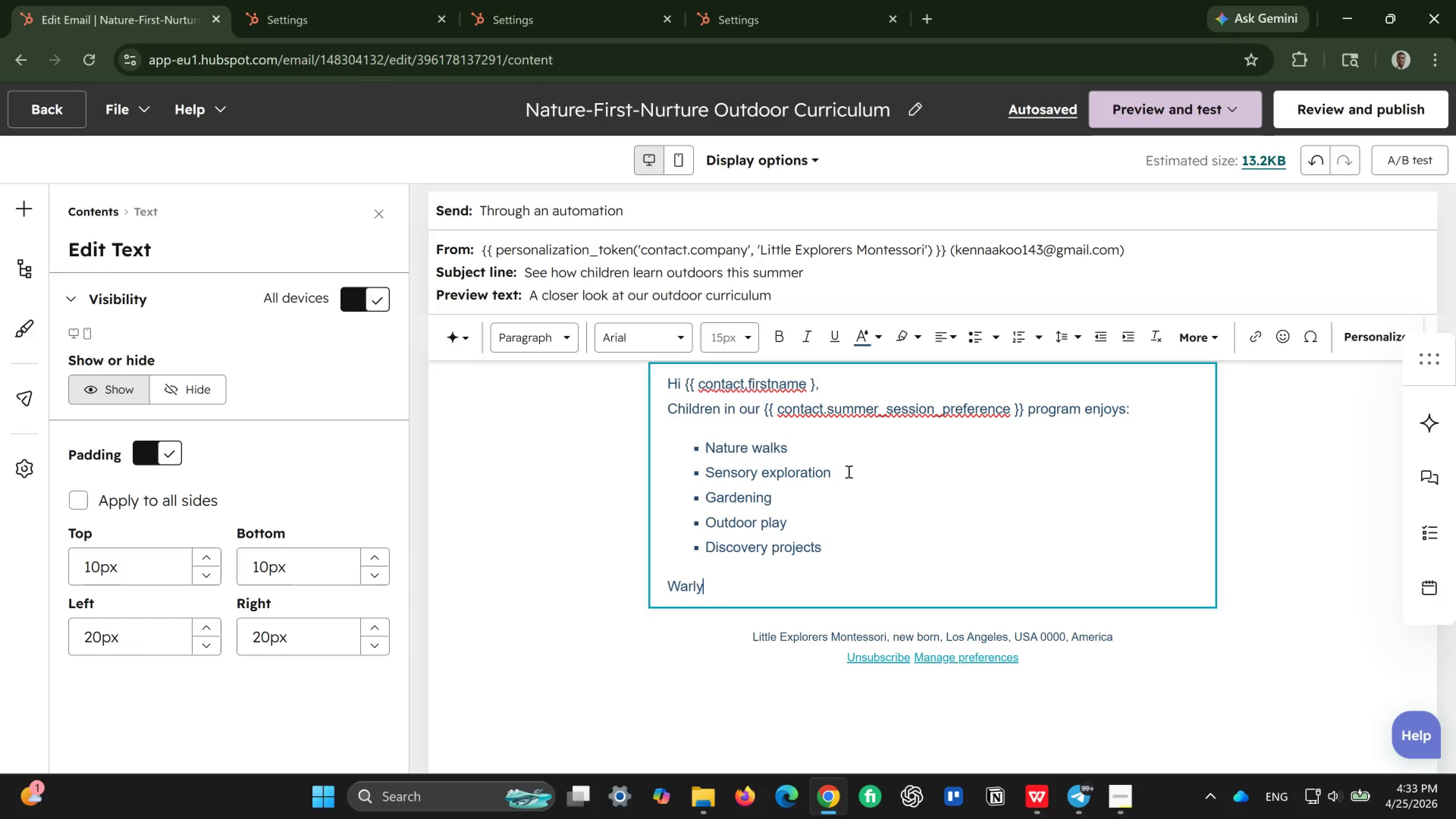 
key(Backspace)
key(Backspace)
type(mly,)
 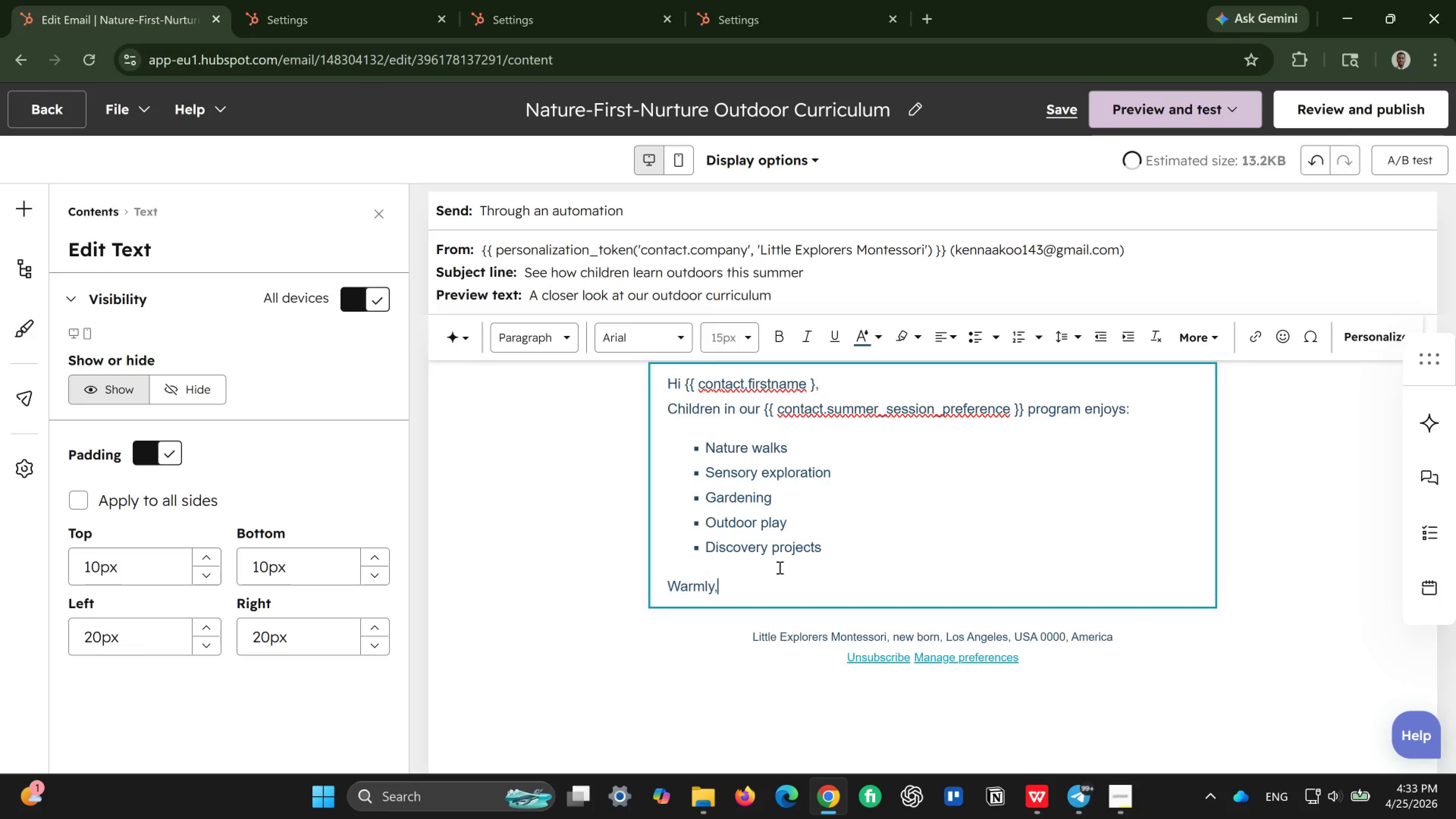 
key(Enter)
 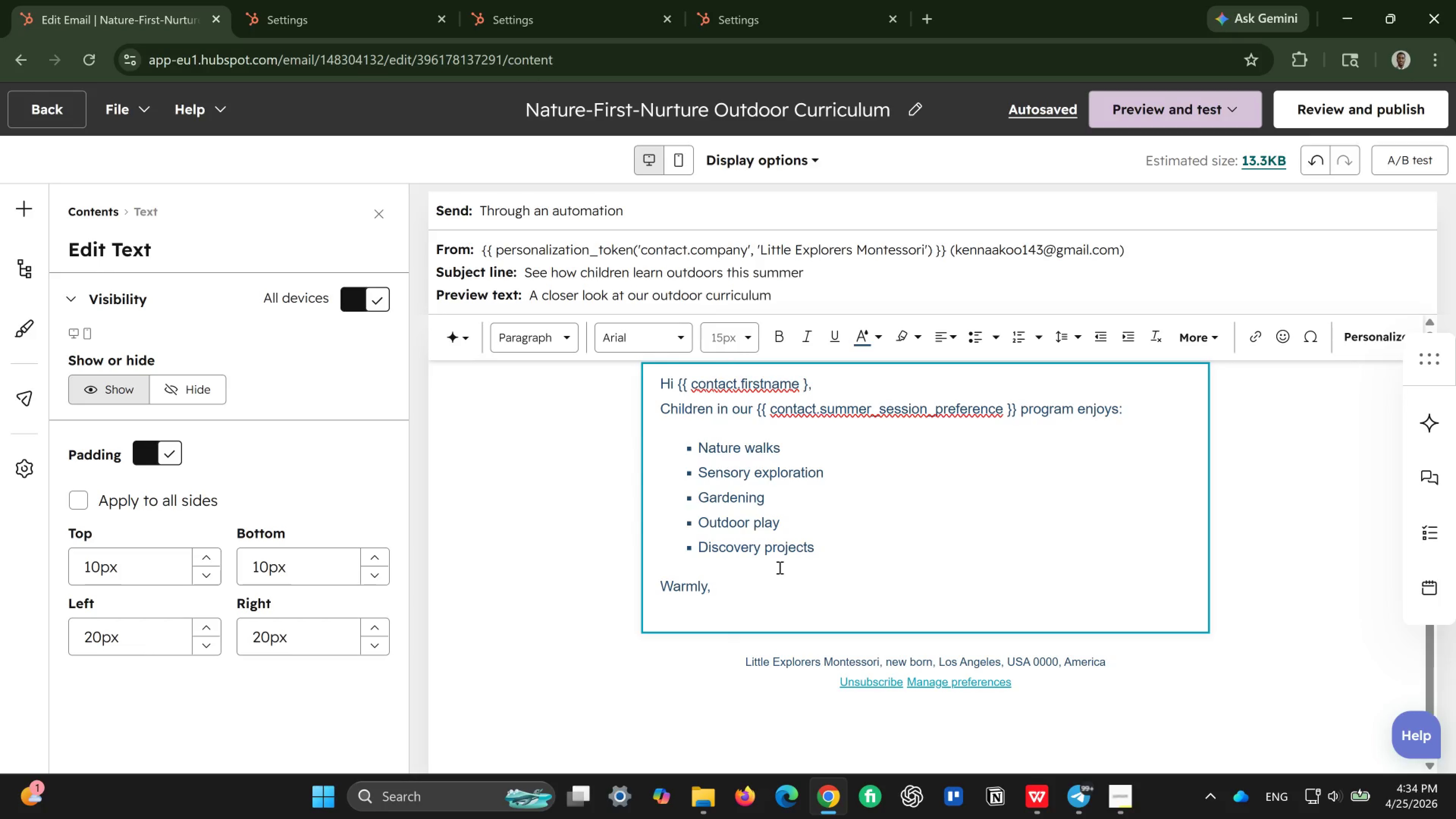 
wait(69.0)
 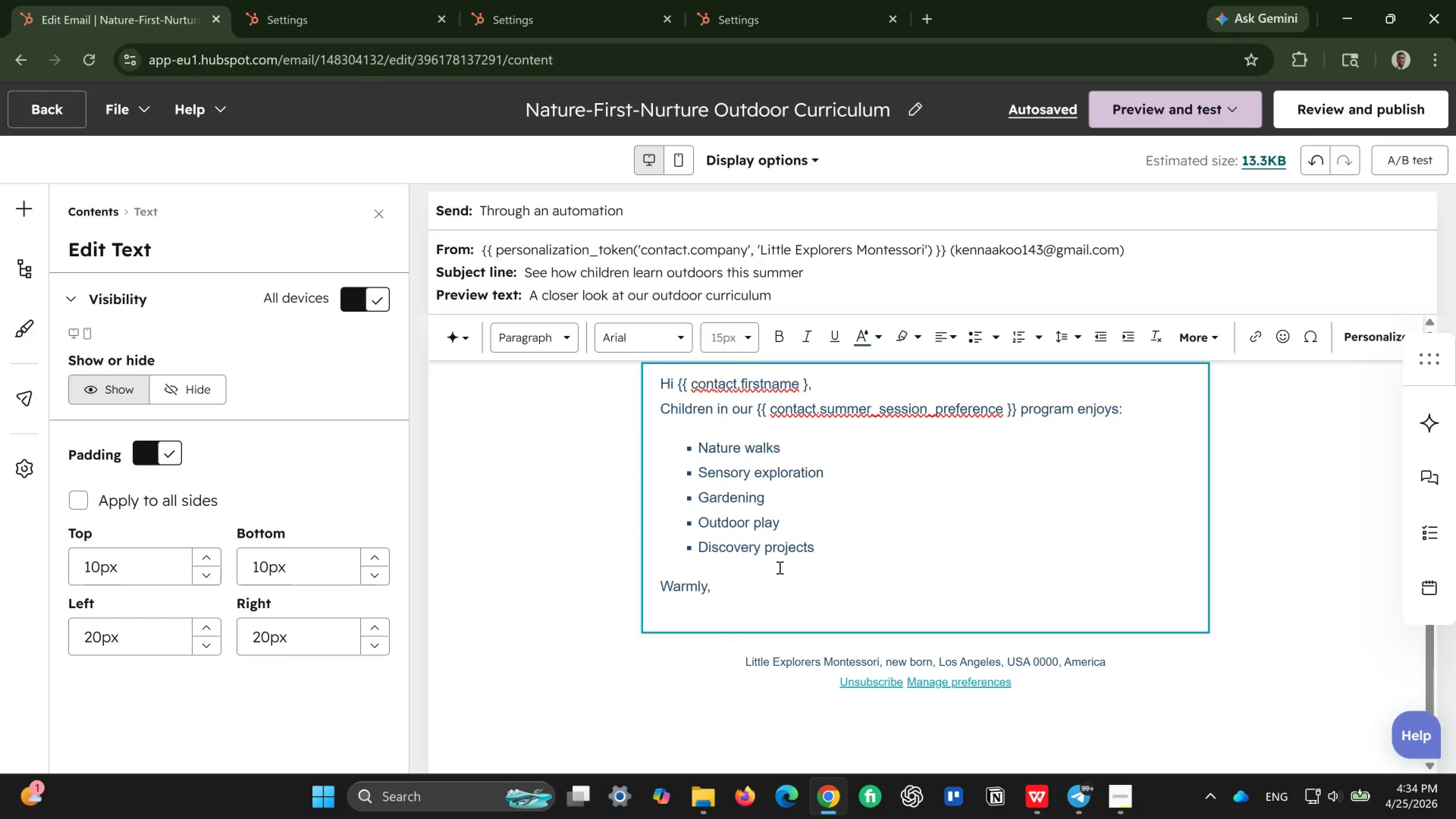 
left_click([826, 392])
 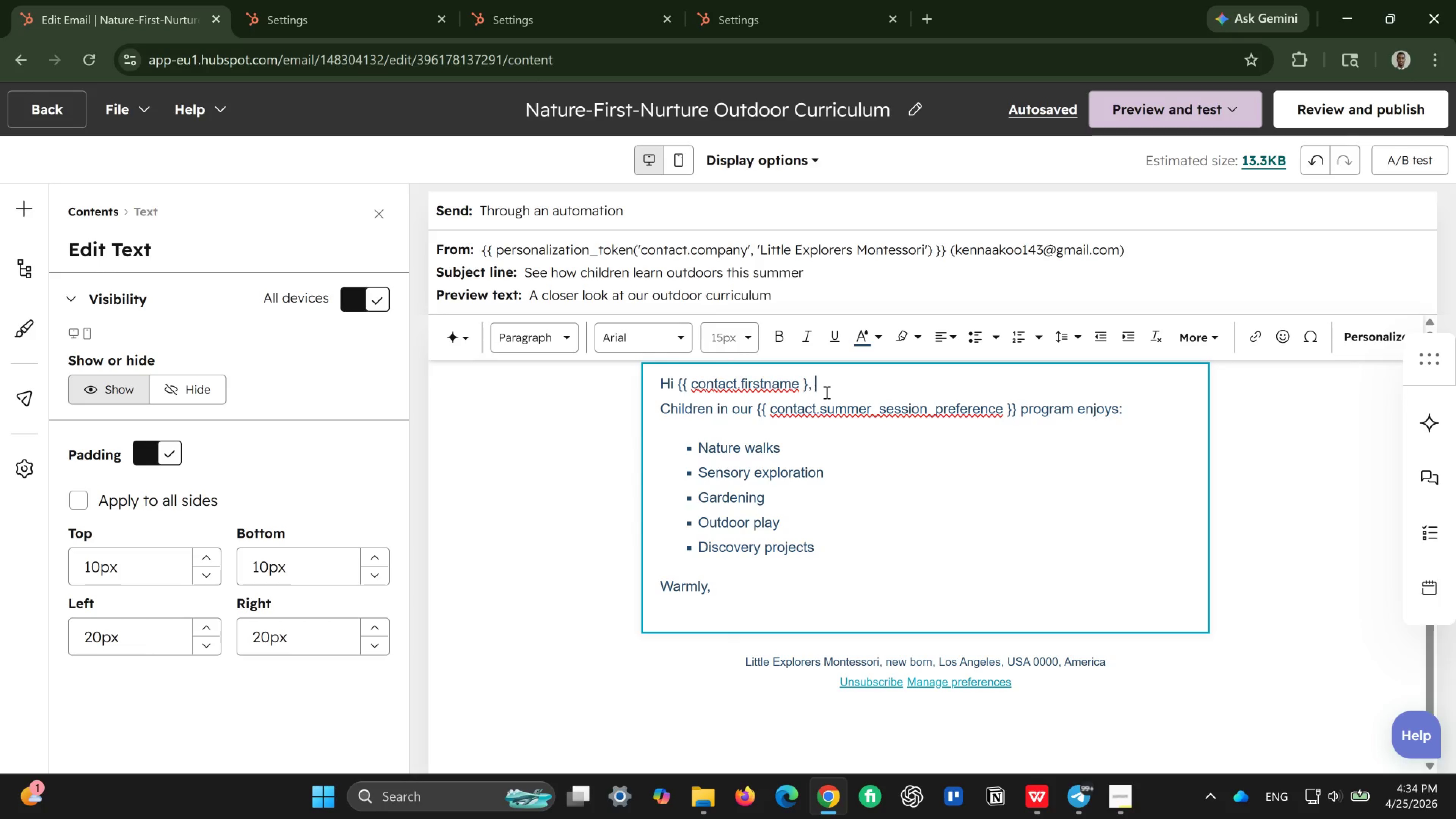 
key(Enter)
 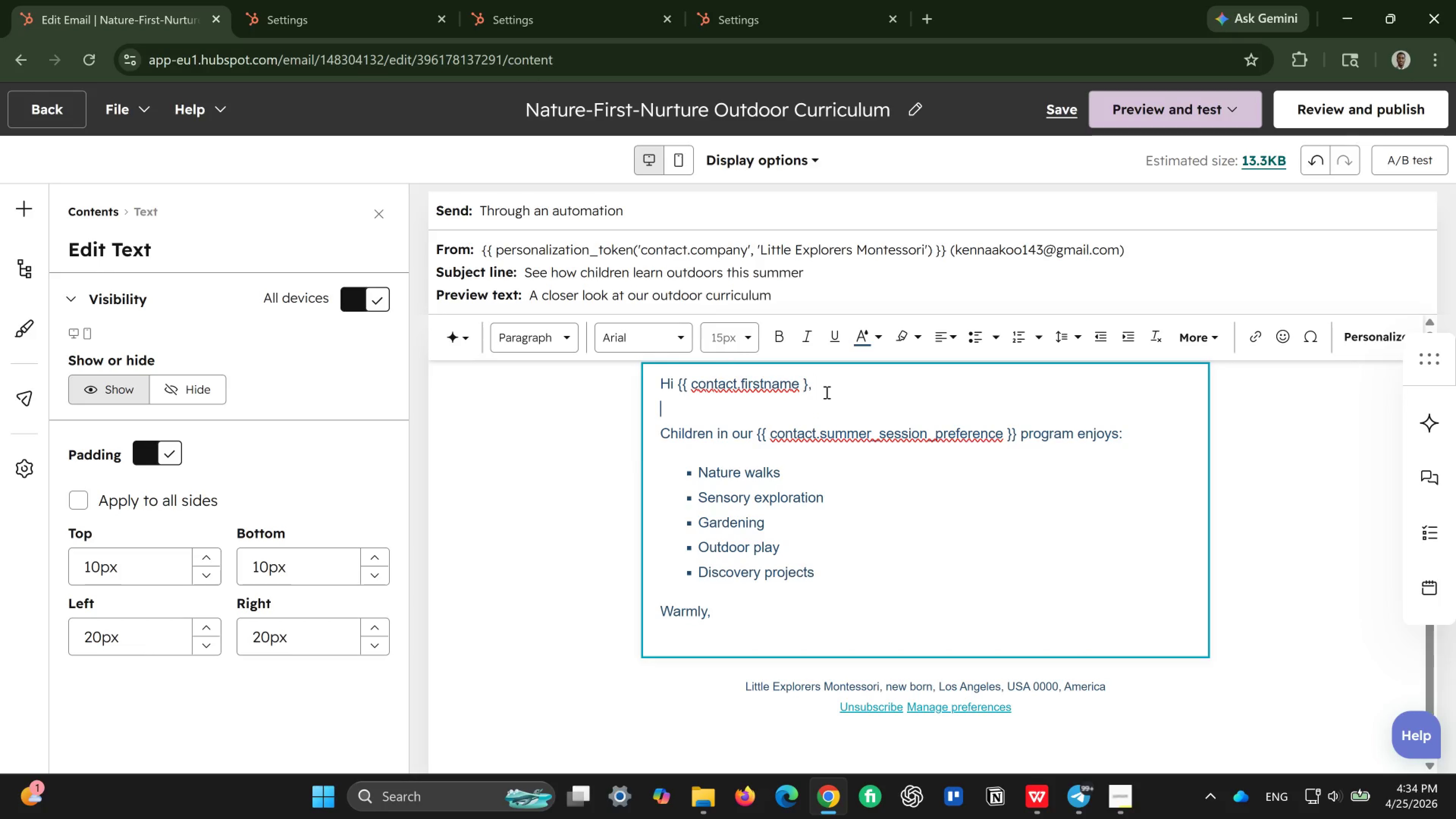 
type(At Littl)
 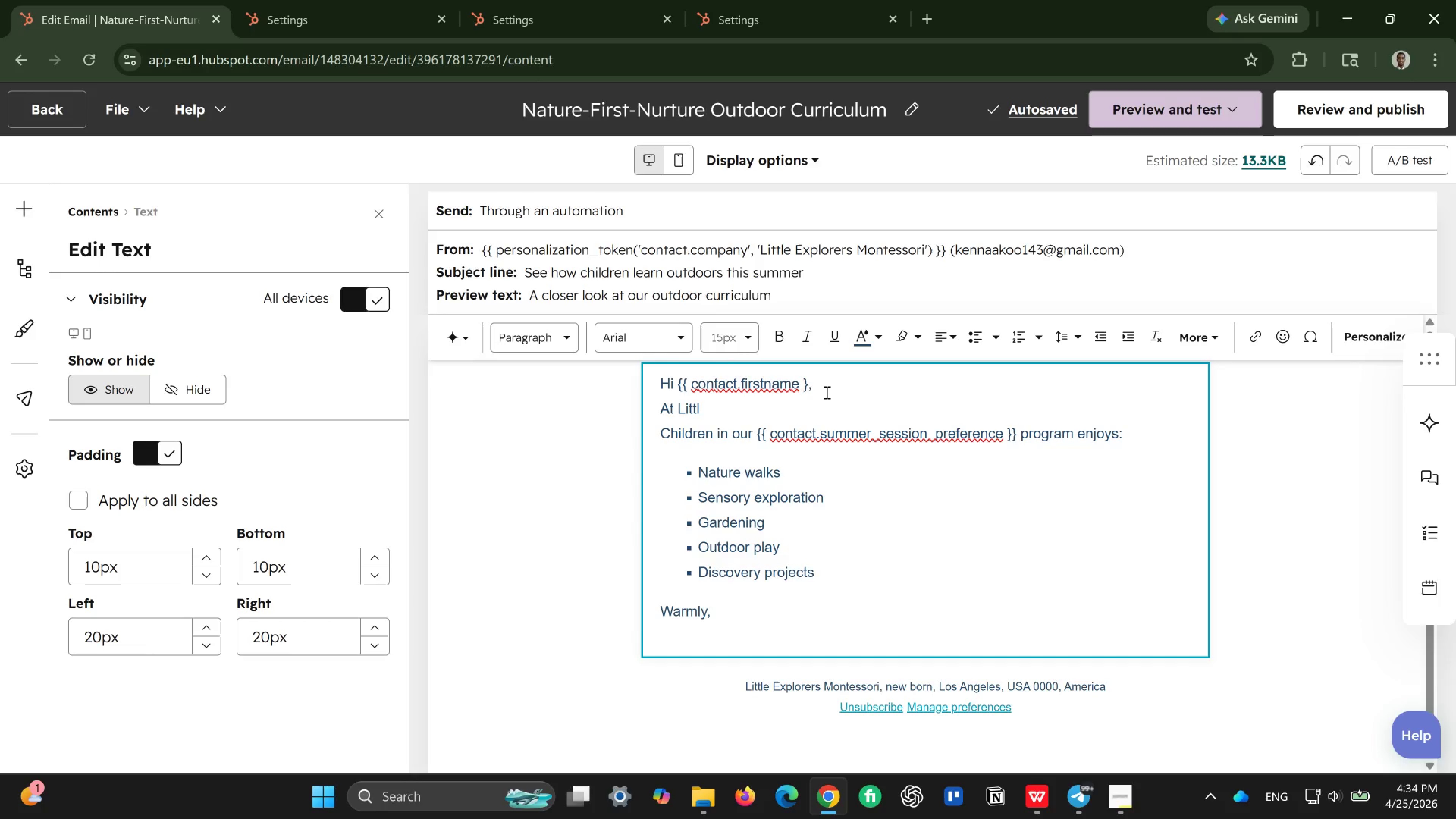 
wait(6.22)
 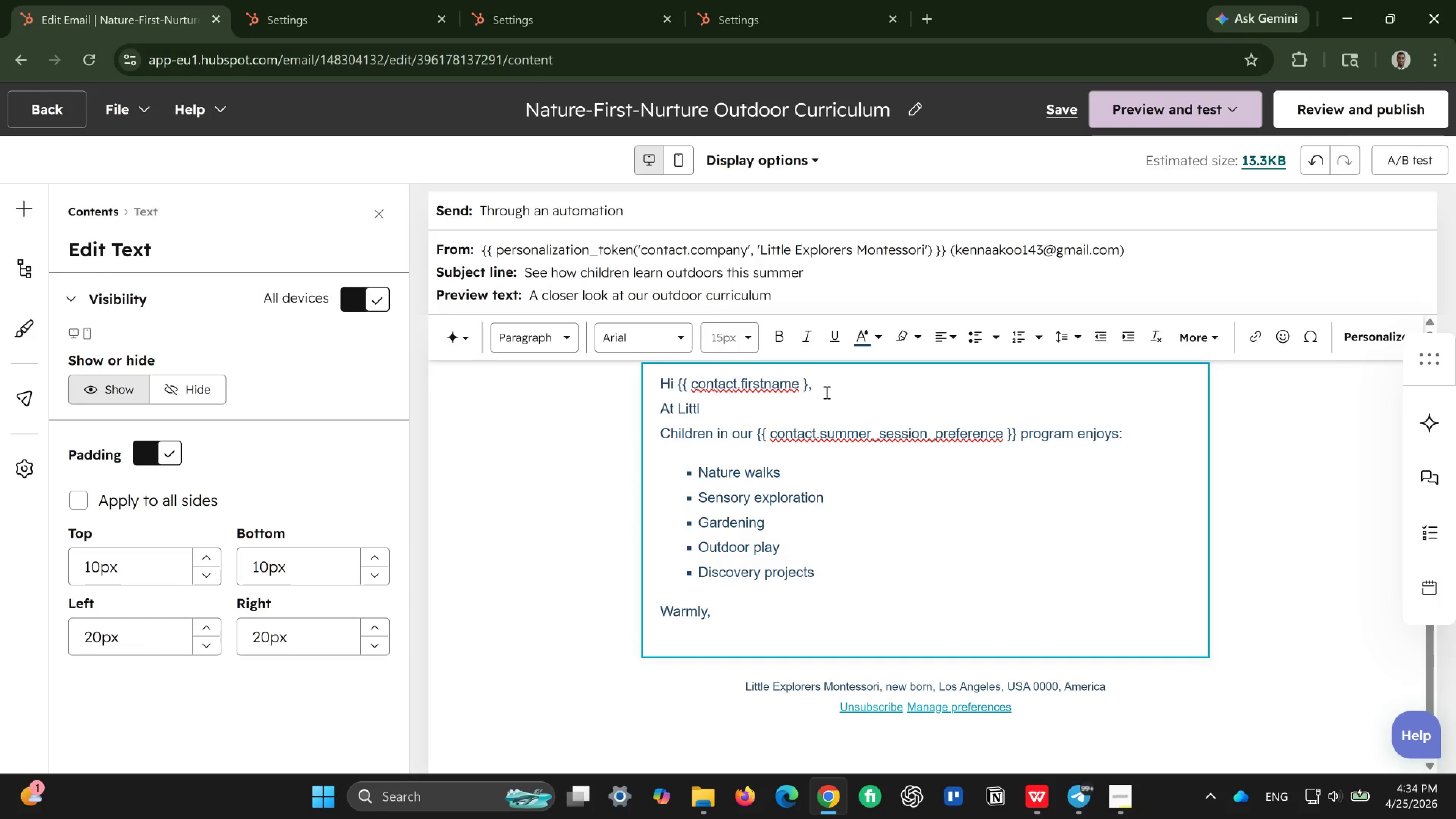 
key(Backspace)
 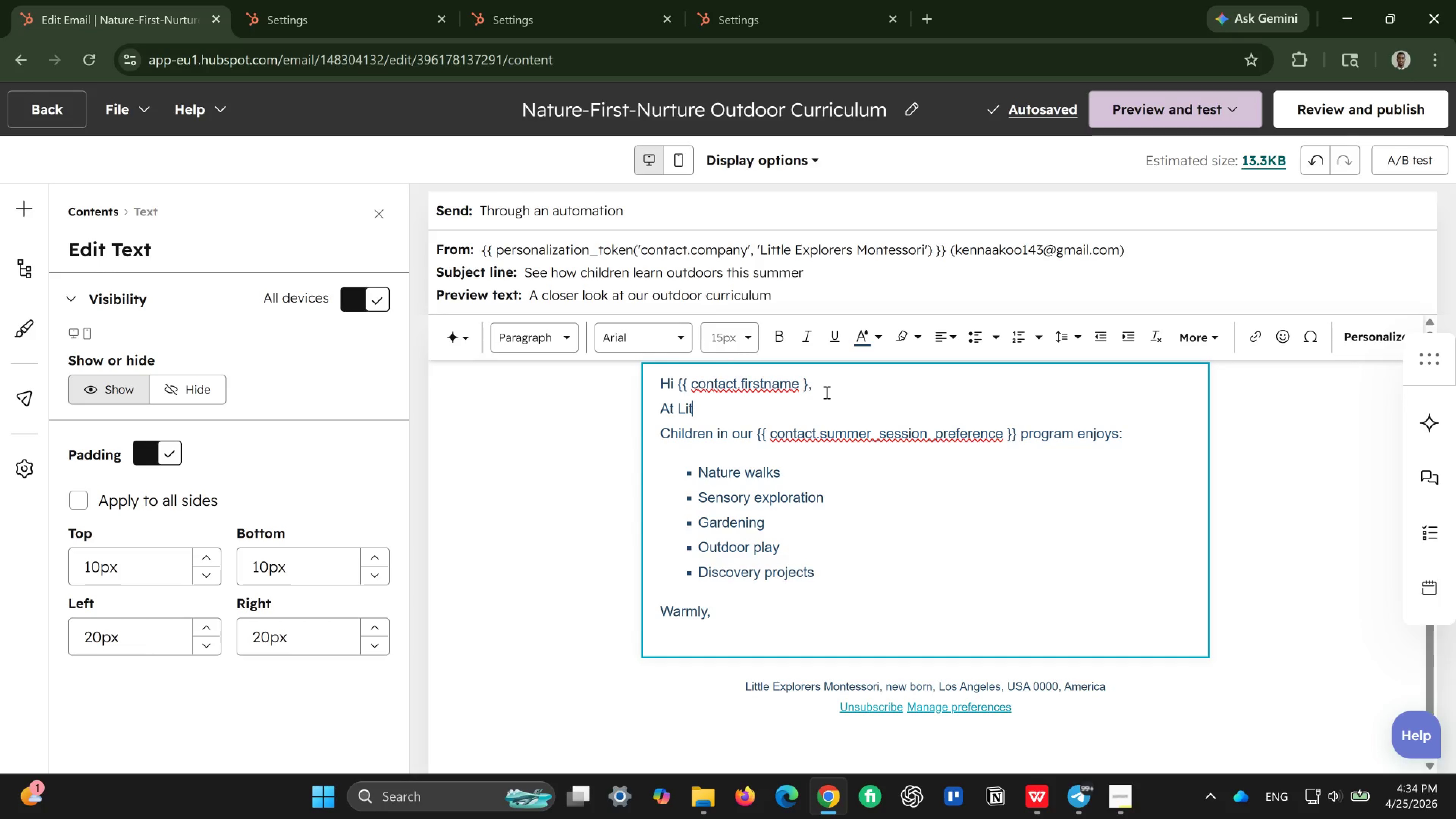 
key(Backspace)
 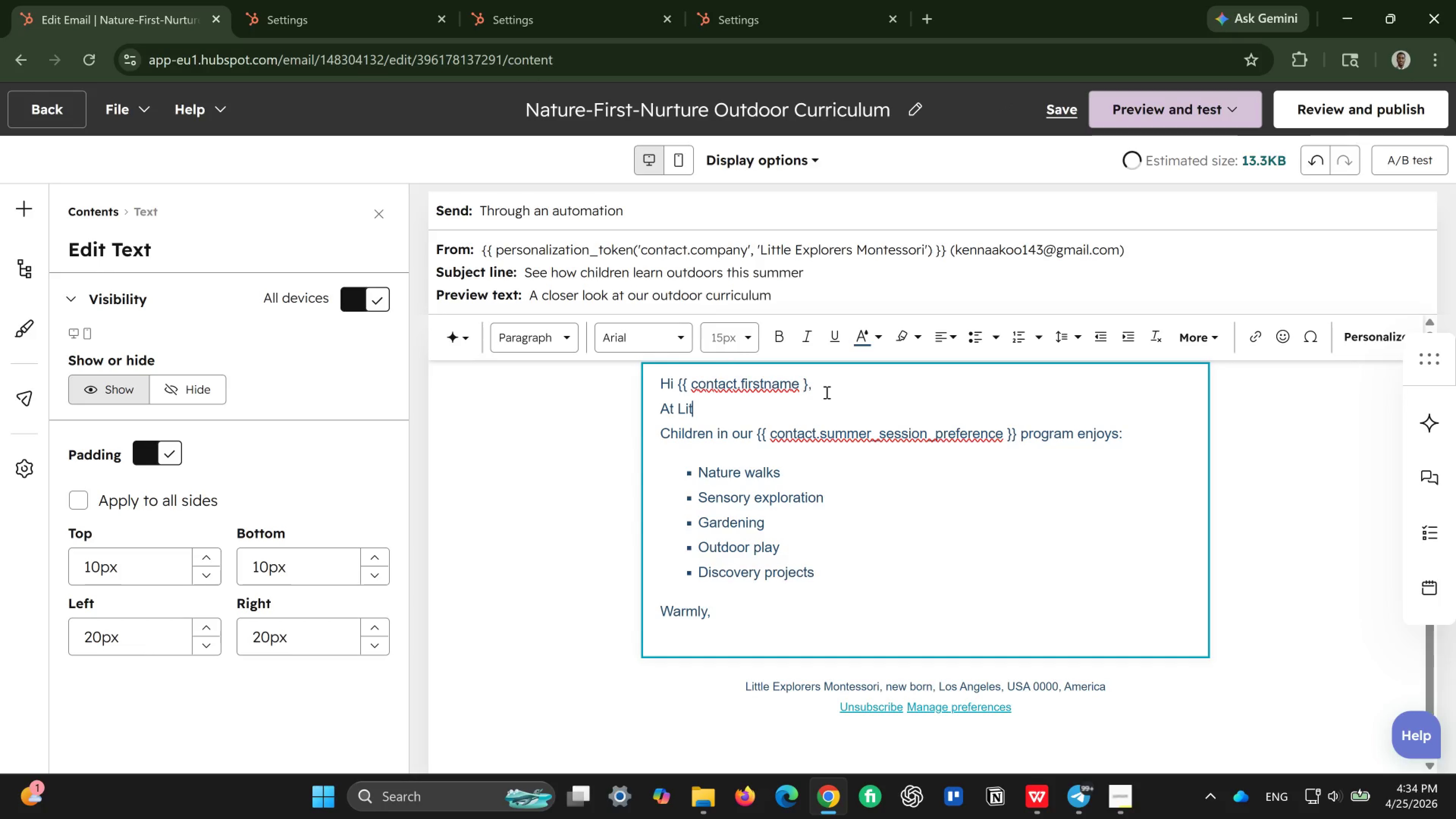 
key(Backspace)
 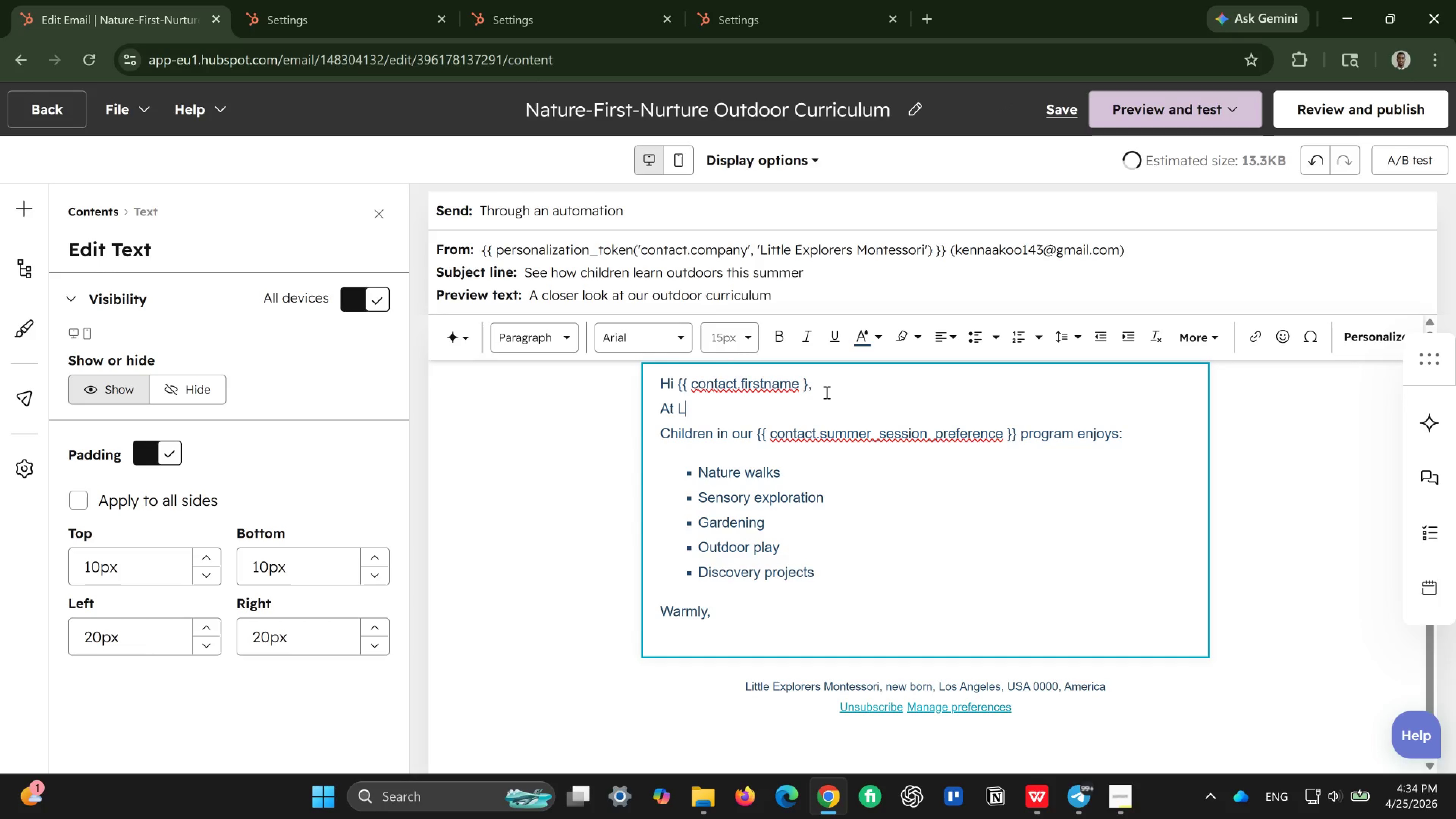 
key(Backspace)
 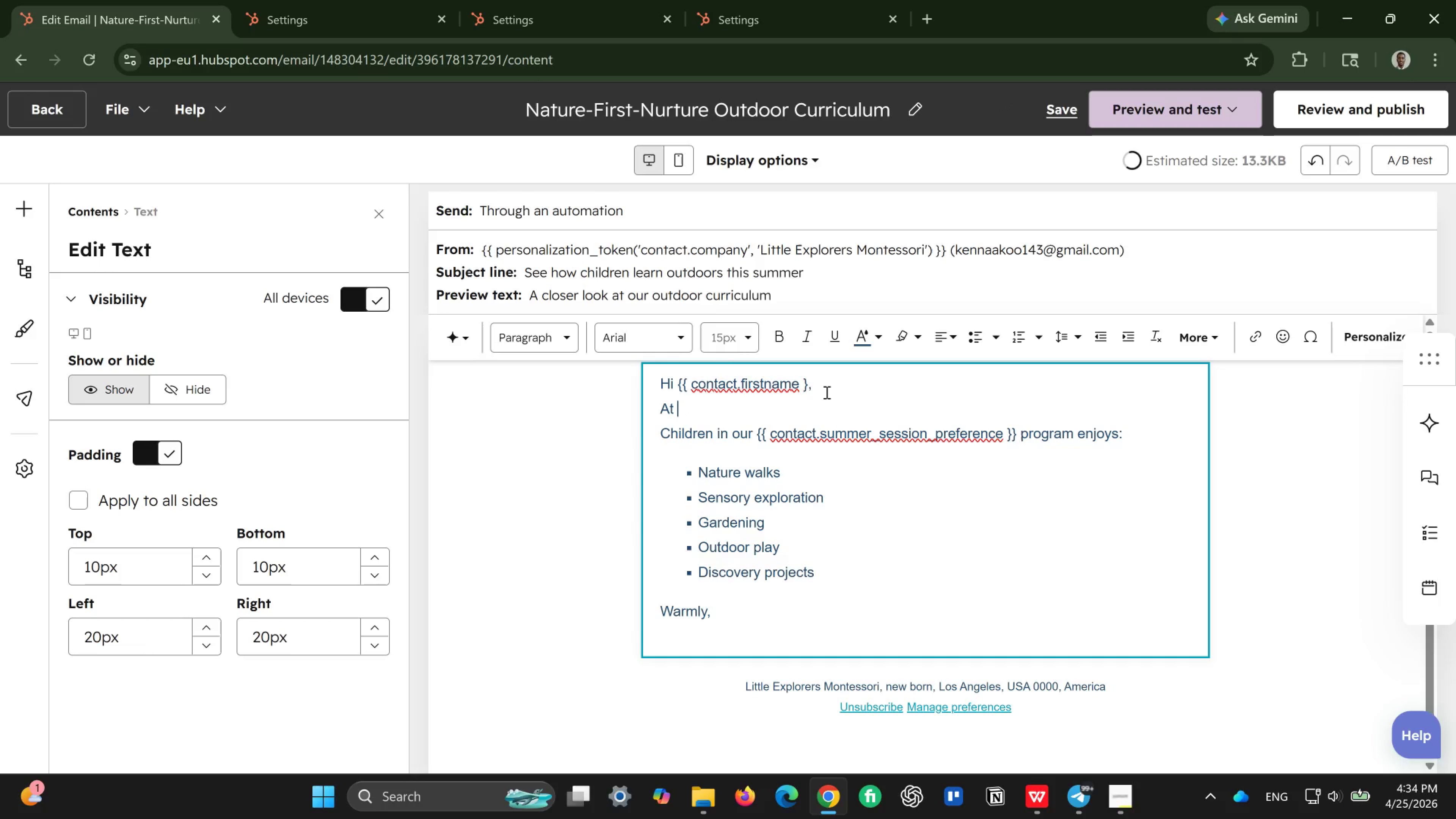 
key(Backspace)
 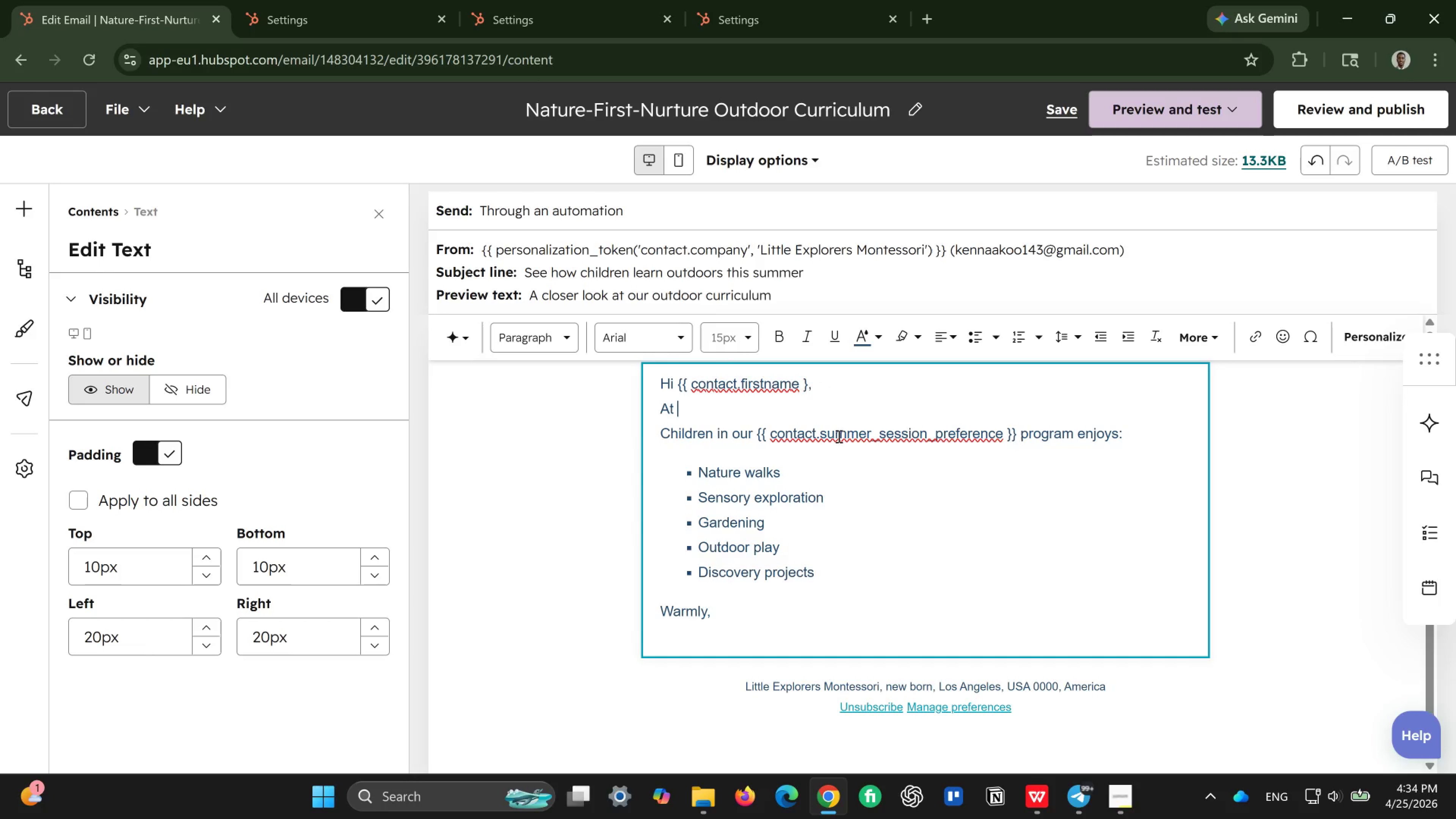 
type({{ con)
key(Backspace)
type(mpany)
 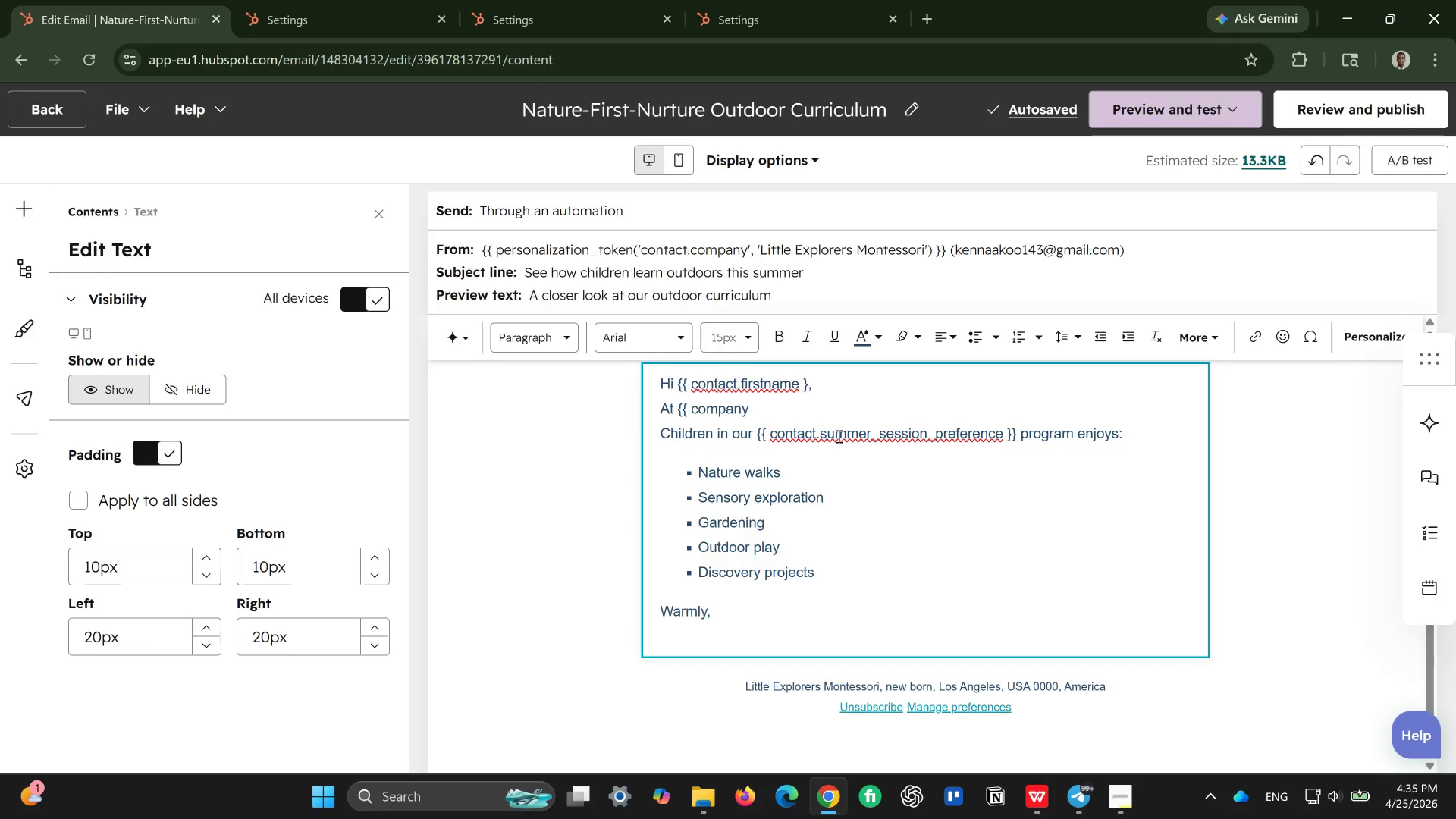 
wait(5.03)
 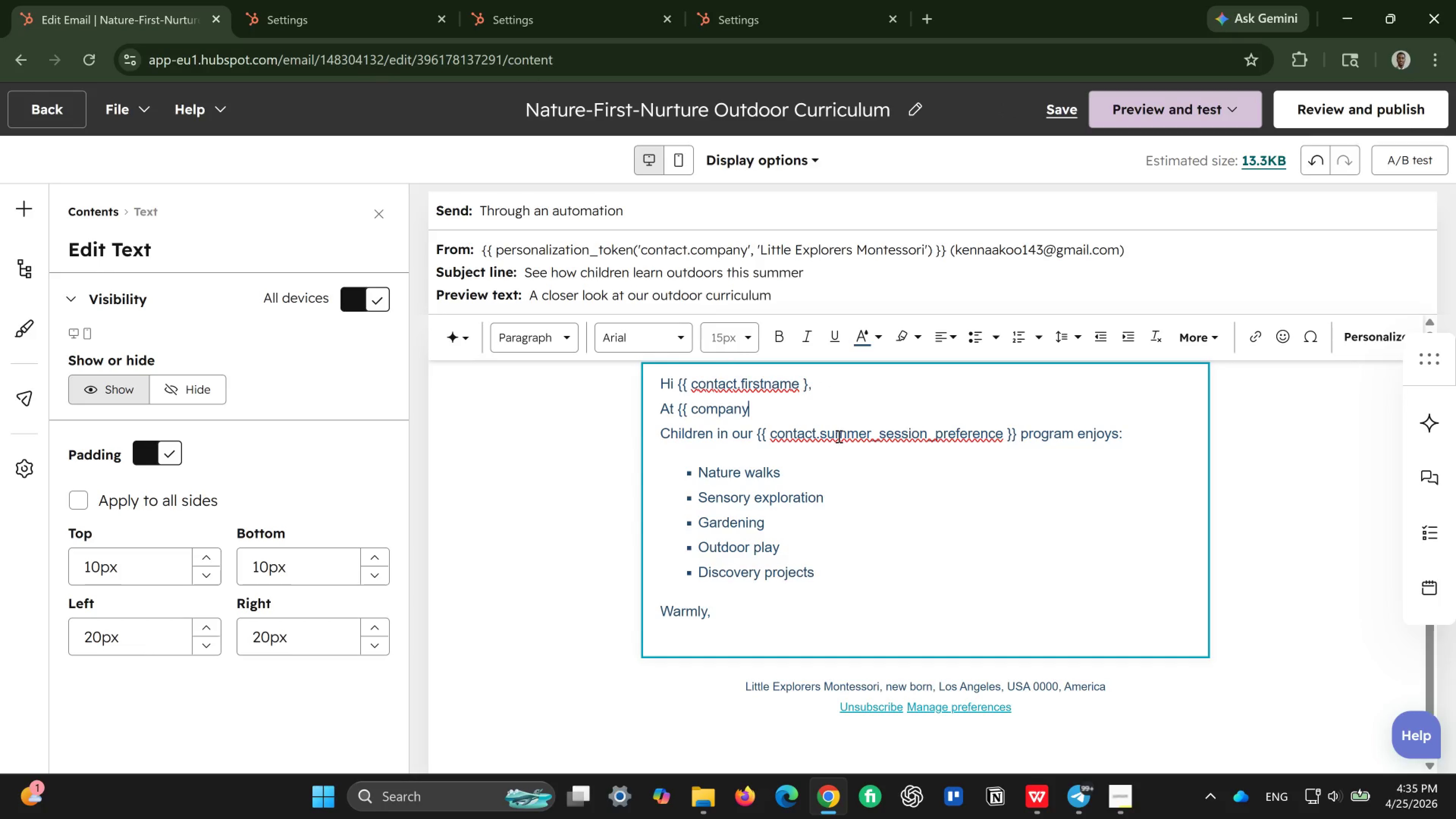 
type(.name)
 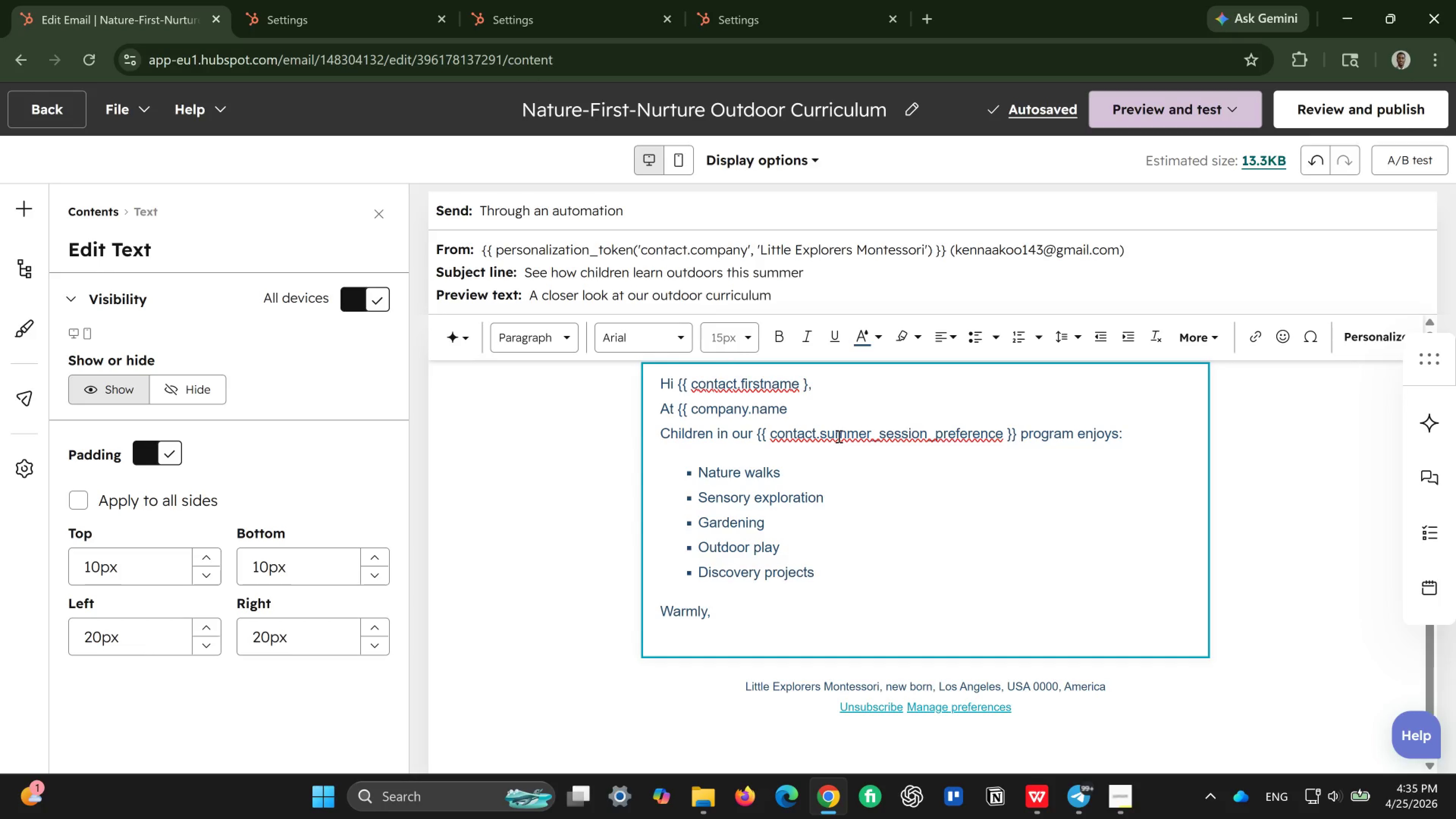 
wait(6.67)
 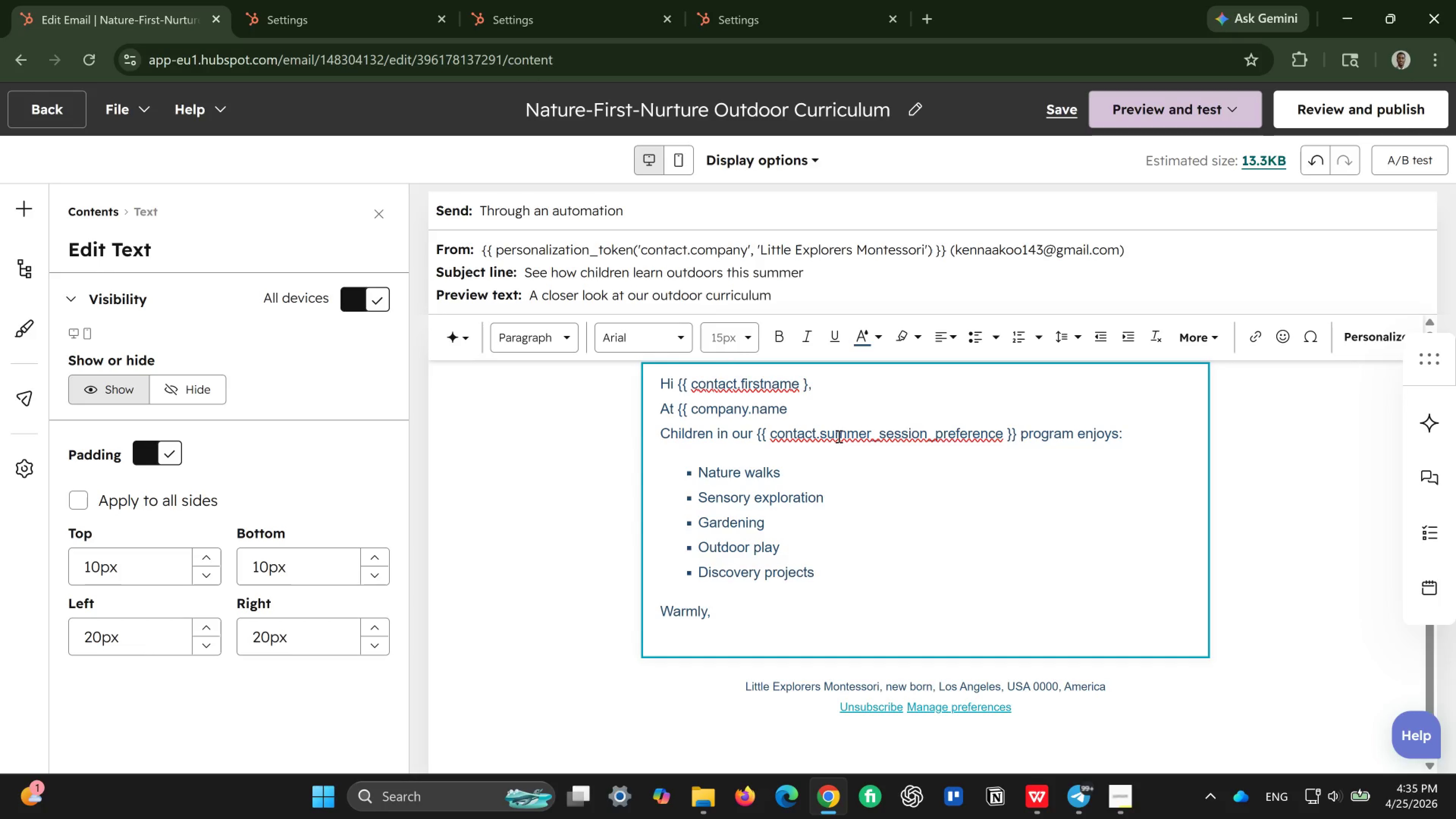 
key(Backspace)
 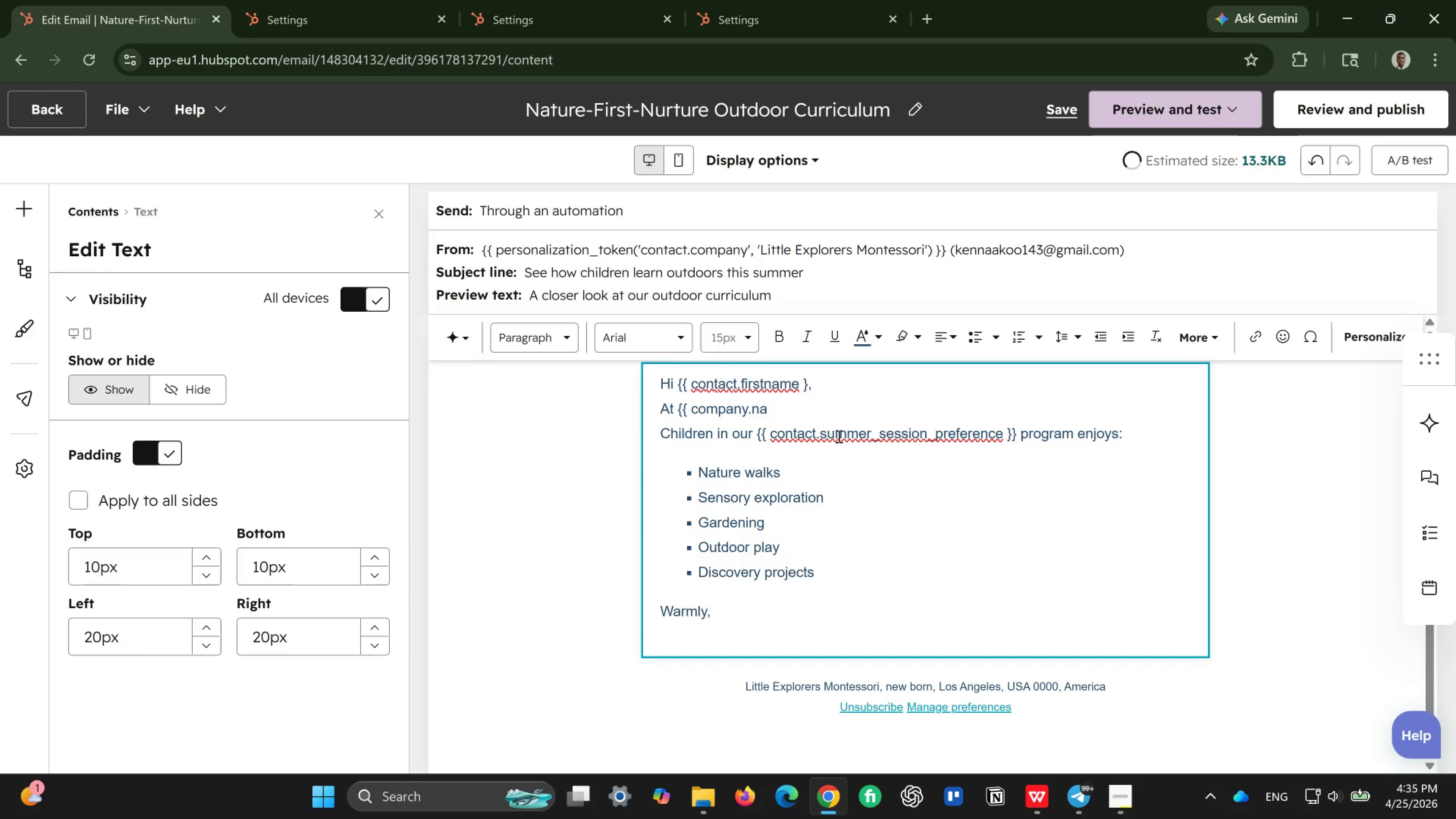 
key(Backspace)
 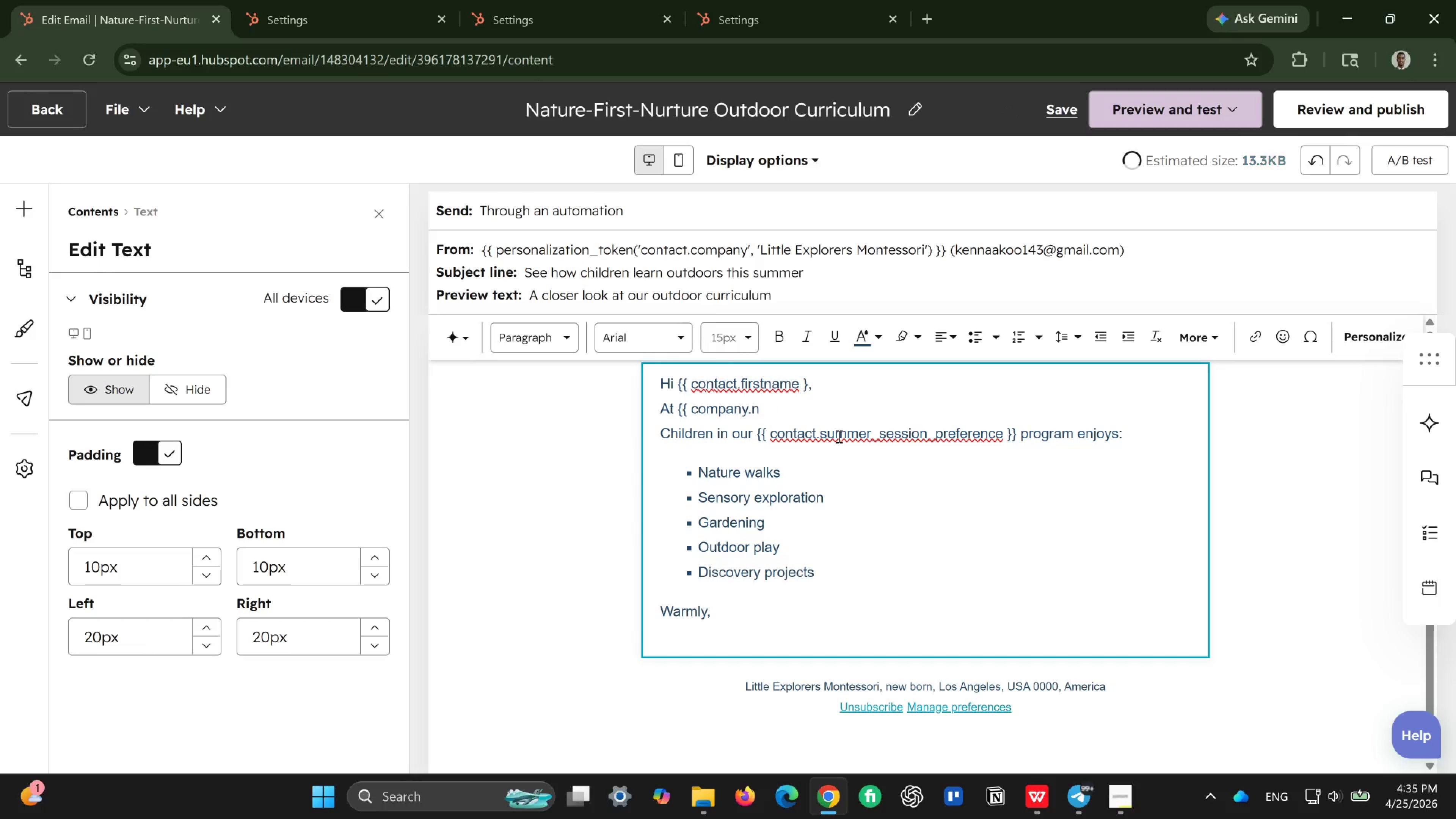 
key(Backspace)
 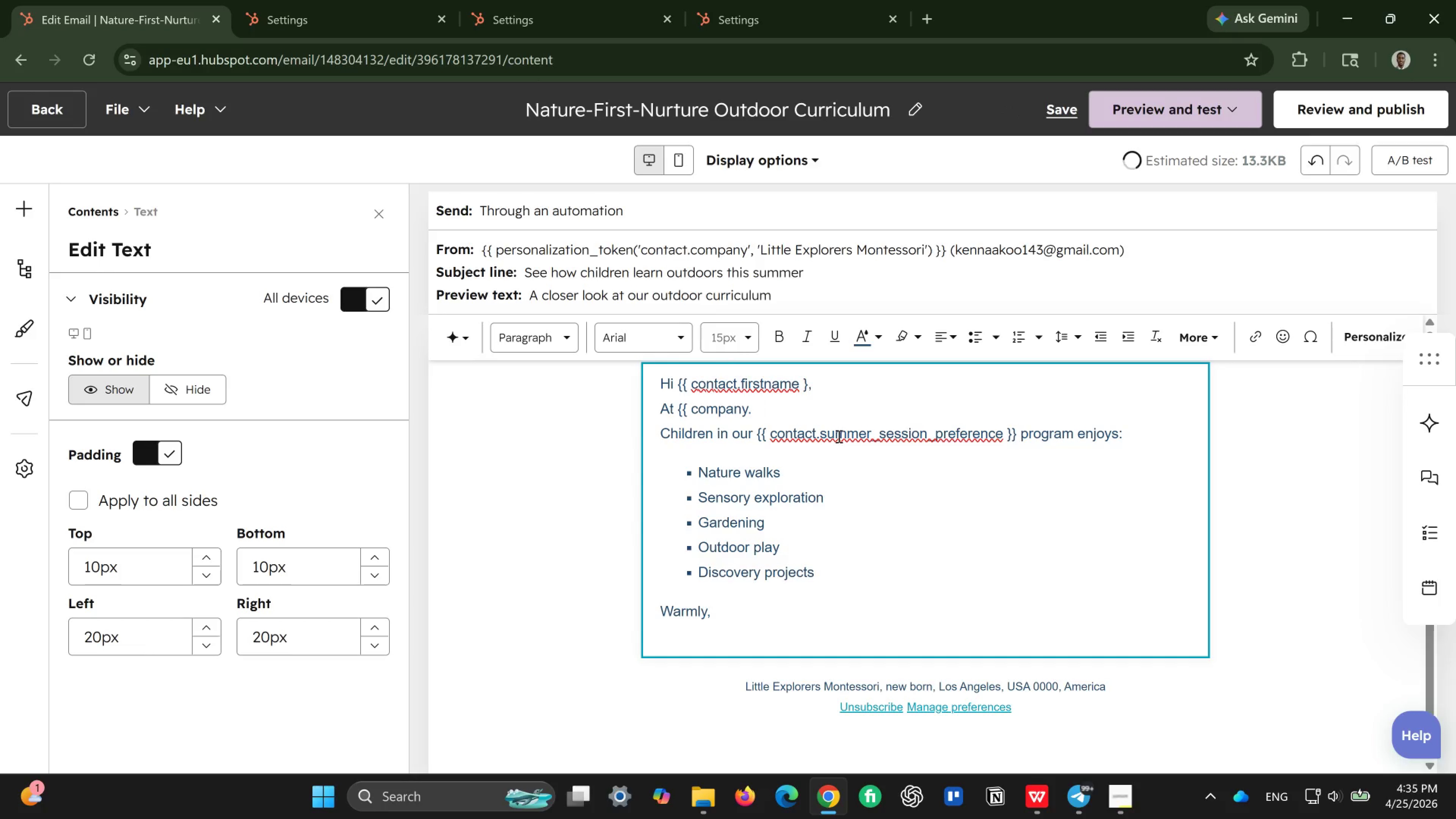 
key(Backspace)
 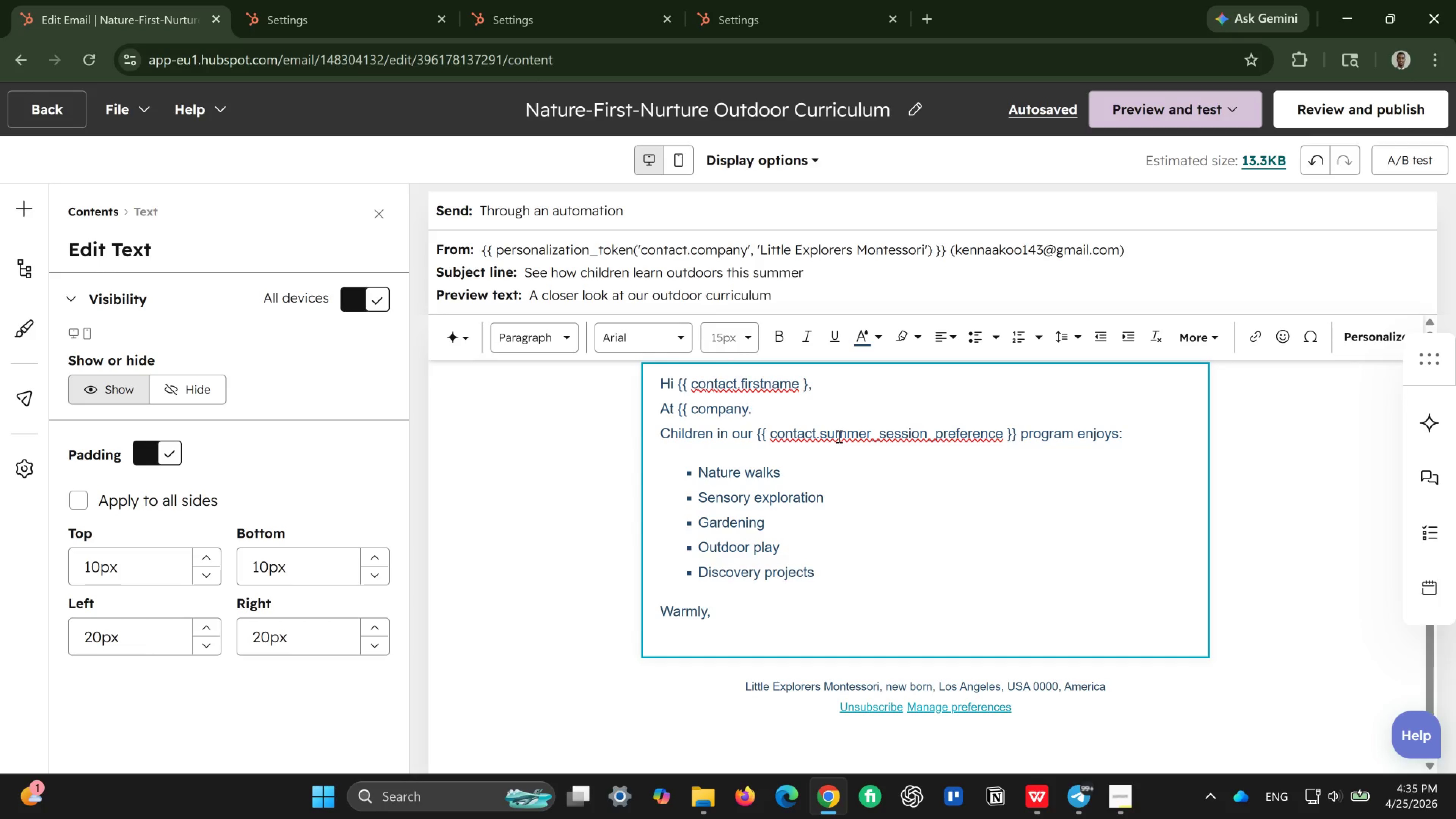 
wait(21.54)
 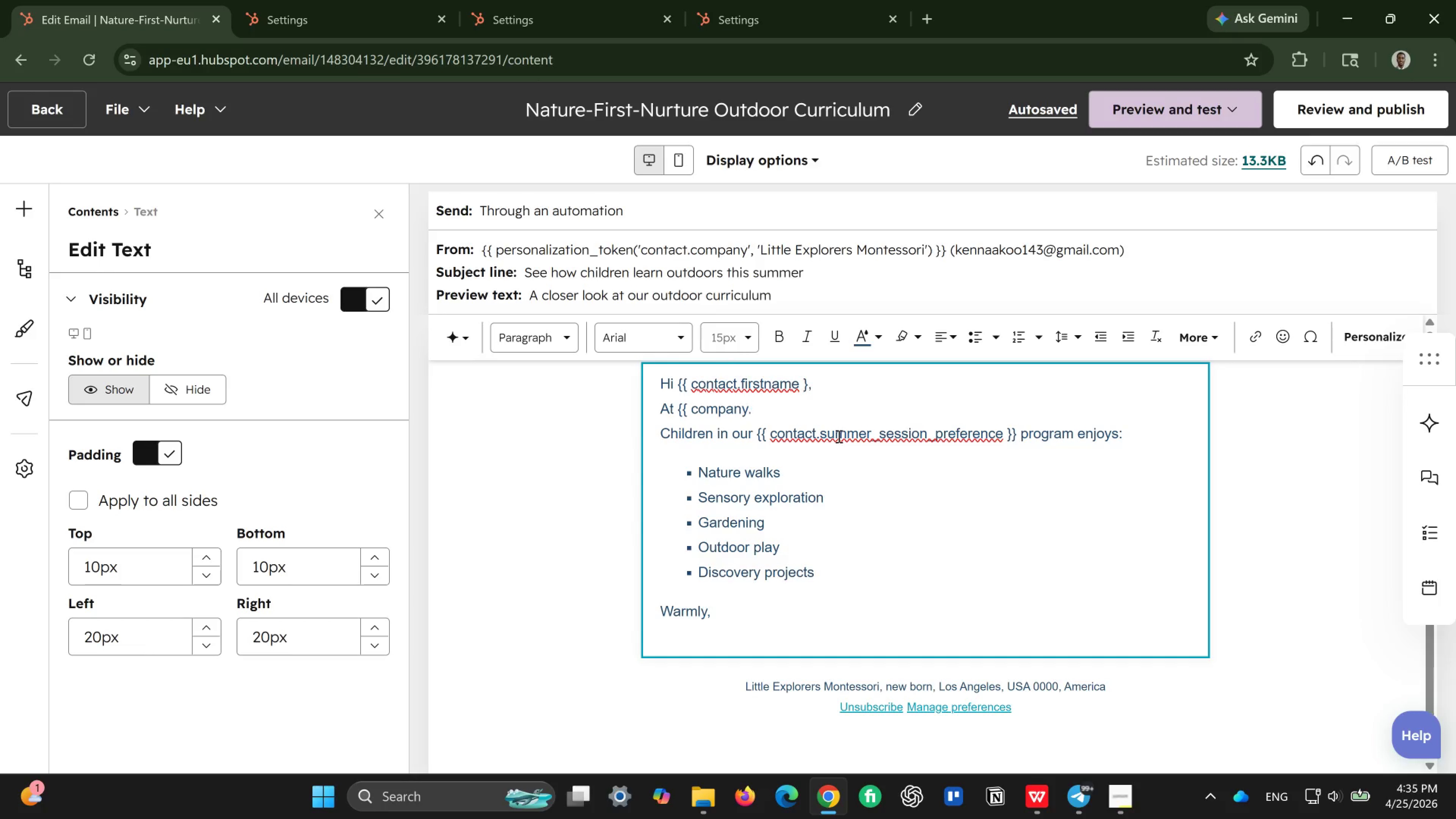 
type(Little_Explores)
key(Backspace)
type(rs )
key(Backspace)
 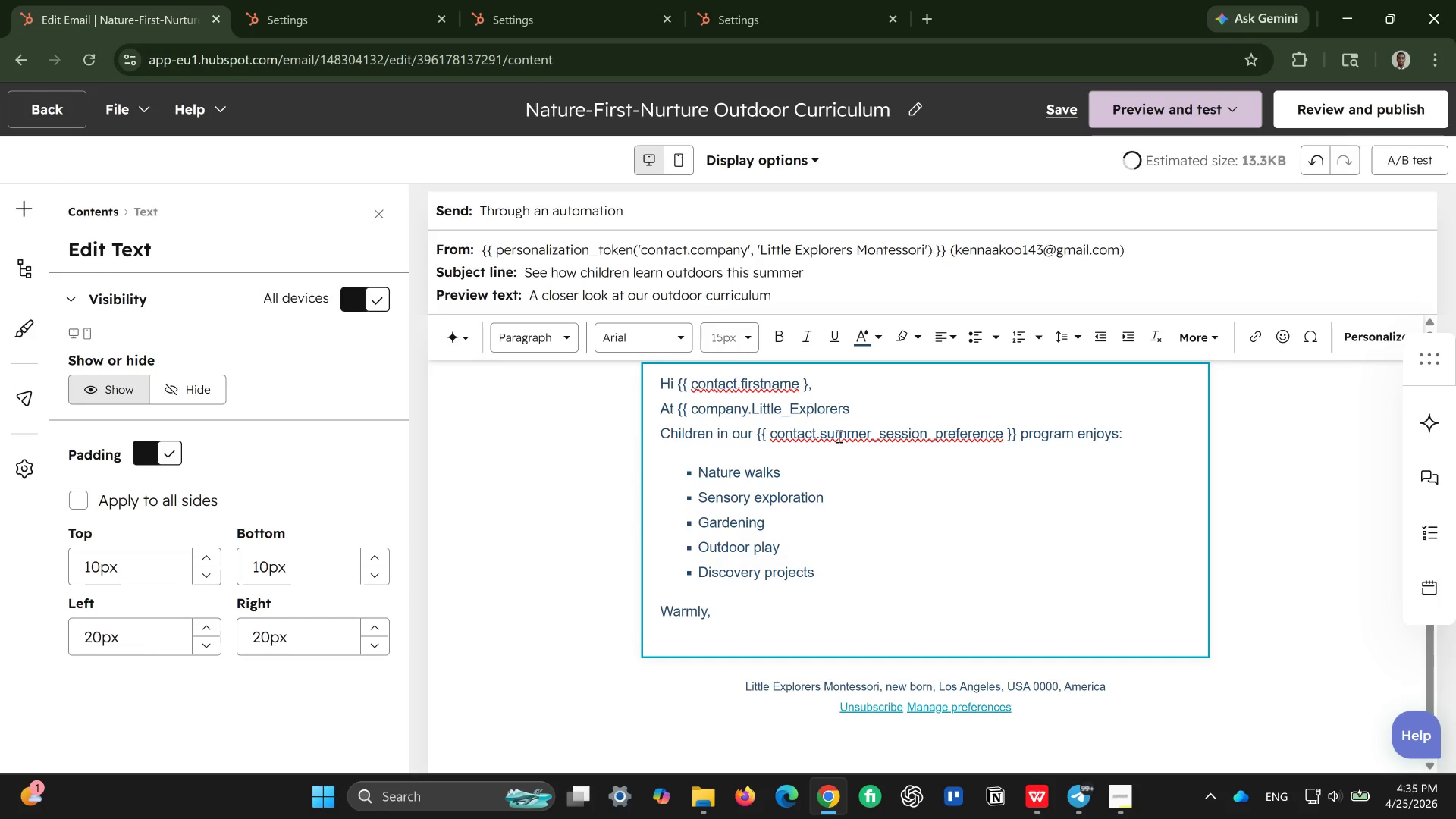 
key(Enter)
 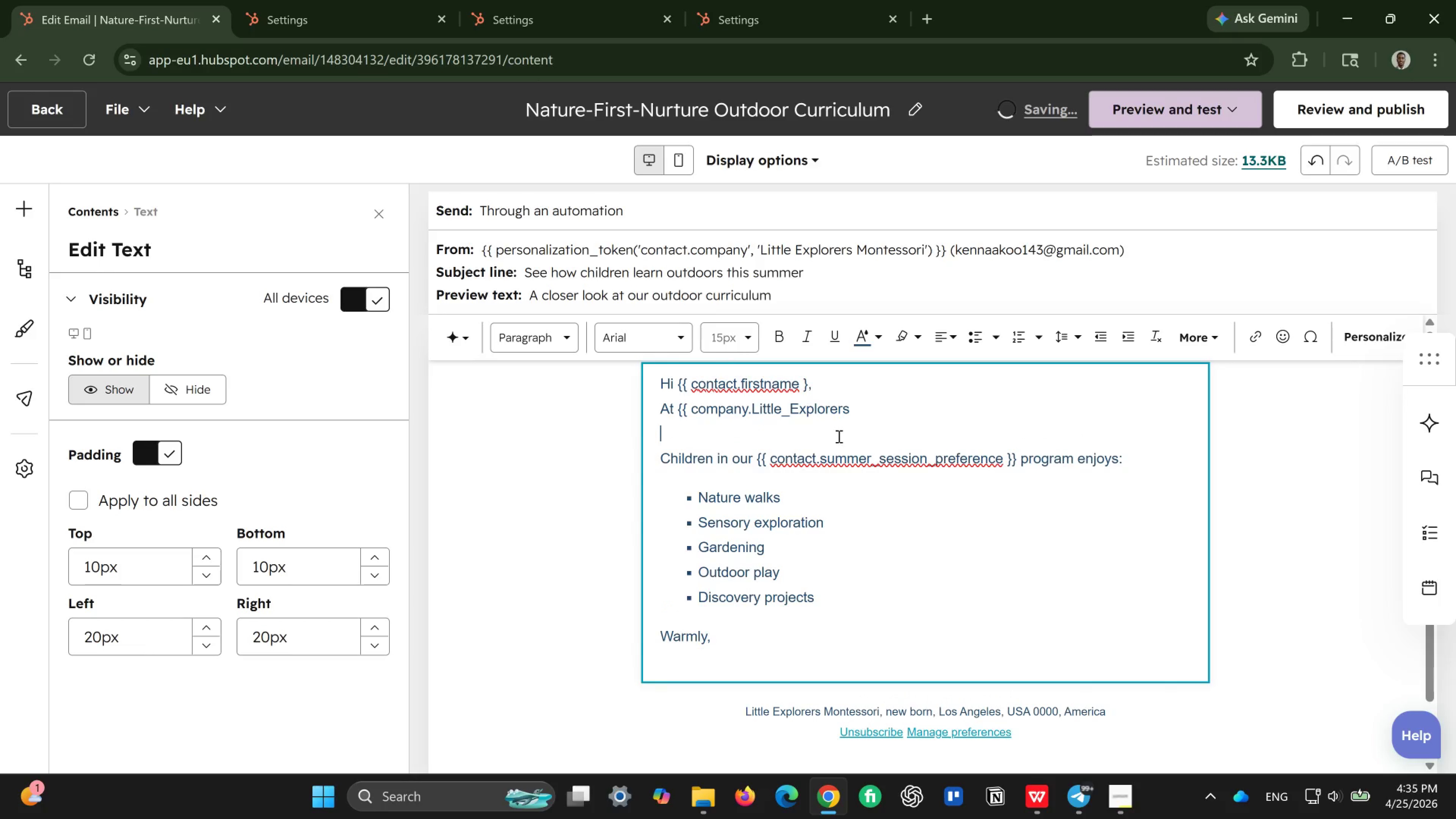 
key(Backspace)
type(_Montessori)
 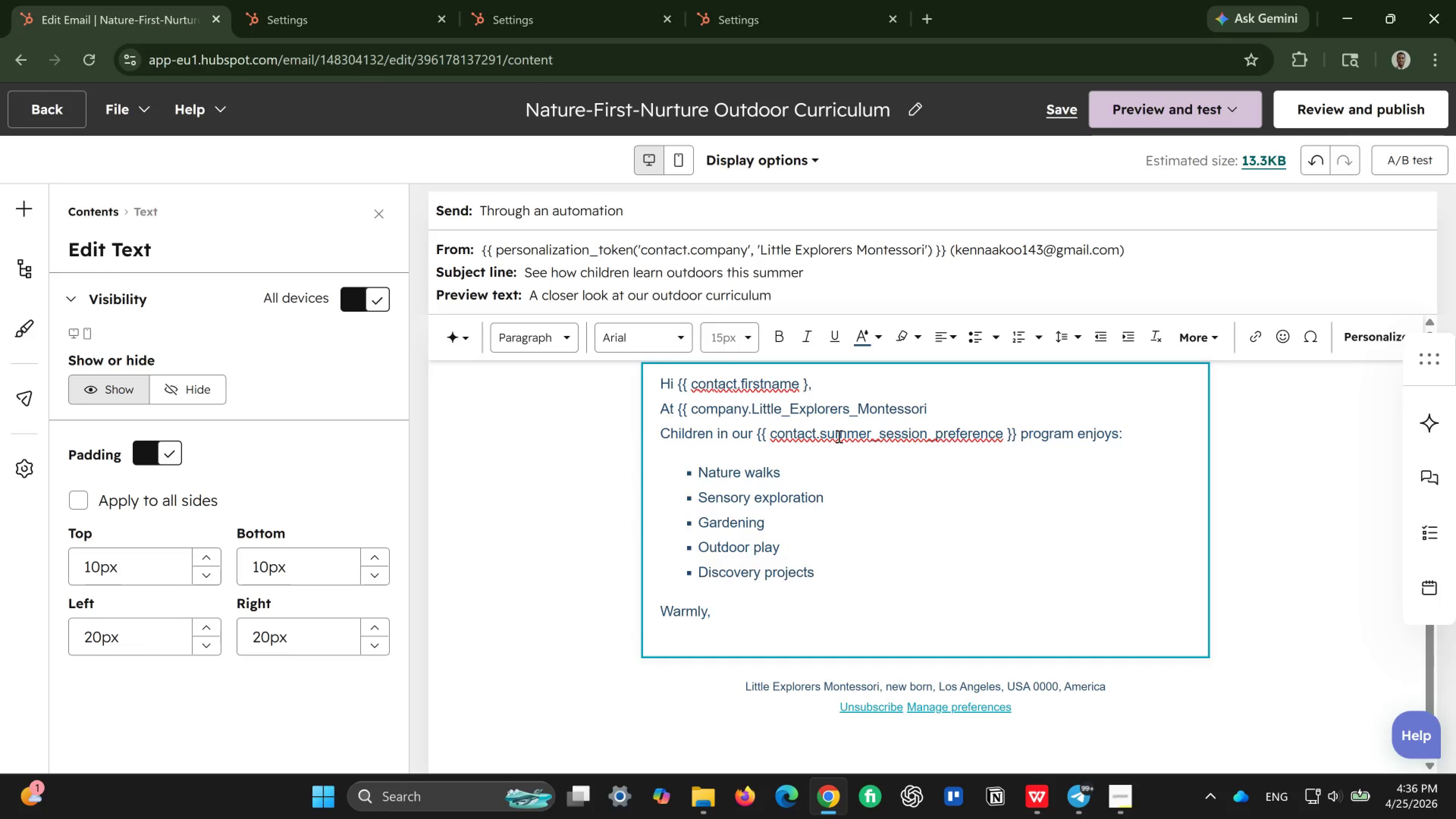 
key(Space)
 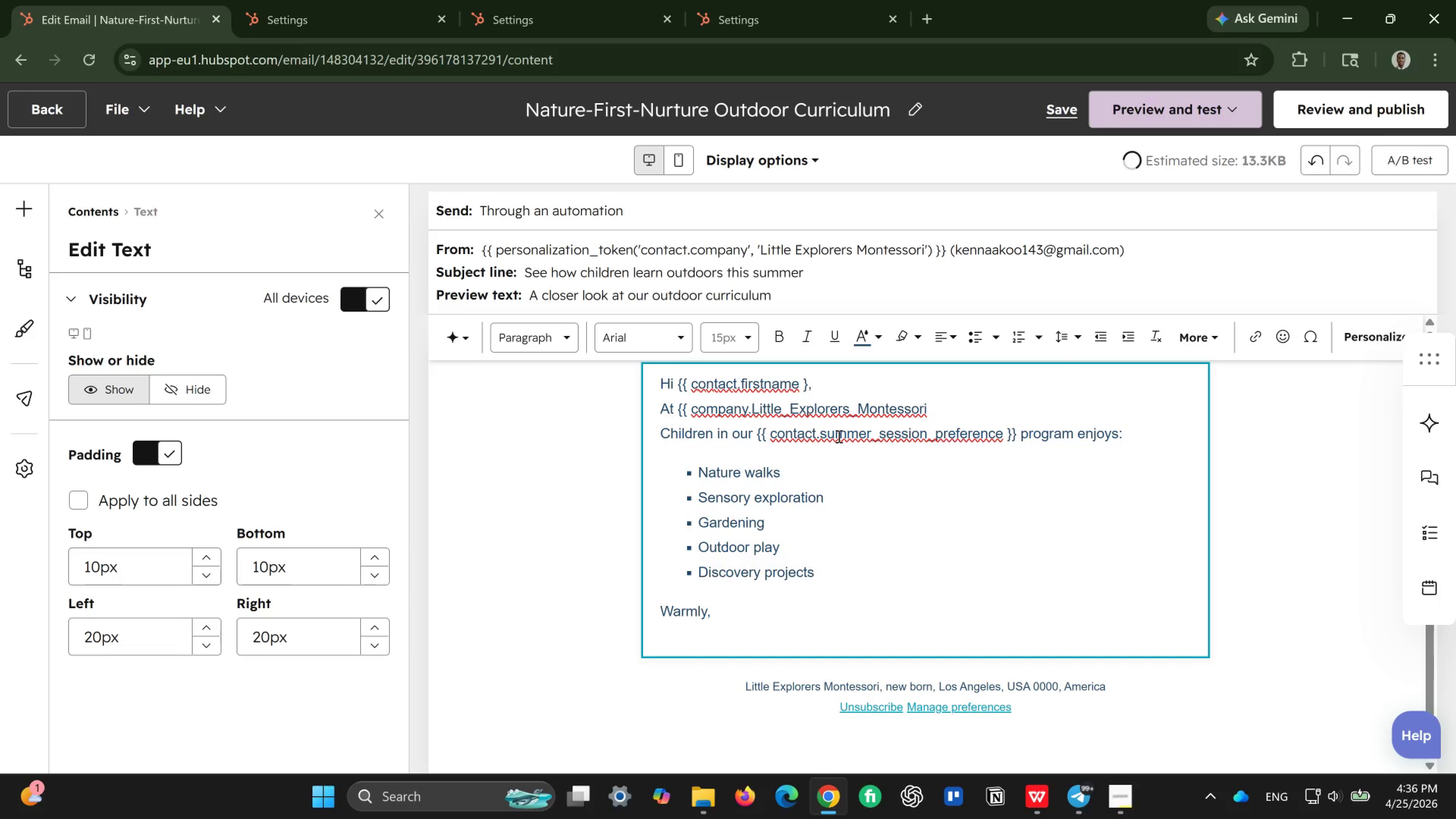 
key(Shift+BracketRight)
 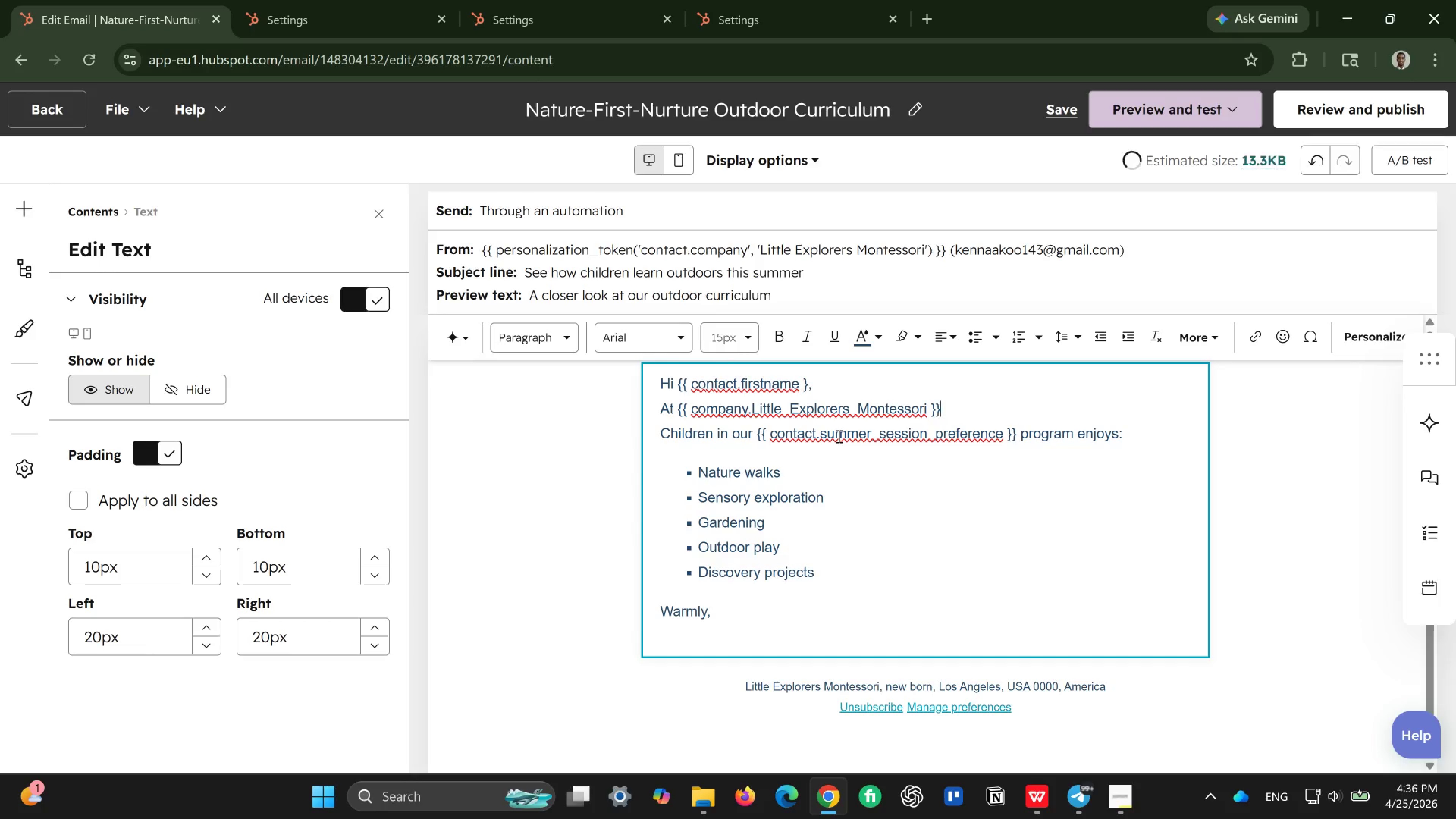 
key(Shift+BracketRight)
 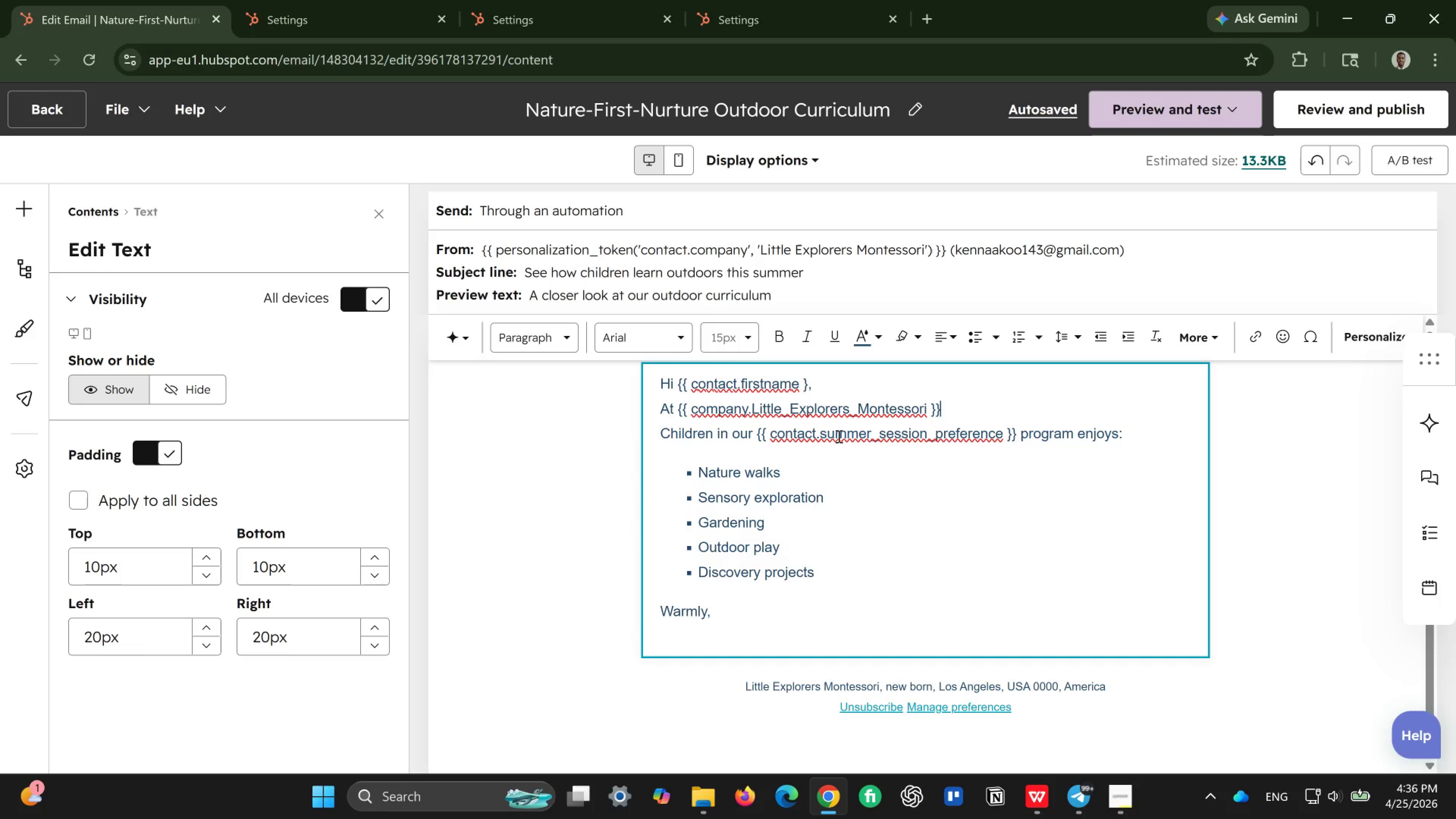 
wait(19.66)
 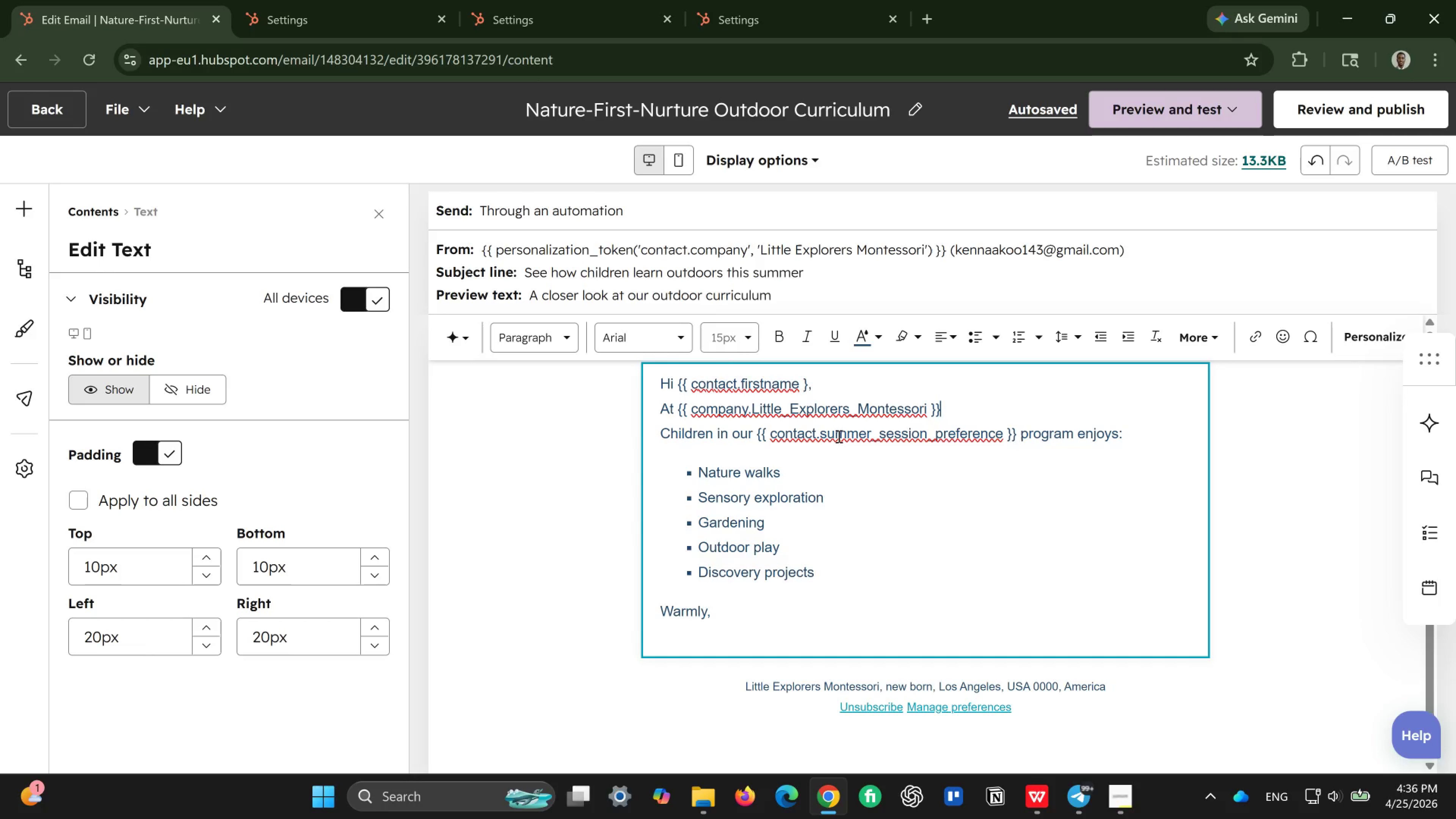 
type(, outdoor )
 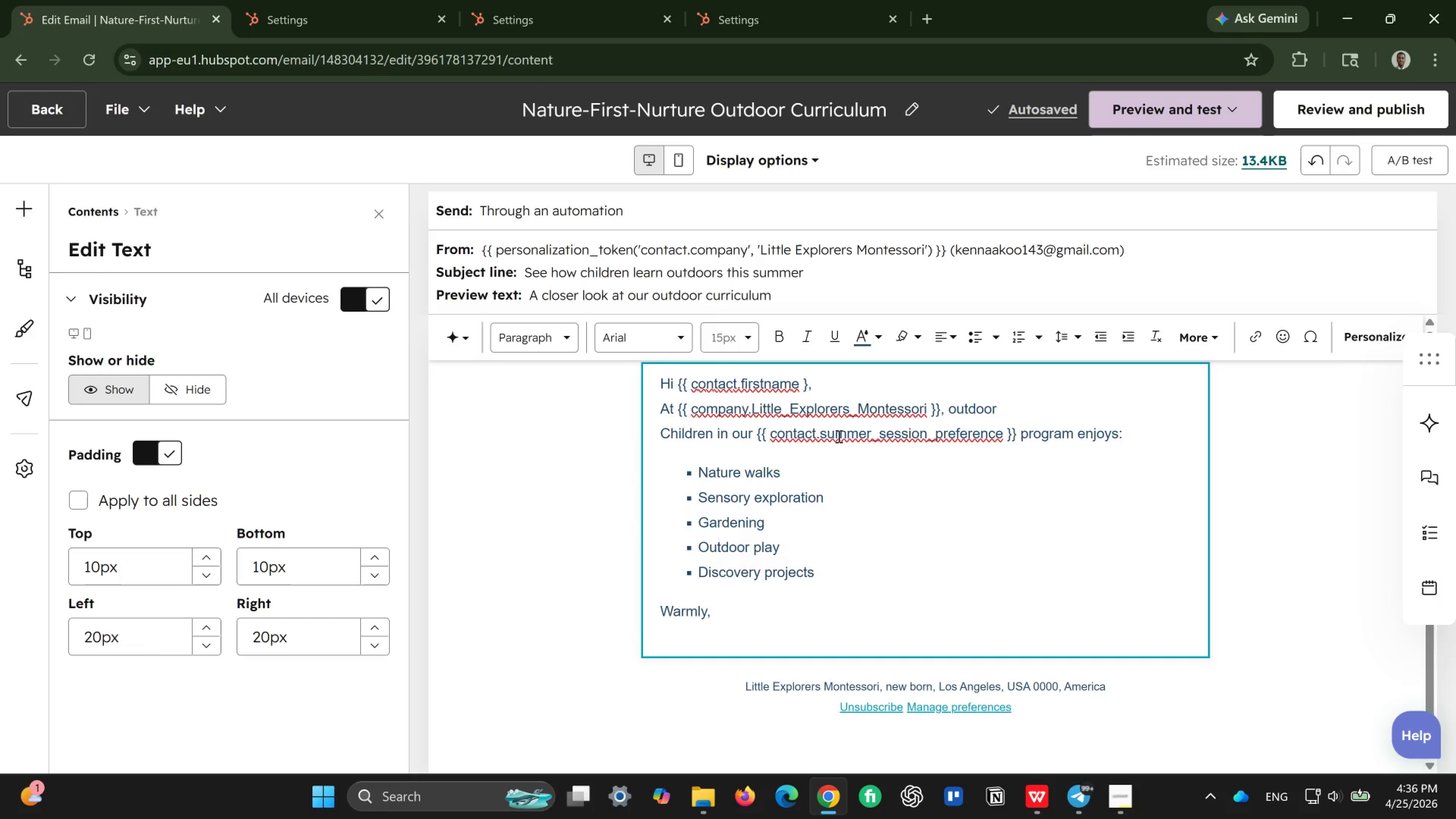 
wait(5.09)
 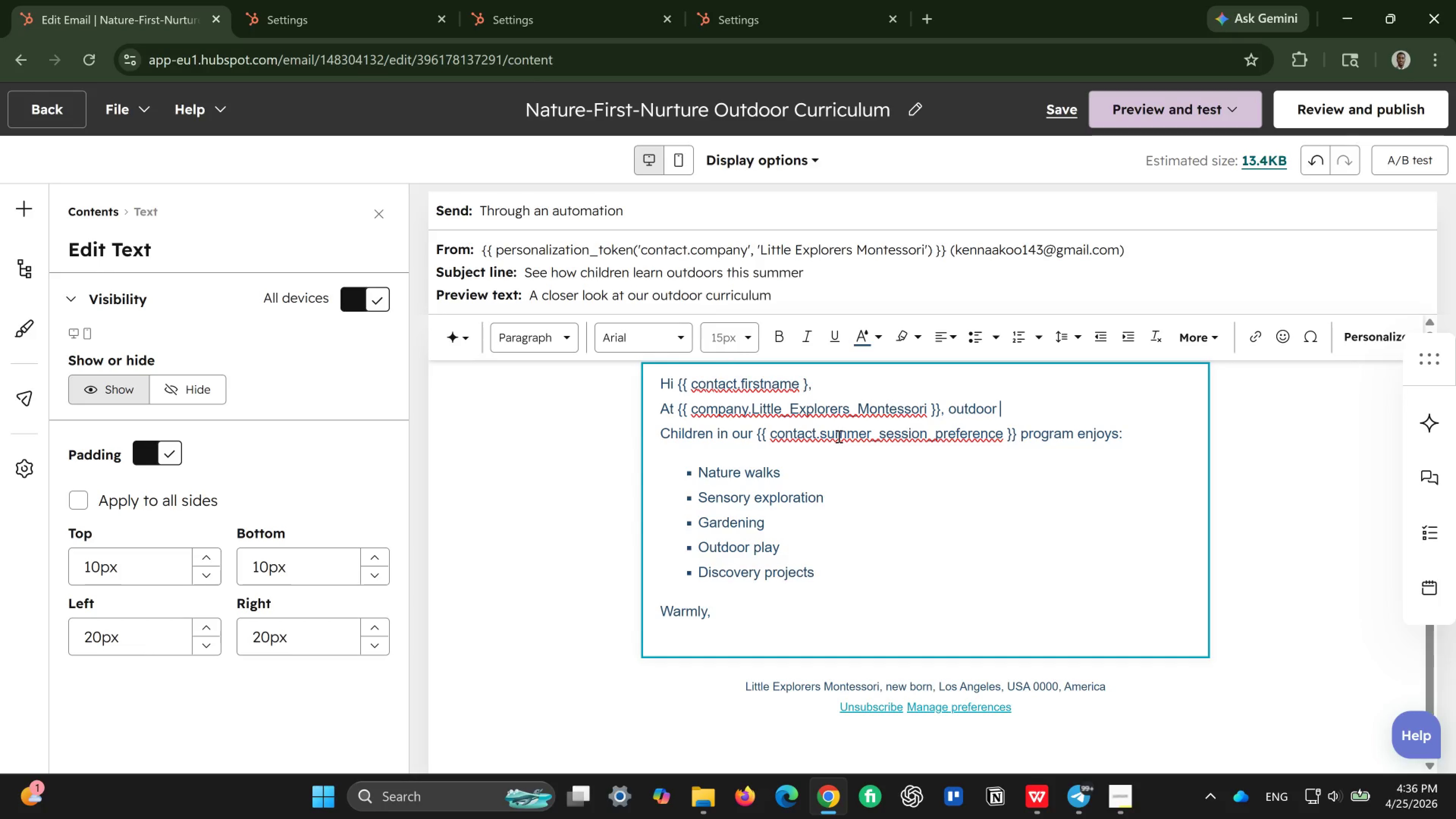 
type(learning is part if )
key(Backspace)
key(Backspace)
key(Backspace)
type(od)
key(Backspace)
type(f everyday smmer )
 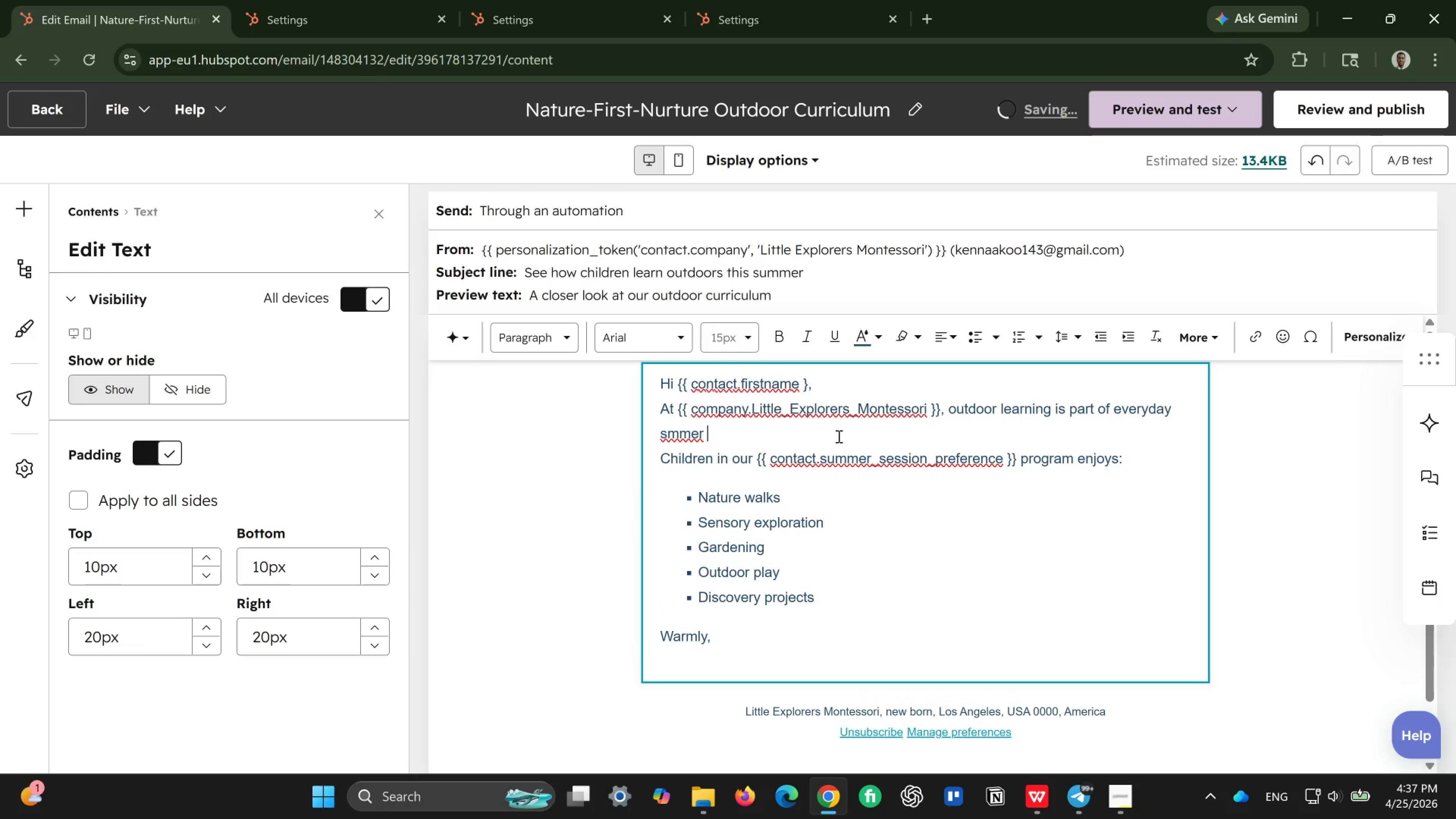 
type(camp life.)
 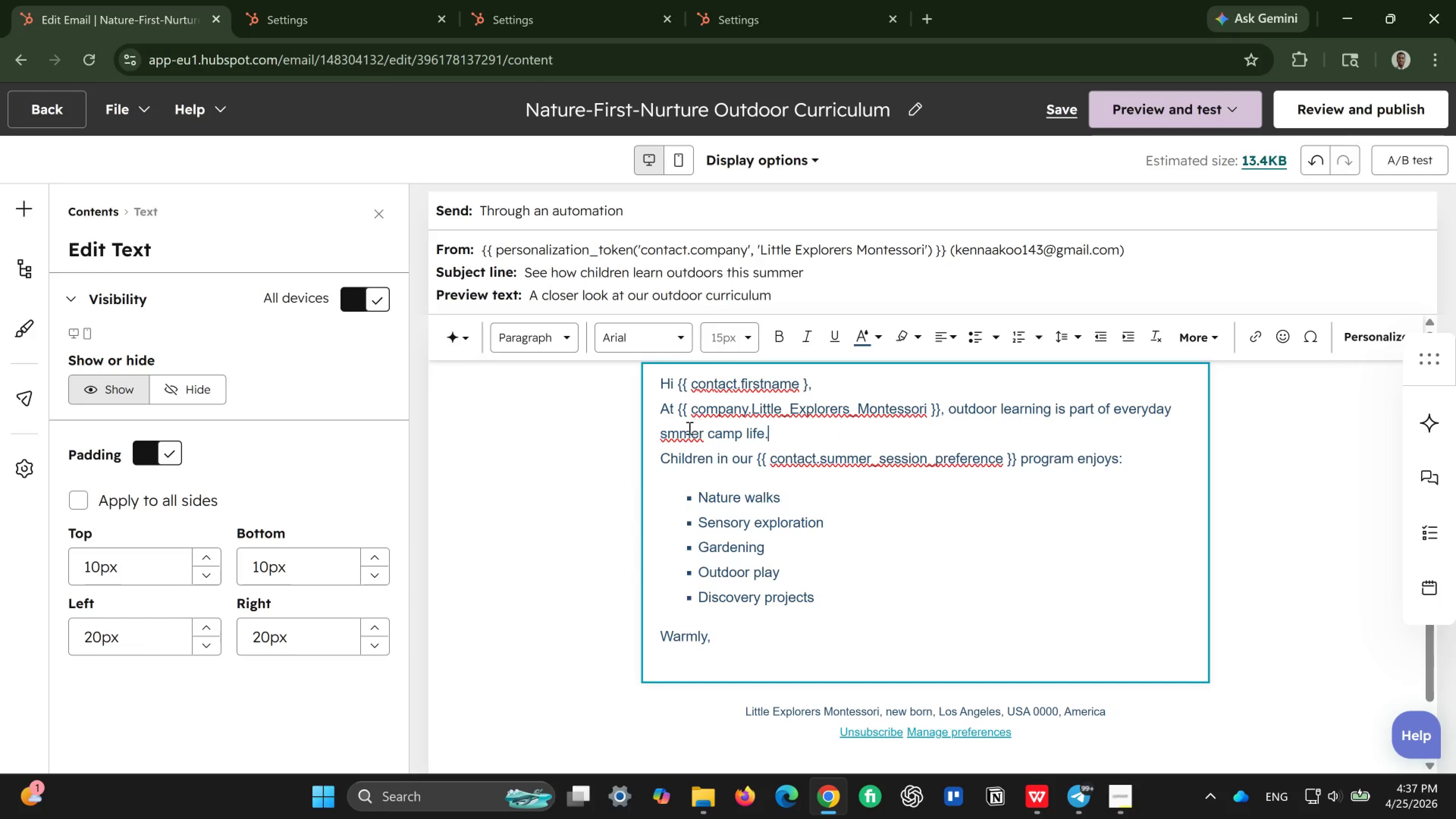 
left_click([669, 434])
 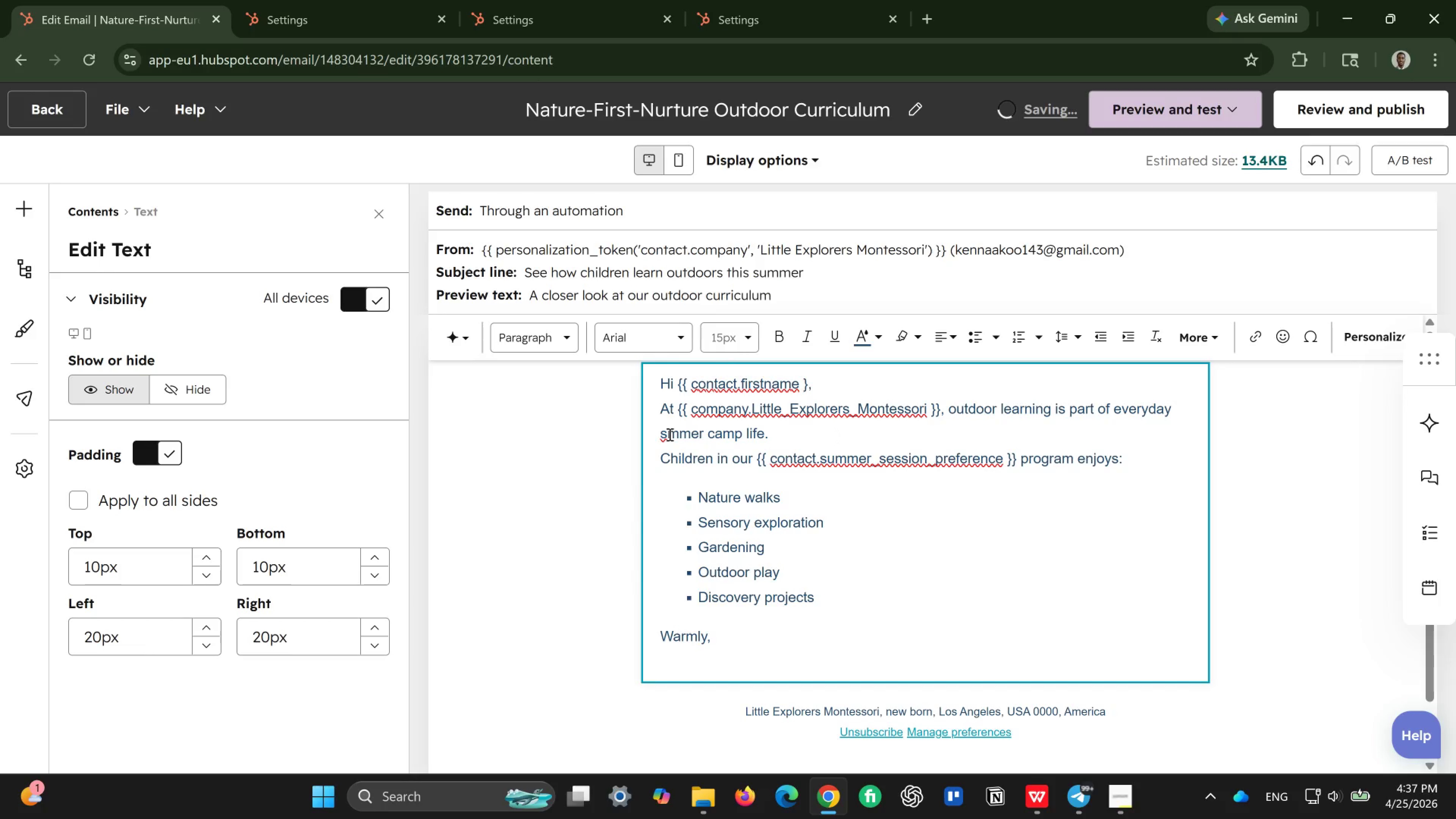 
key(U)
 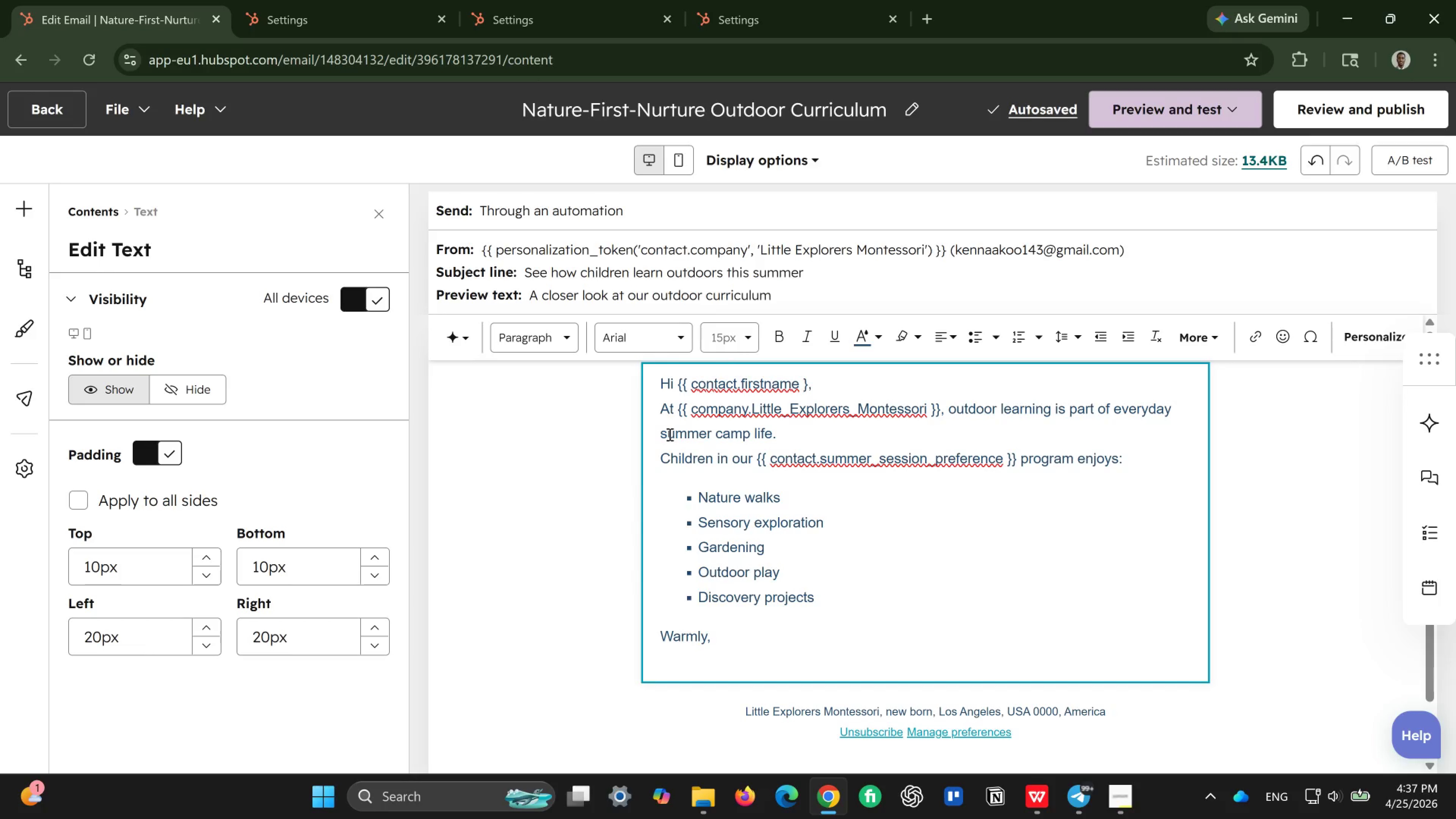 
wait(8.88)
 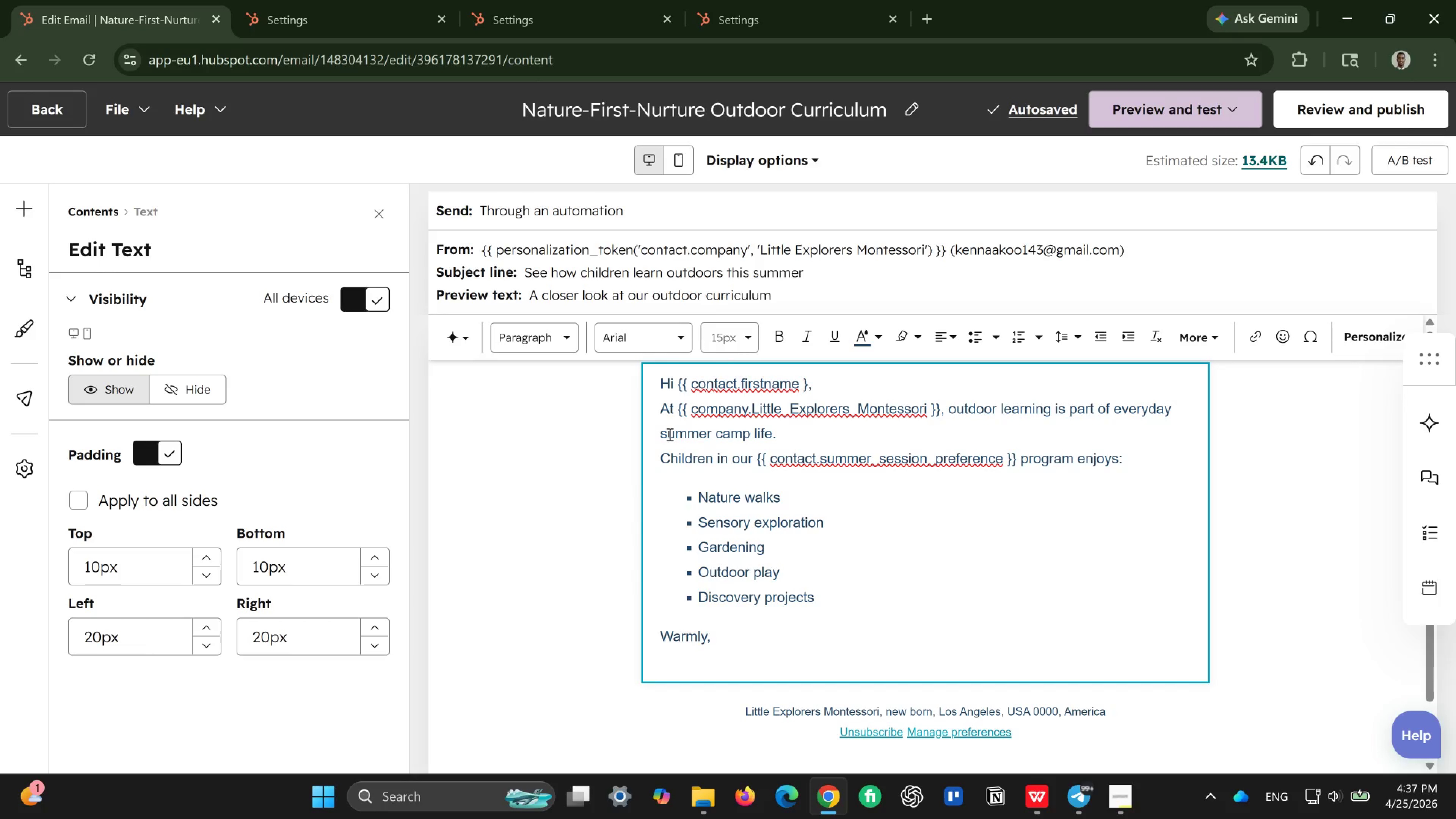 
left_click([782, 544])
 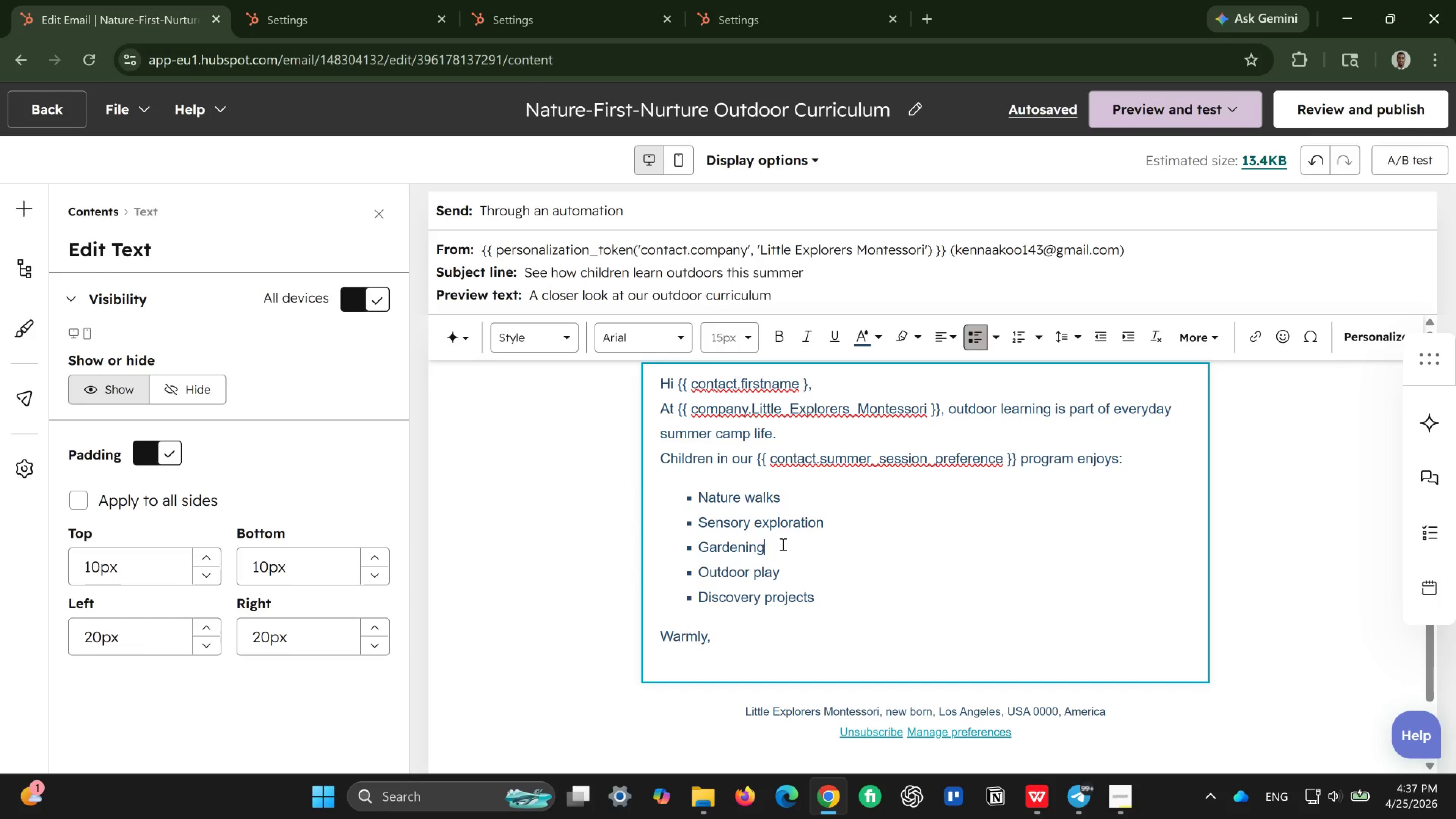 
type( and observation)
 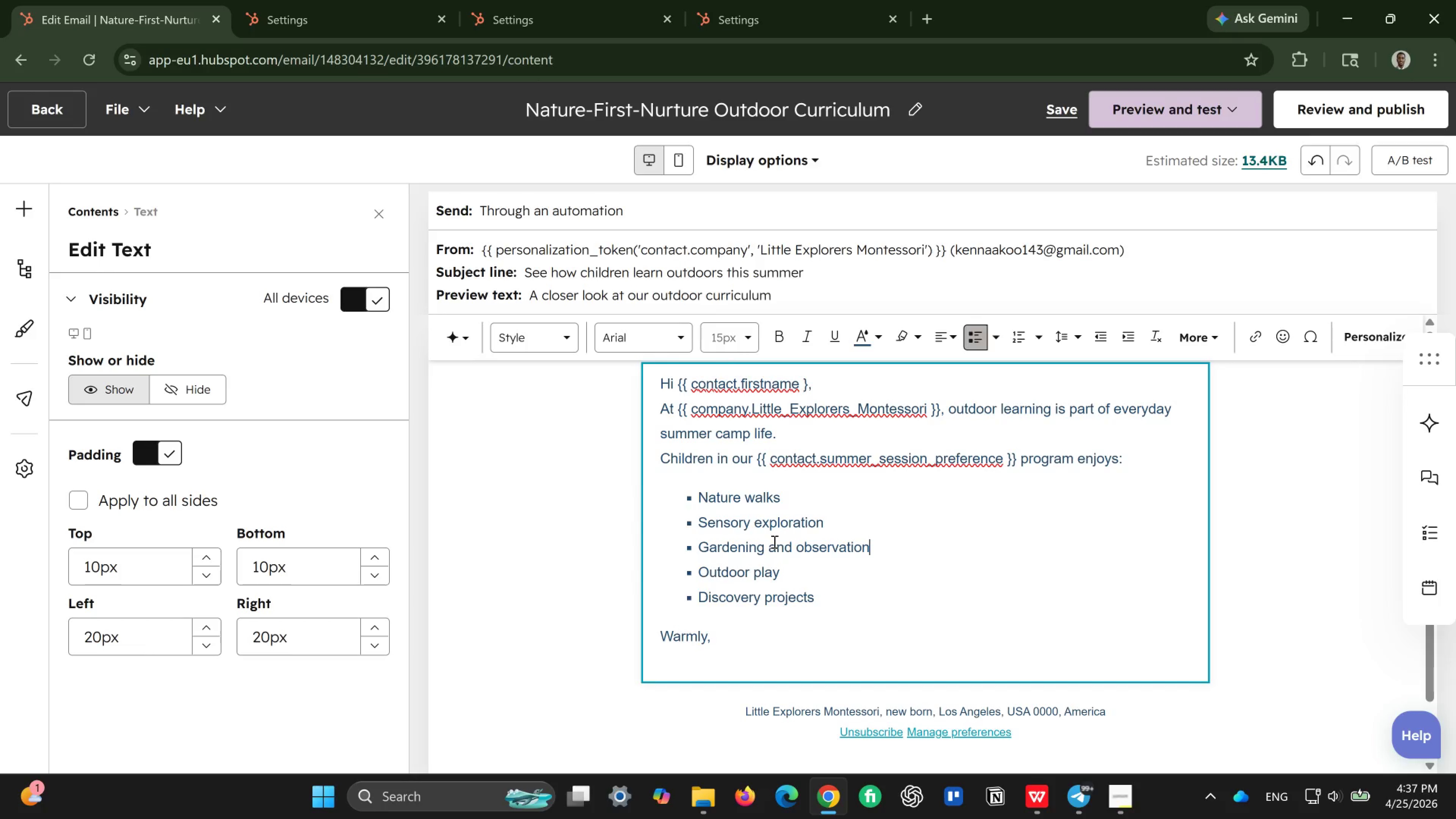 
wait(8.01)
 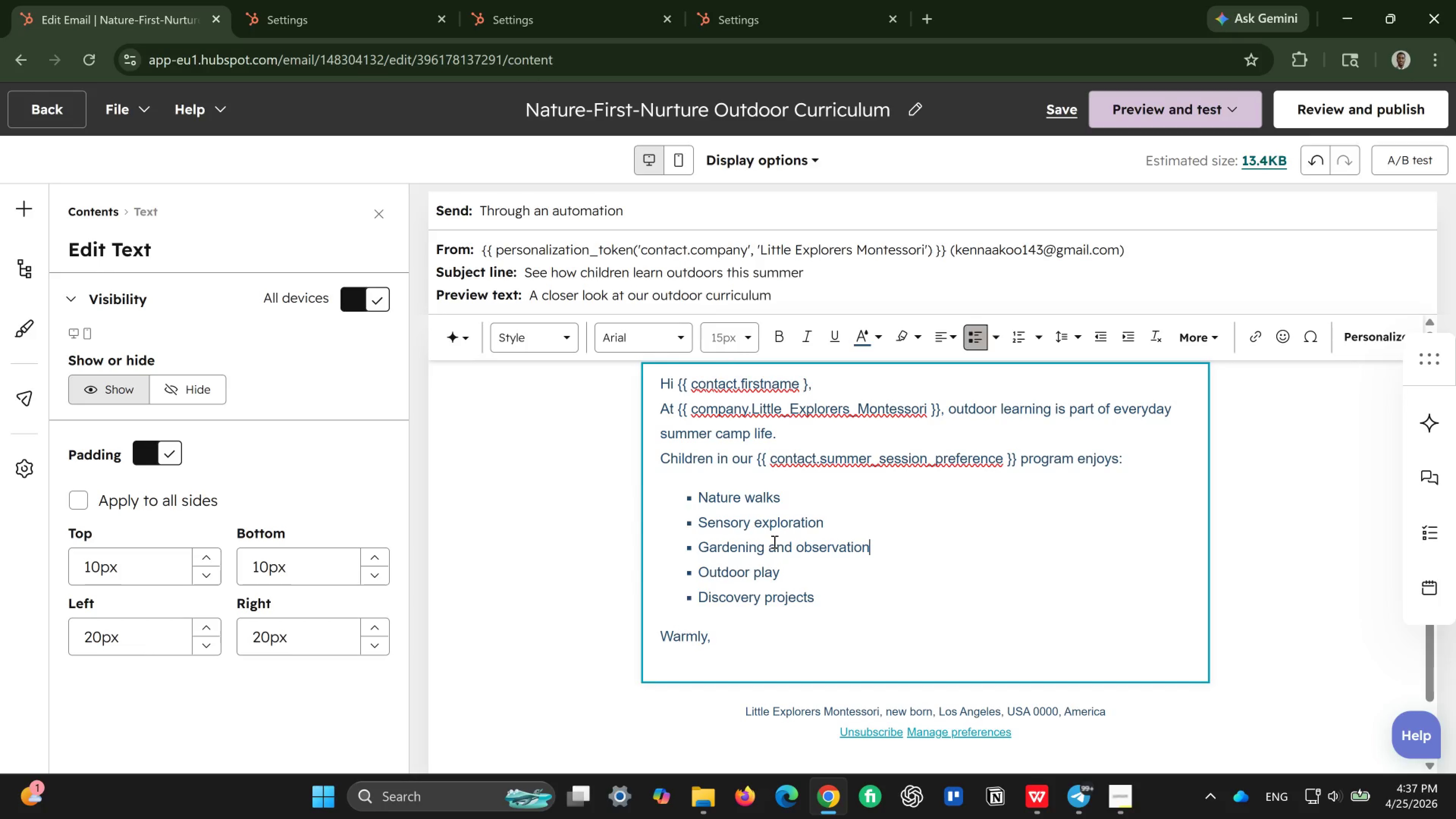 
left_click([697, 579])
 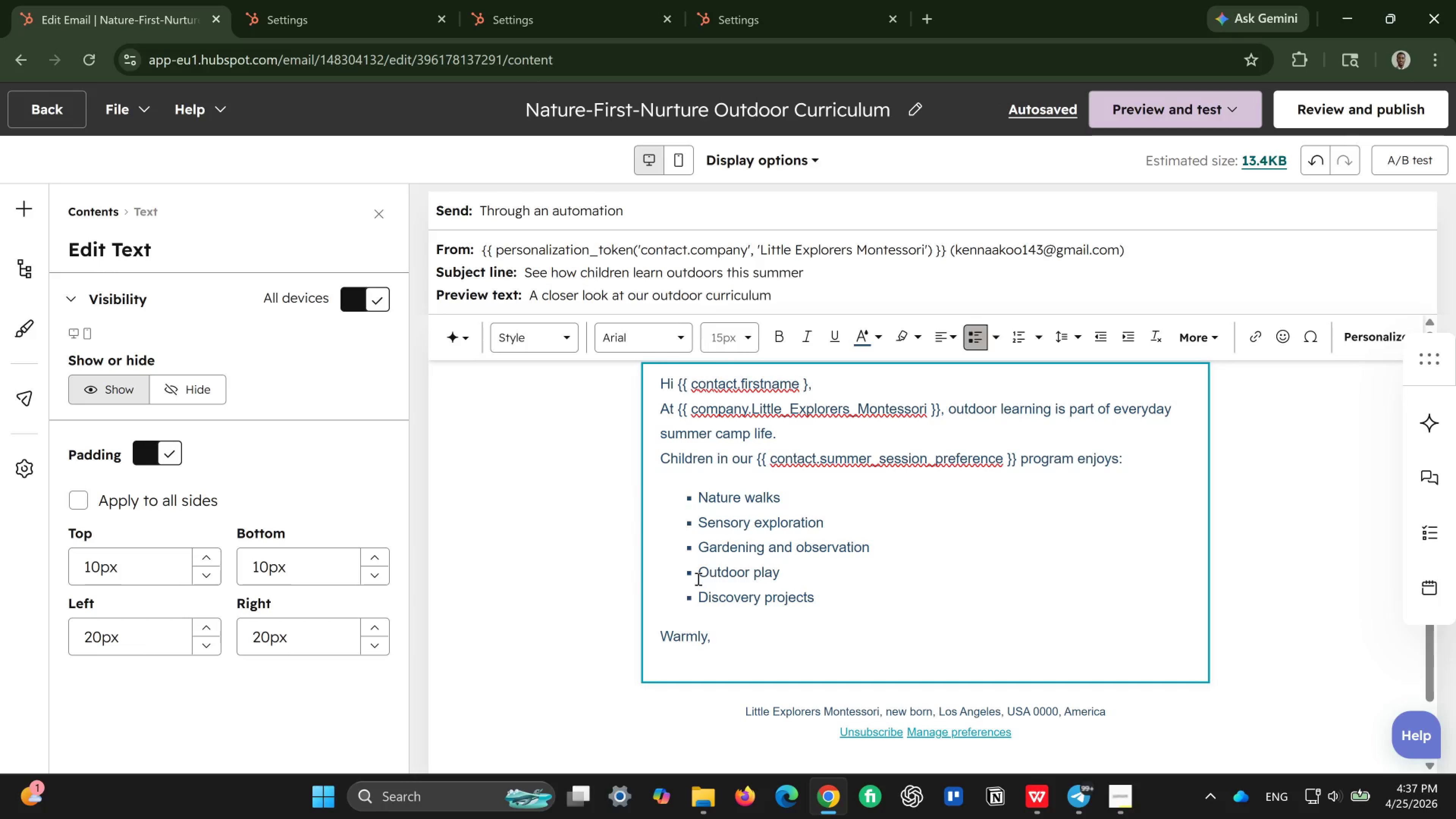 
type(Movement and )
 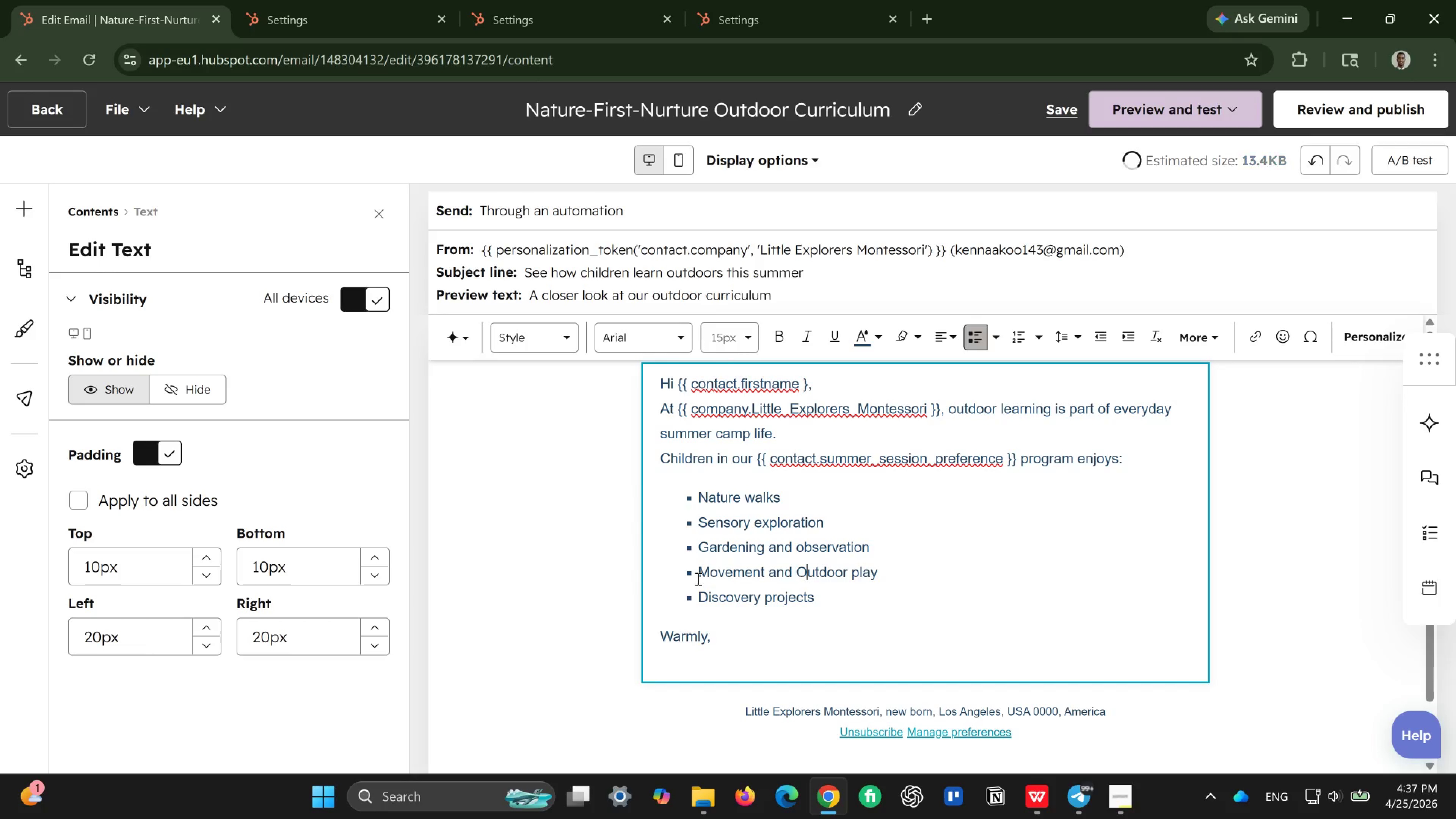 
key(ArrowRight)
 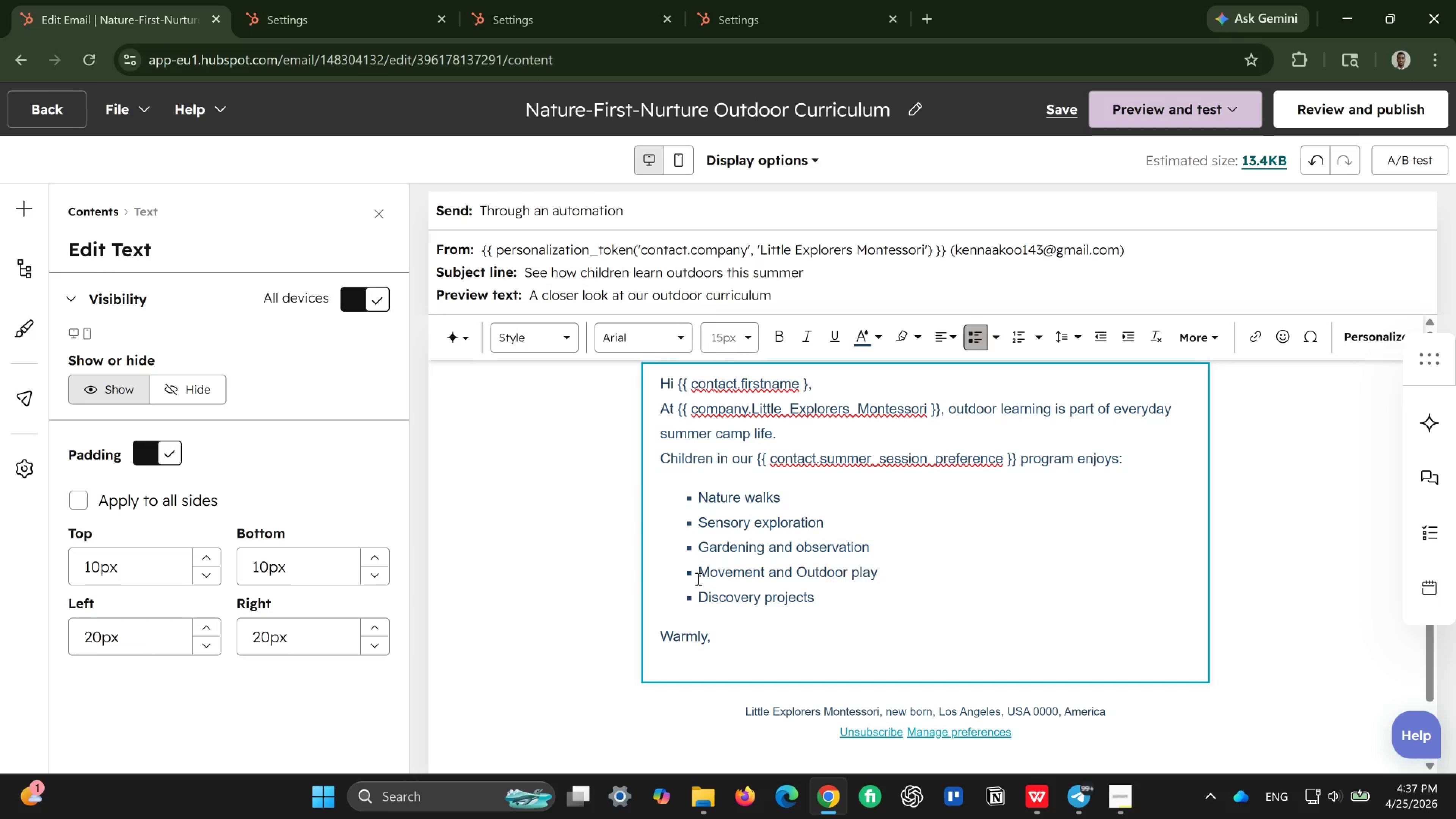 
key(Backspace)
 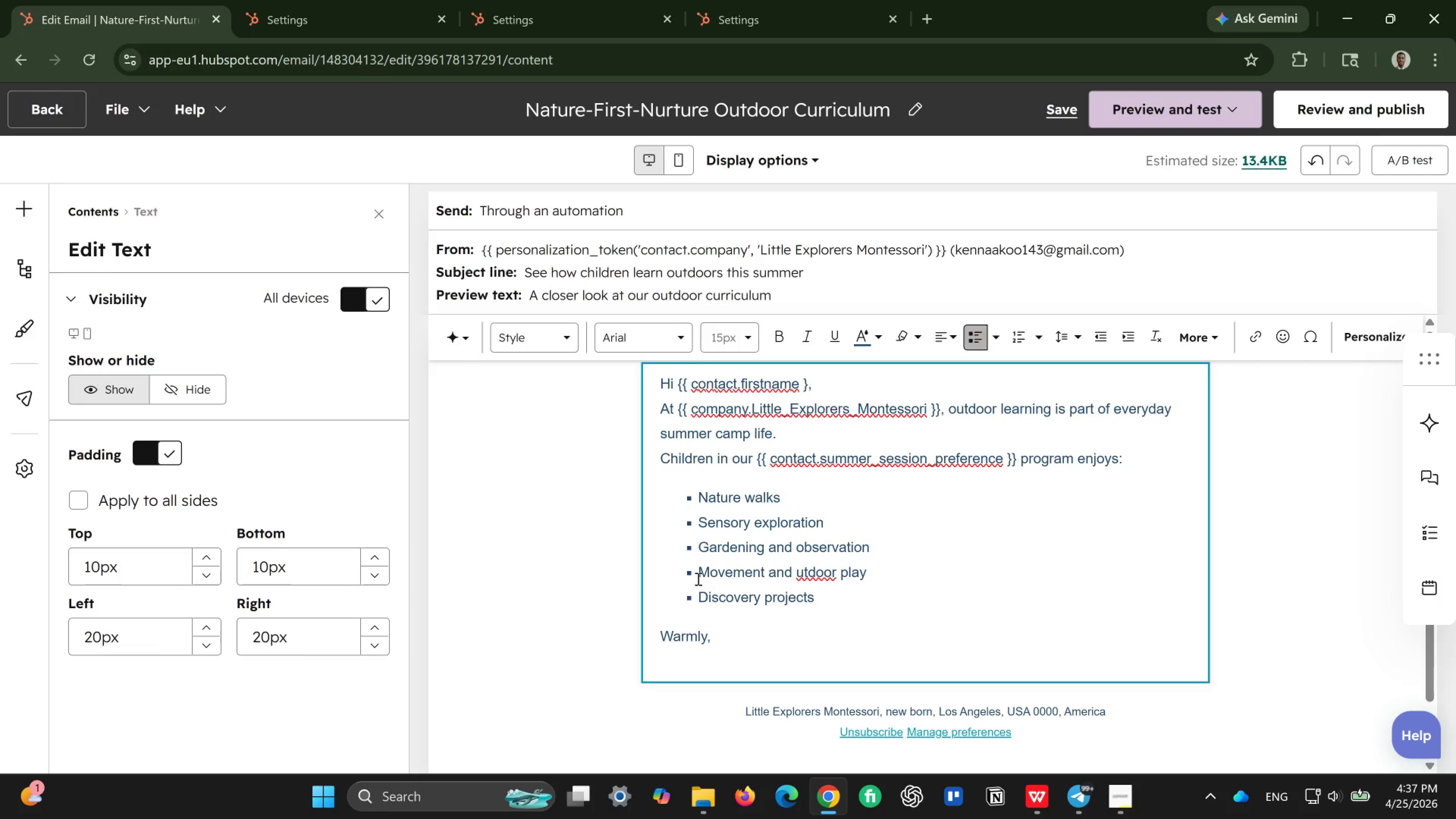 
key(O)
 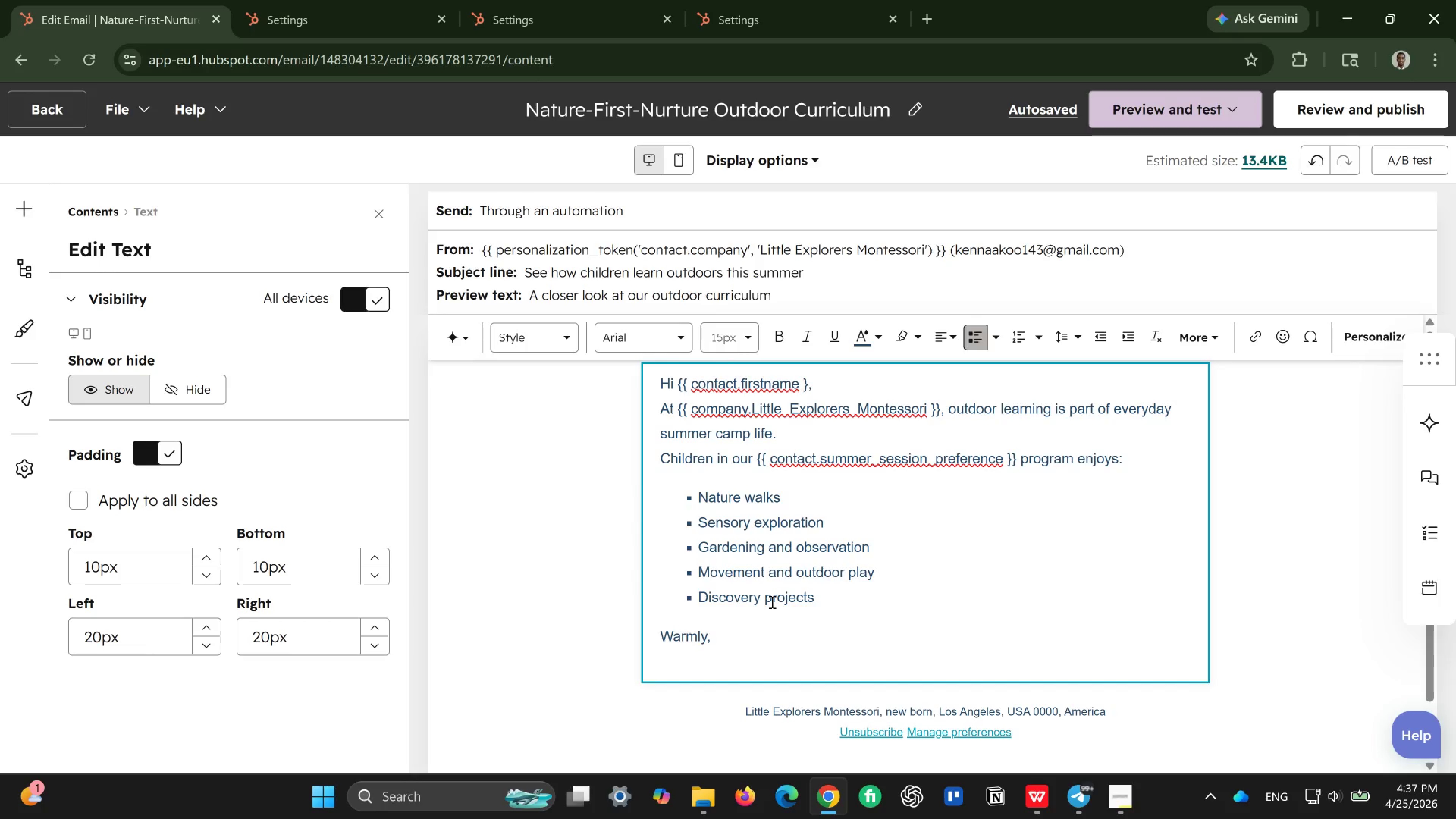 
wait(14.21)
 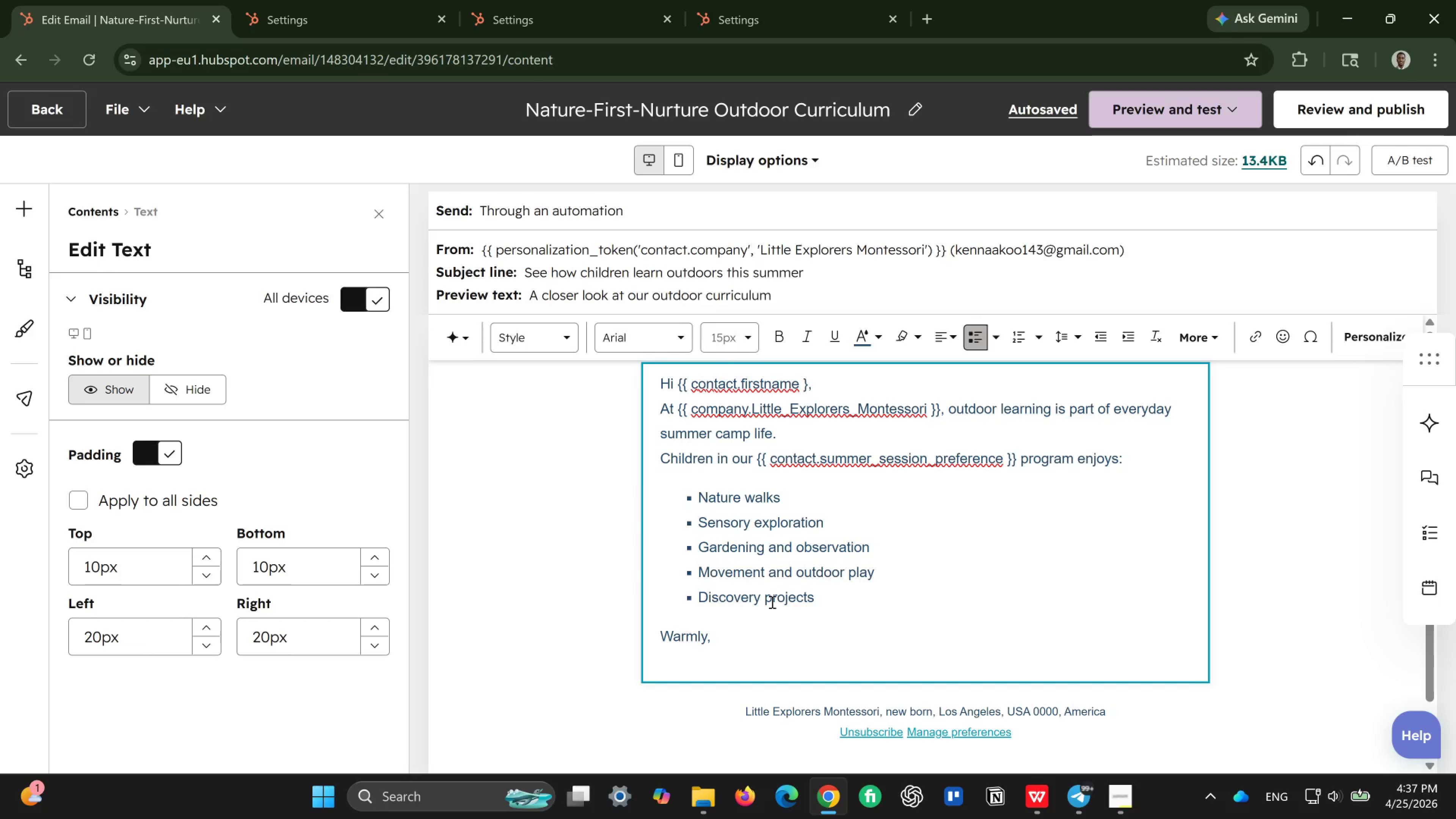 
left_click([864, 602])
 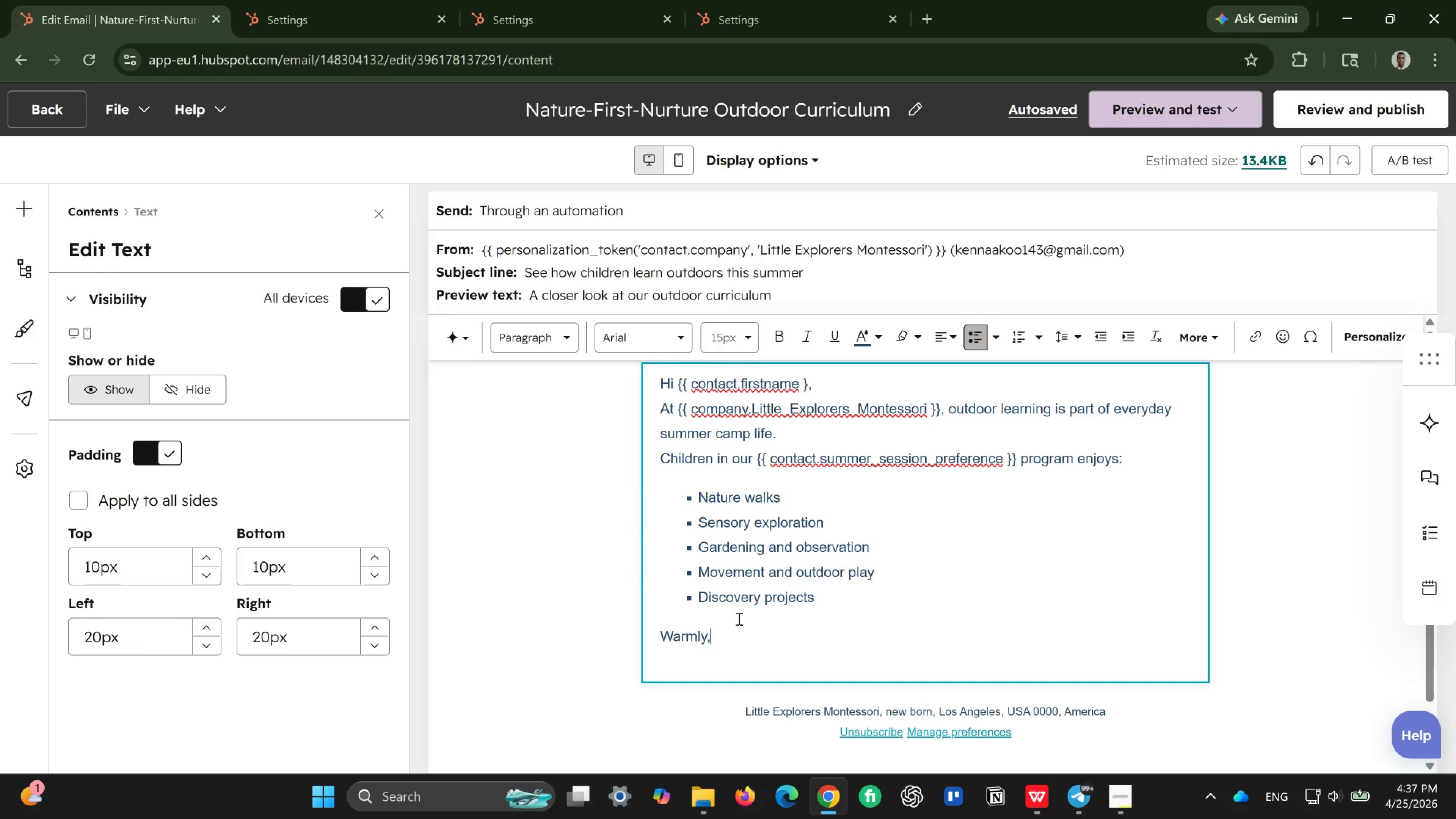 
left_click([738, 618])
 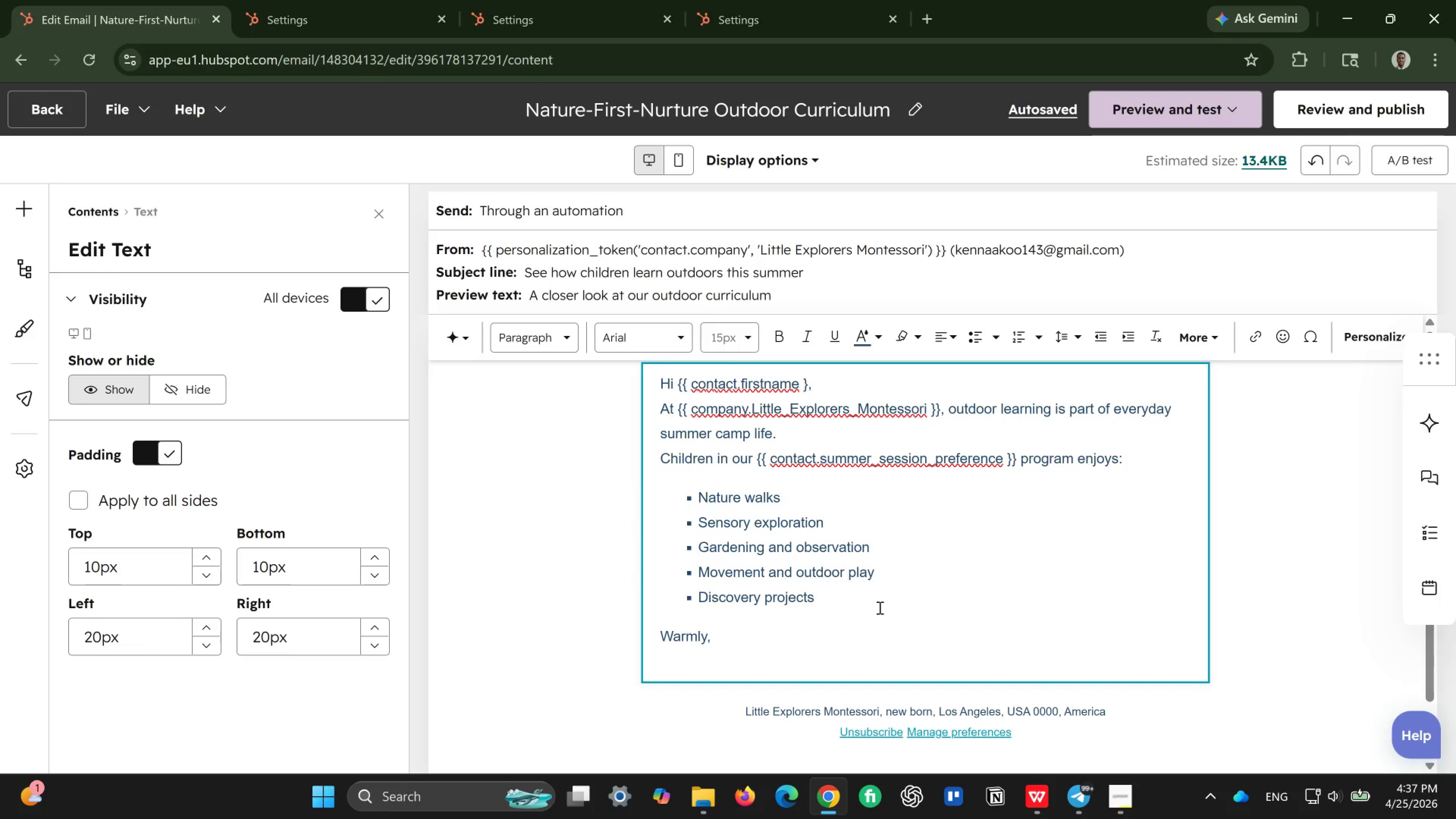 
left_click([879, 607])
 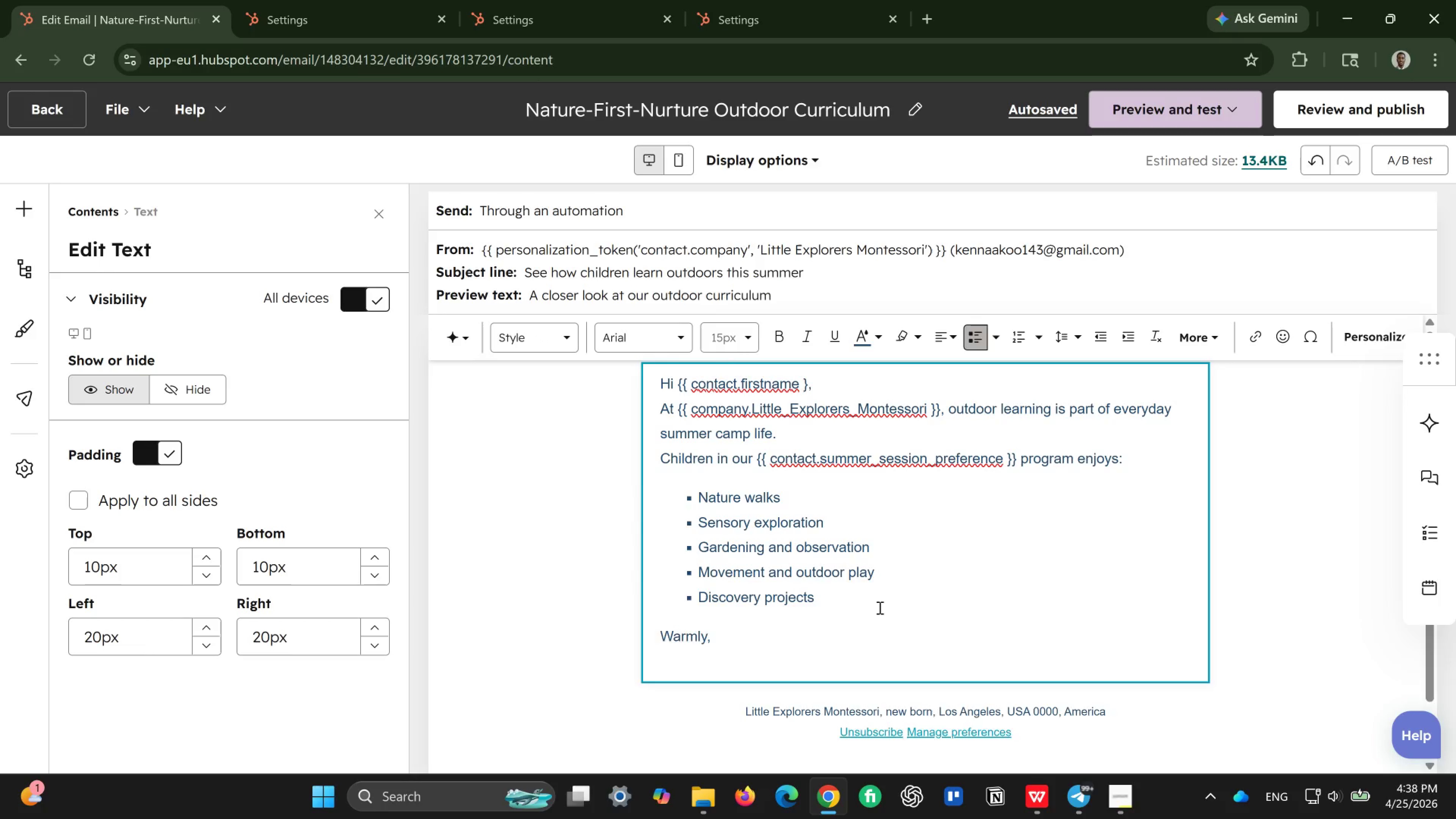 
key(Enter)
 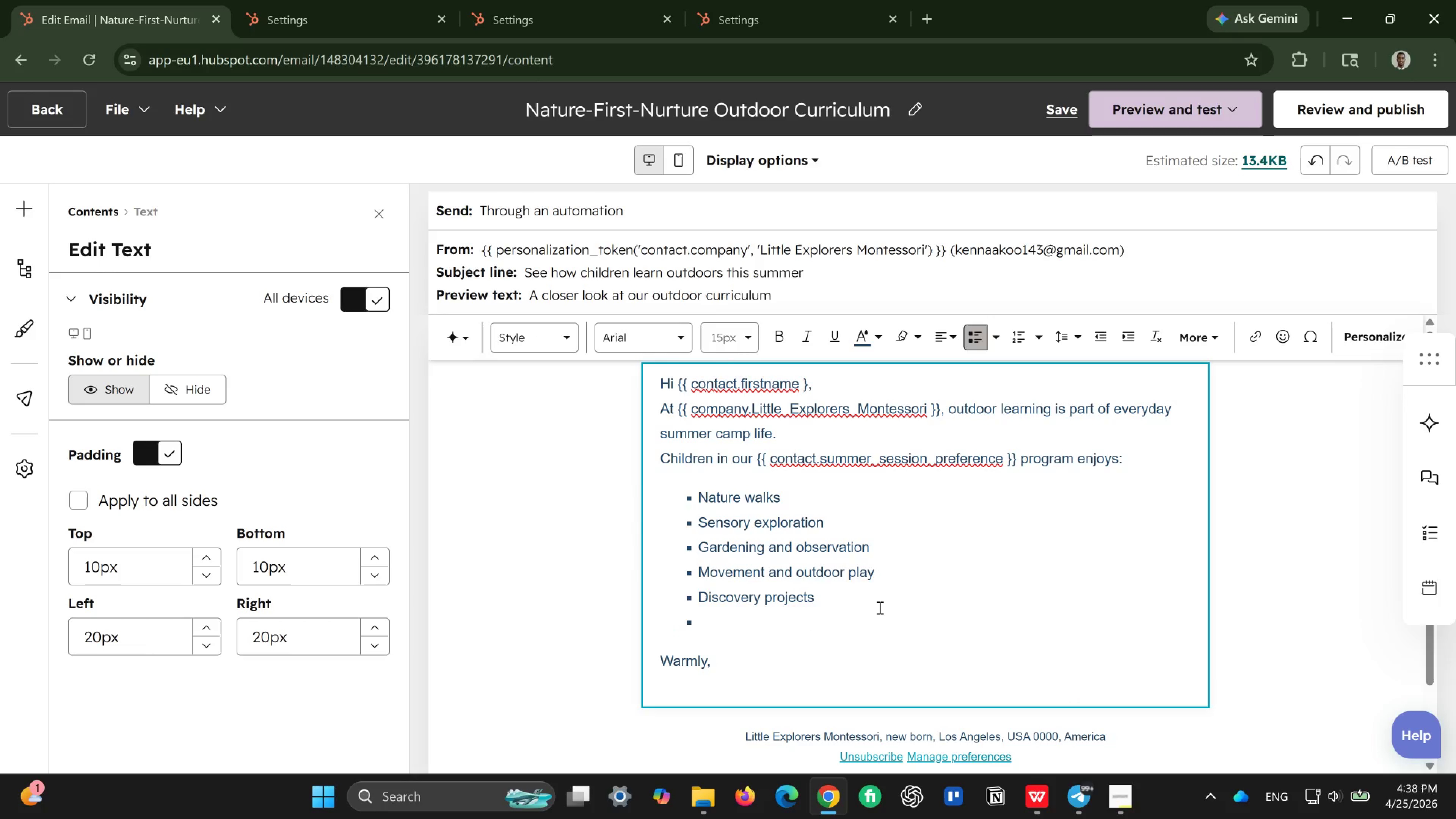 
key(Enter)
 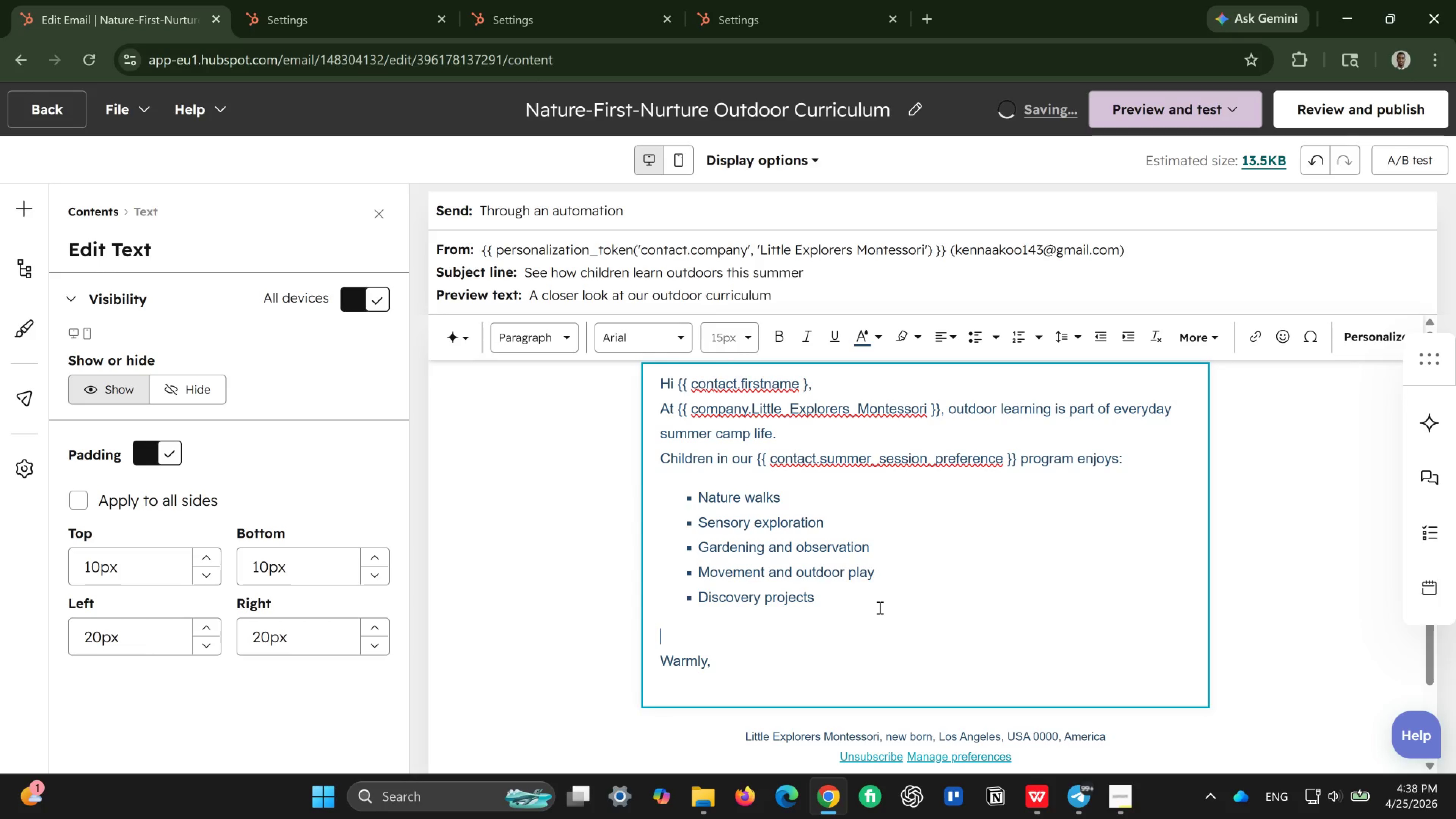 
type(Our goal is to hel )
key(Backspace)
type(p children build confidence, curiosity, and joy throughmeanung)
 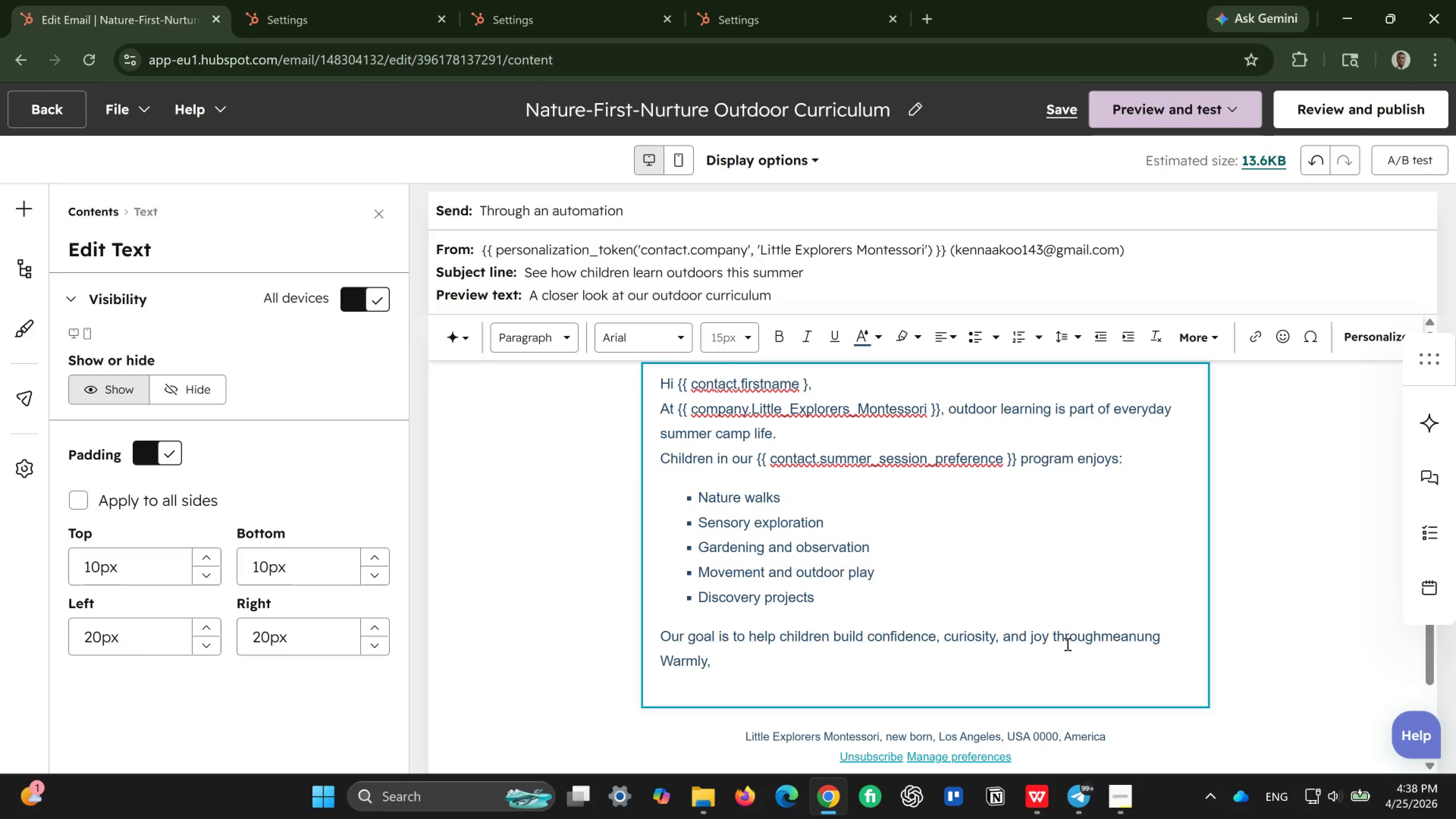 
left_click([1101, 635])
 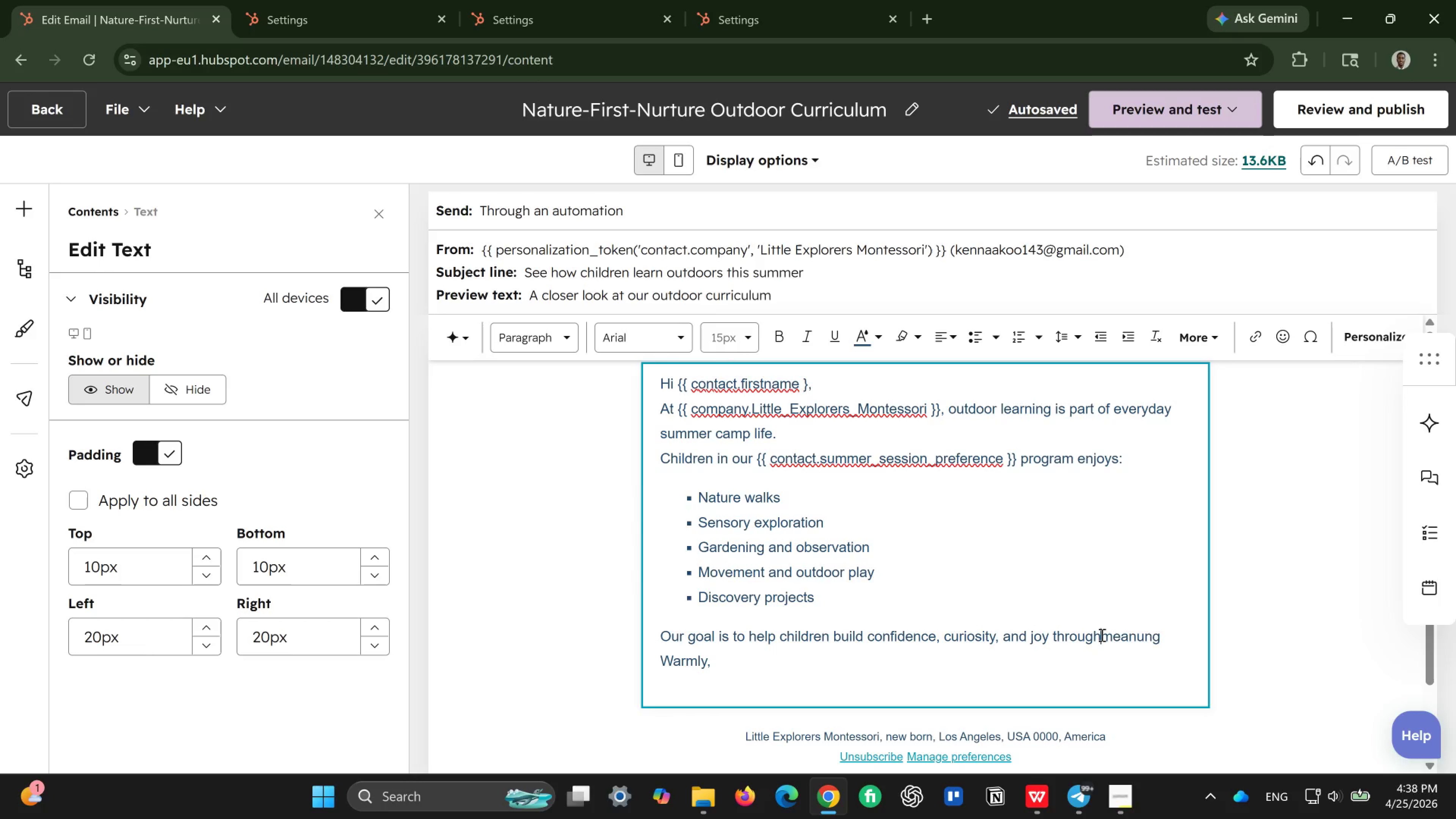 
key(Space)
 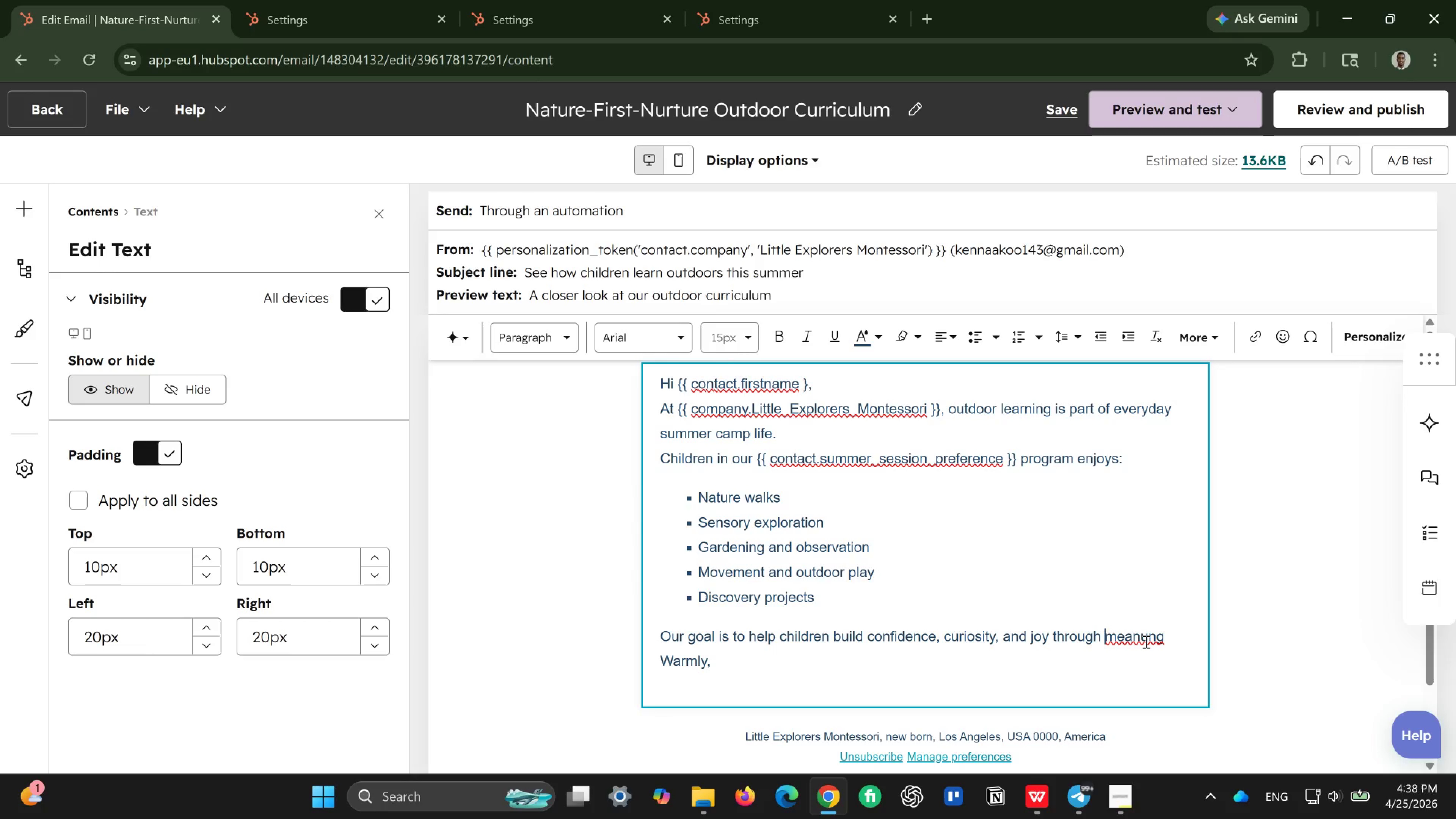 
left_click([1146, 642])
 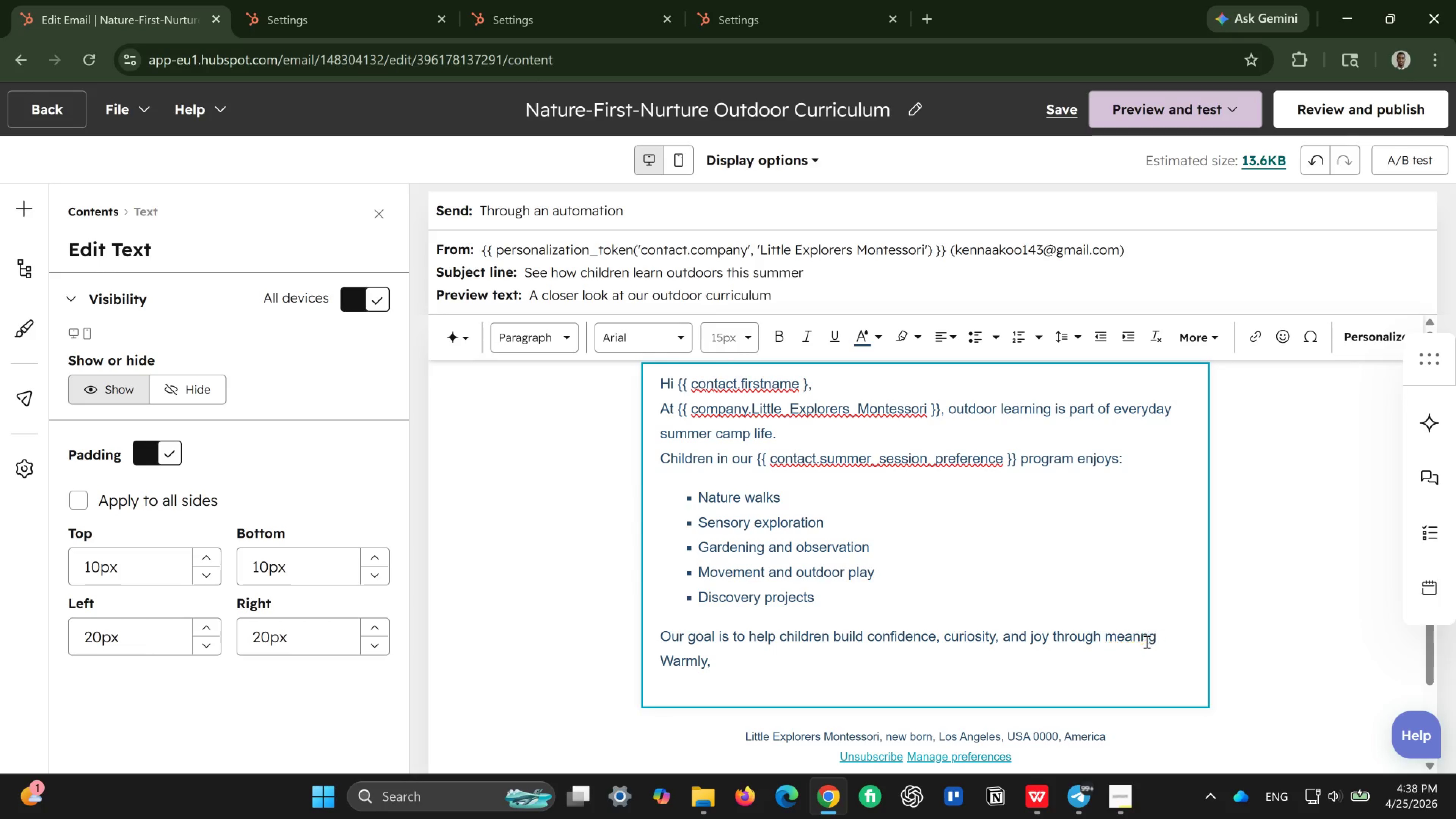 
key(Backspace)
 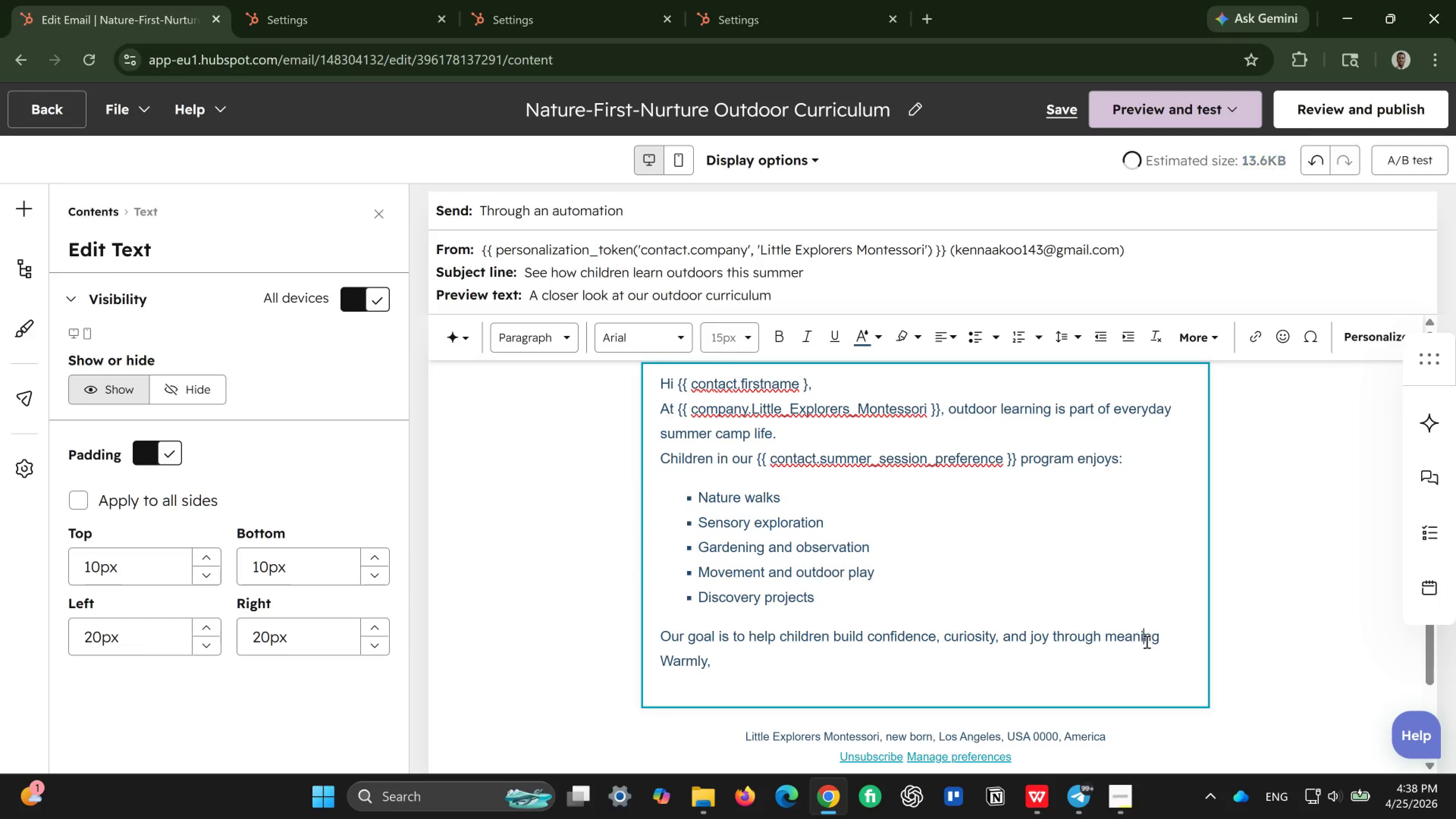 
key(I)
 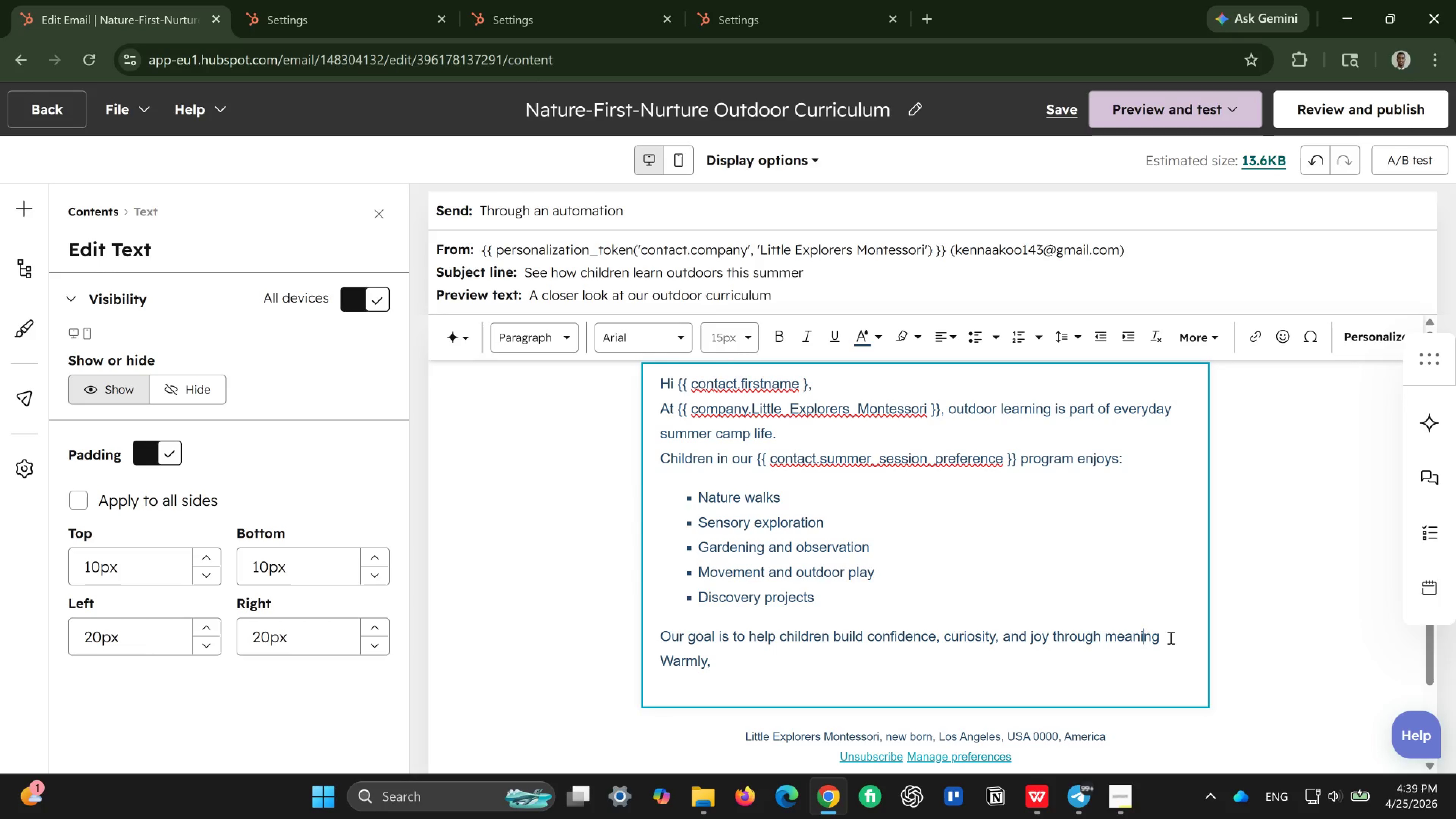 
left_click([1170, 637])
 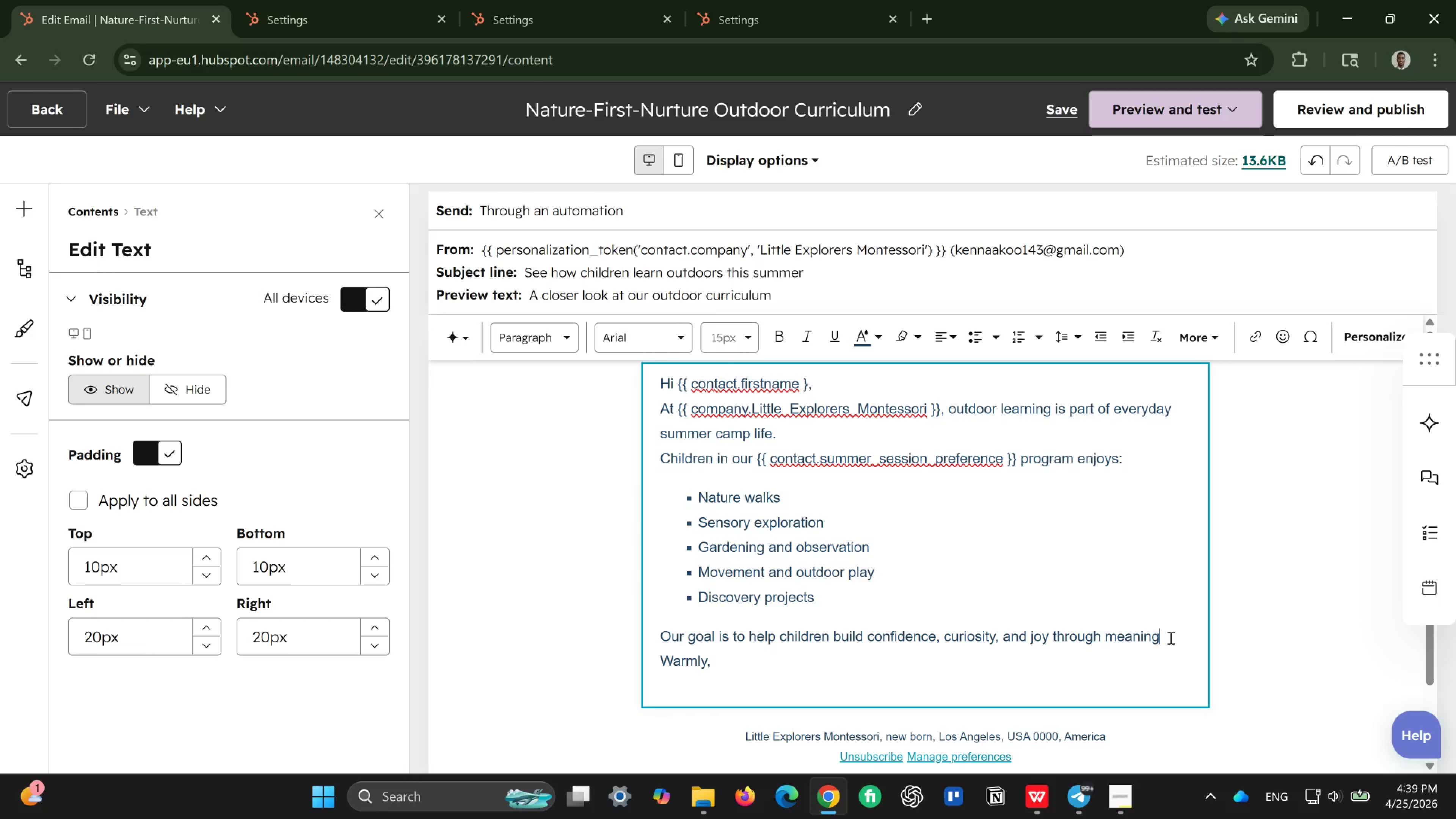 
type(ful time)
 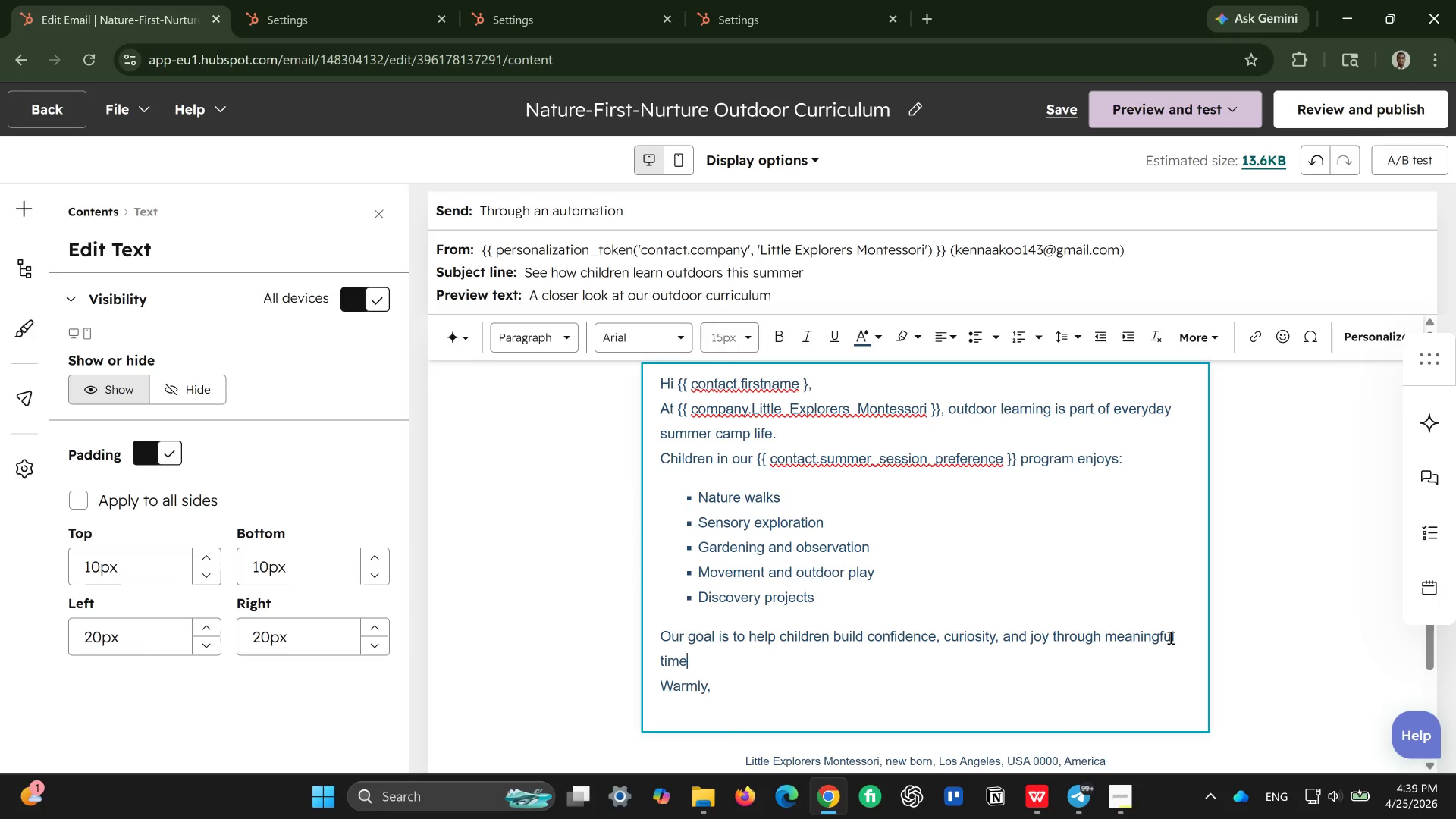 
type(in )
key(Backspace)
key(Backspace)
key(Backspace)
type( in nature.)
 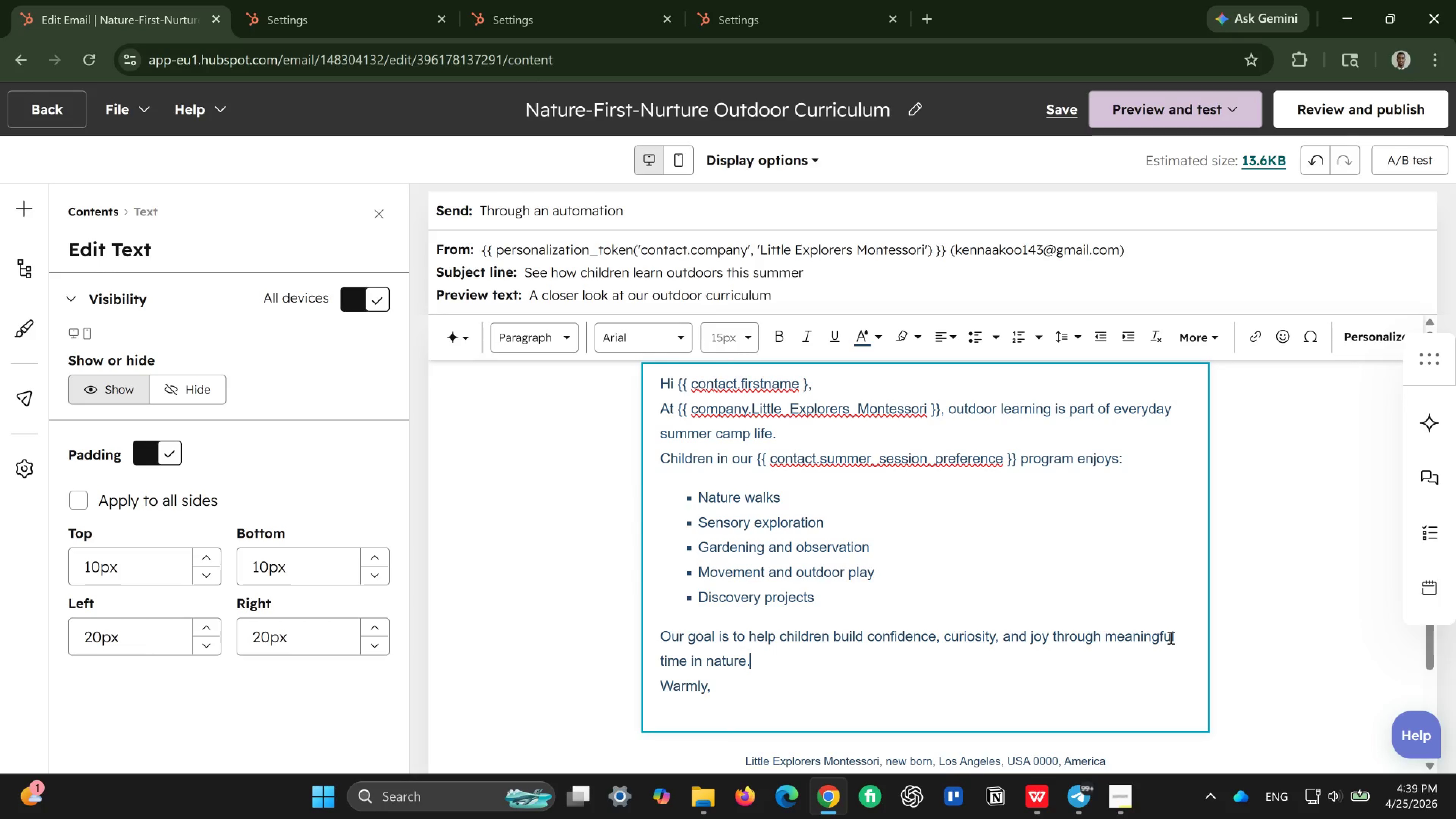 
key(Enter)
 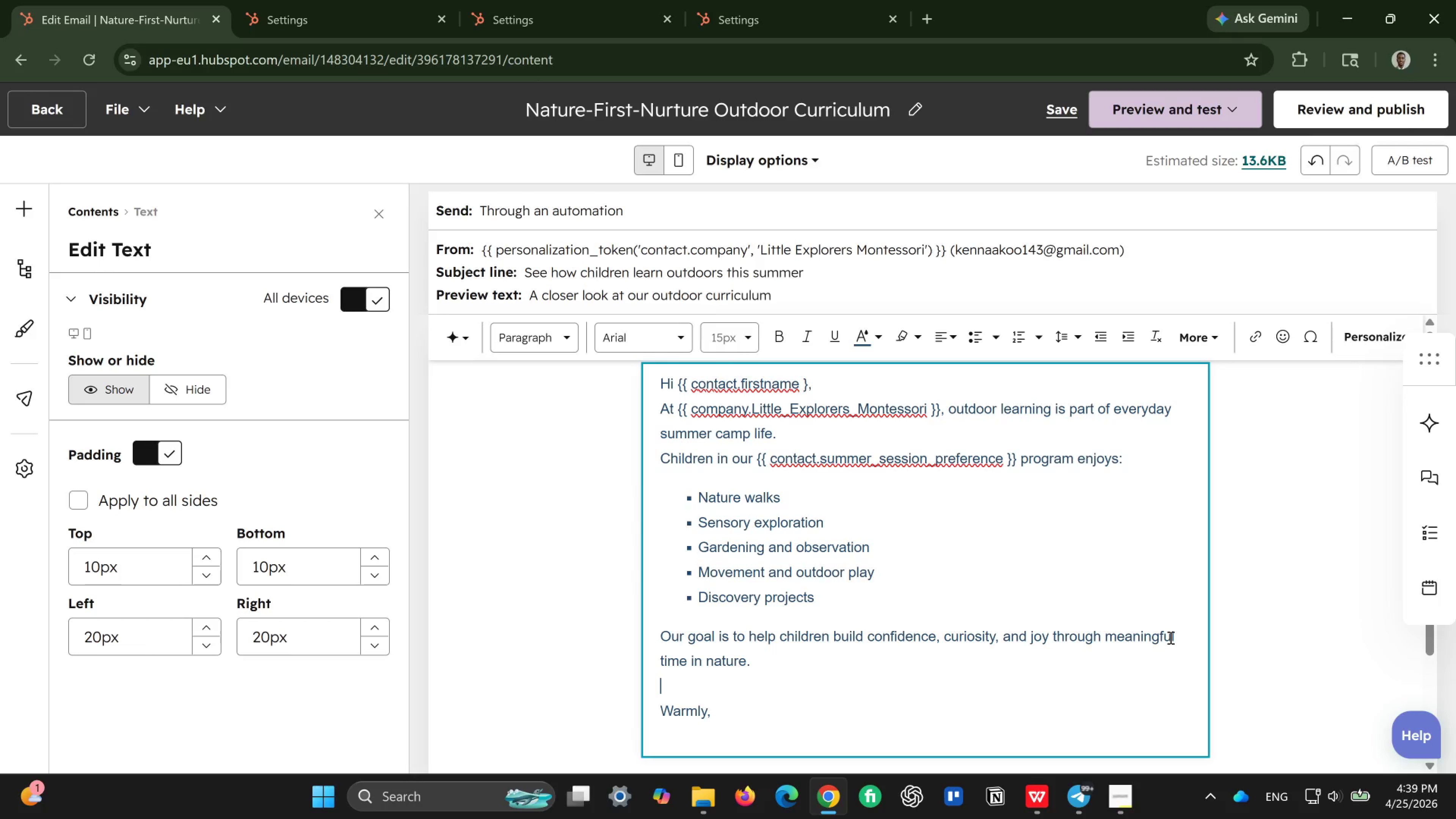 
key(ArrowDown)
 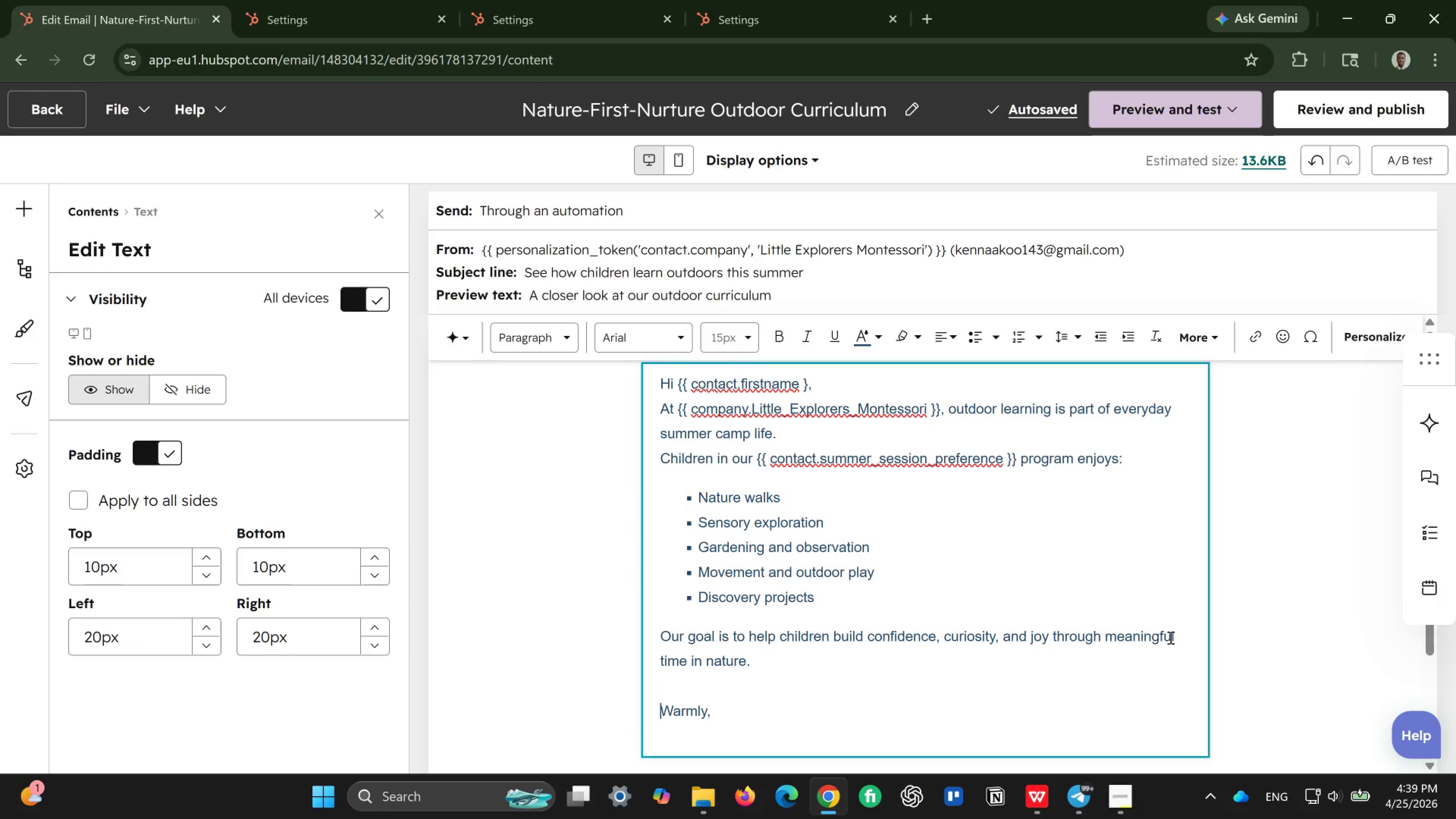 
hold_key(key=ArrowRight, duration=0.73)
 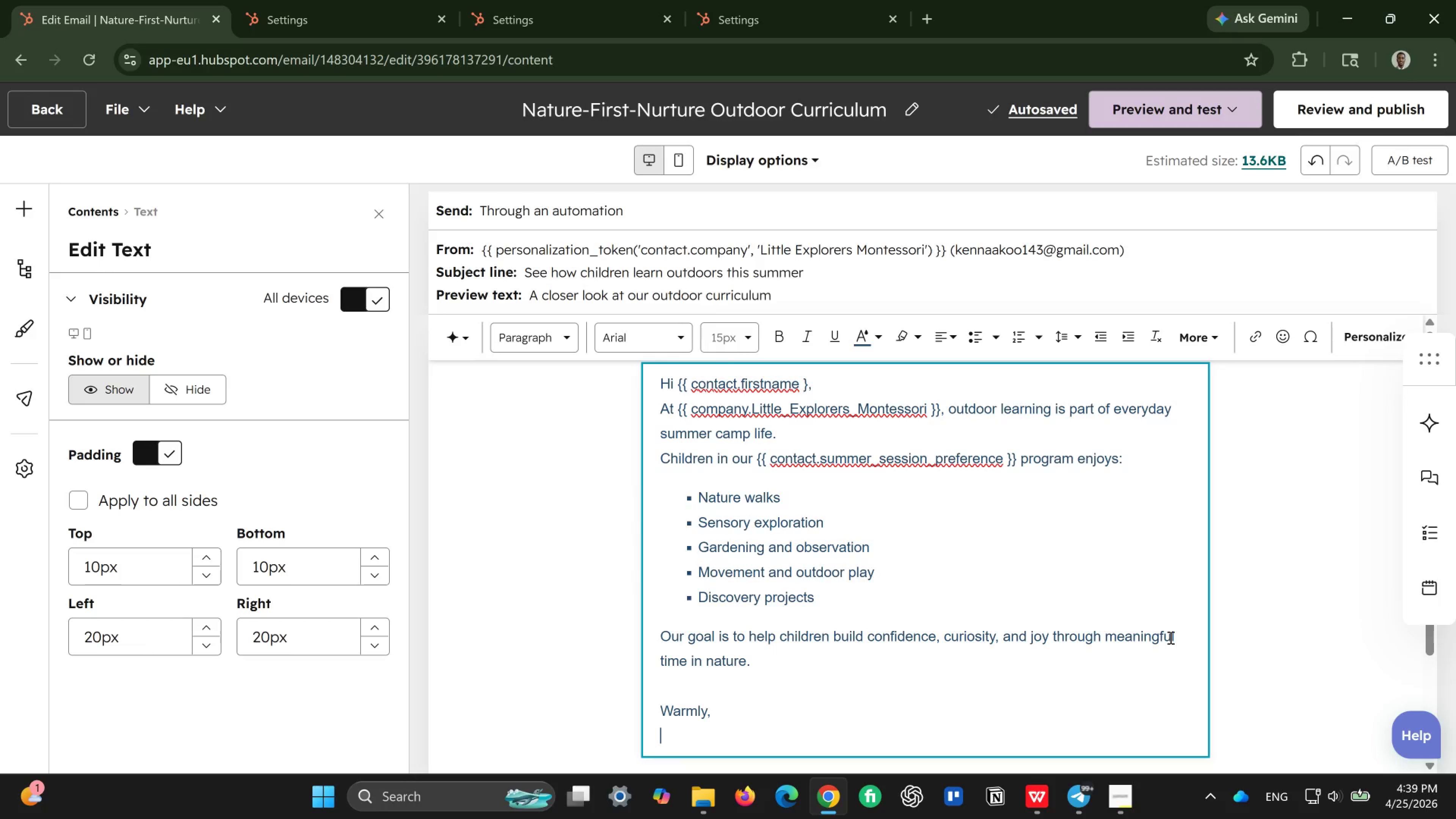 
type(Little Explorers Monta)
key(Backspace)
type(essori)
 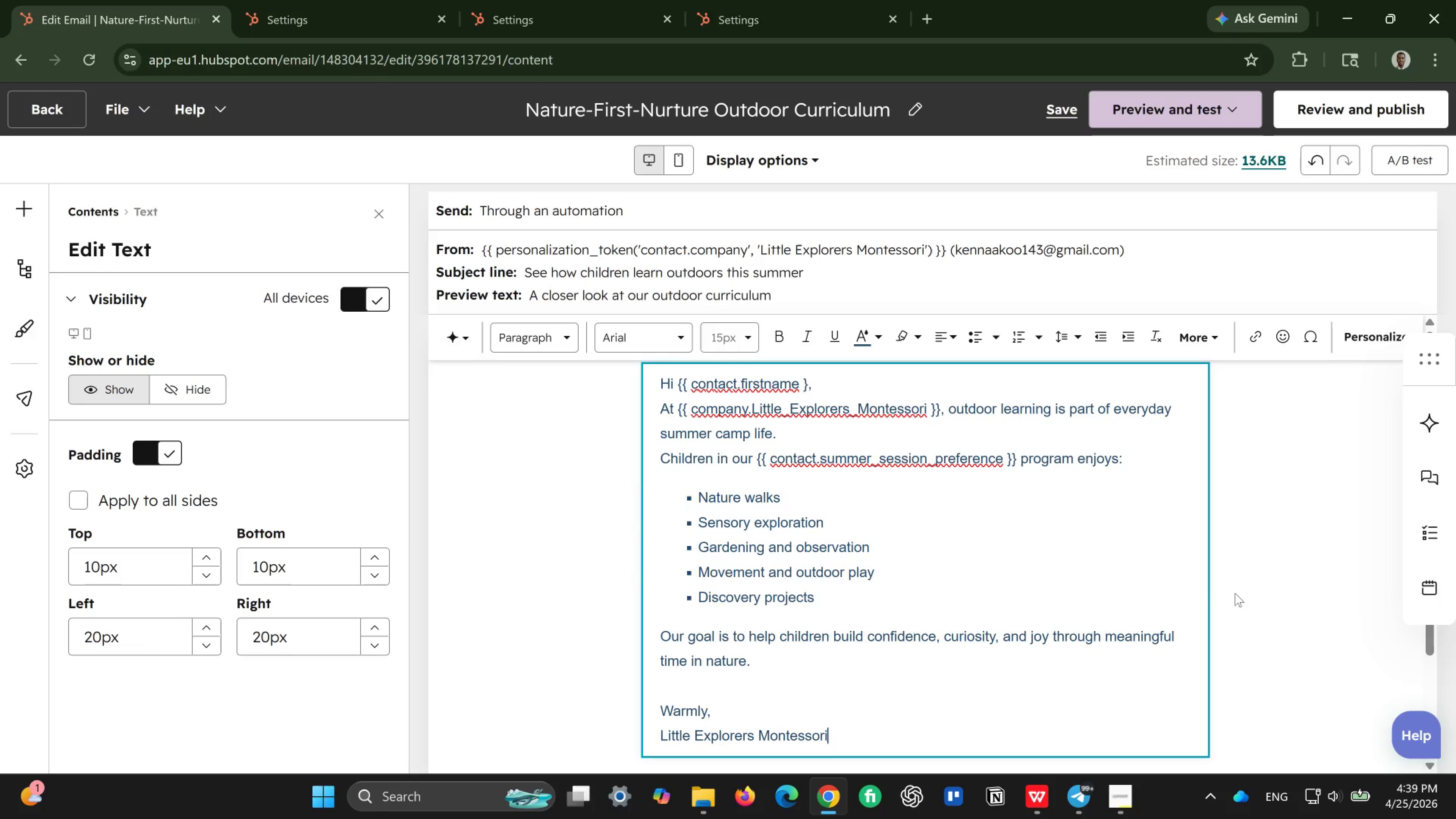 
scroll: coordinate [1082, 595], scroll_direction: up, amount: 2.0
 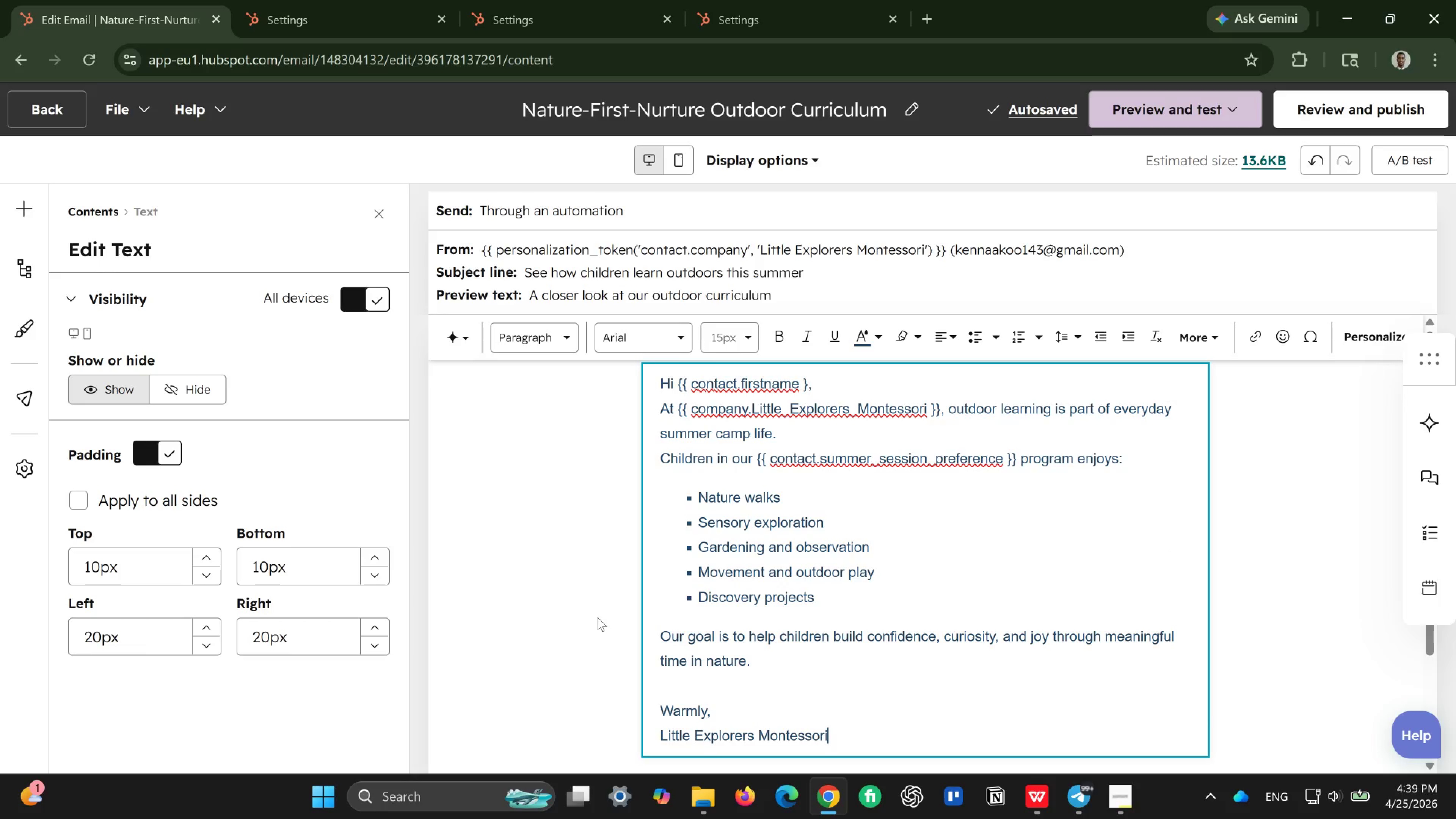 
left_click([598, 617])
 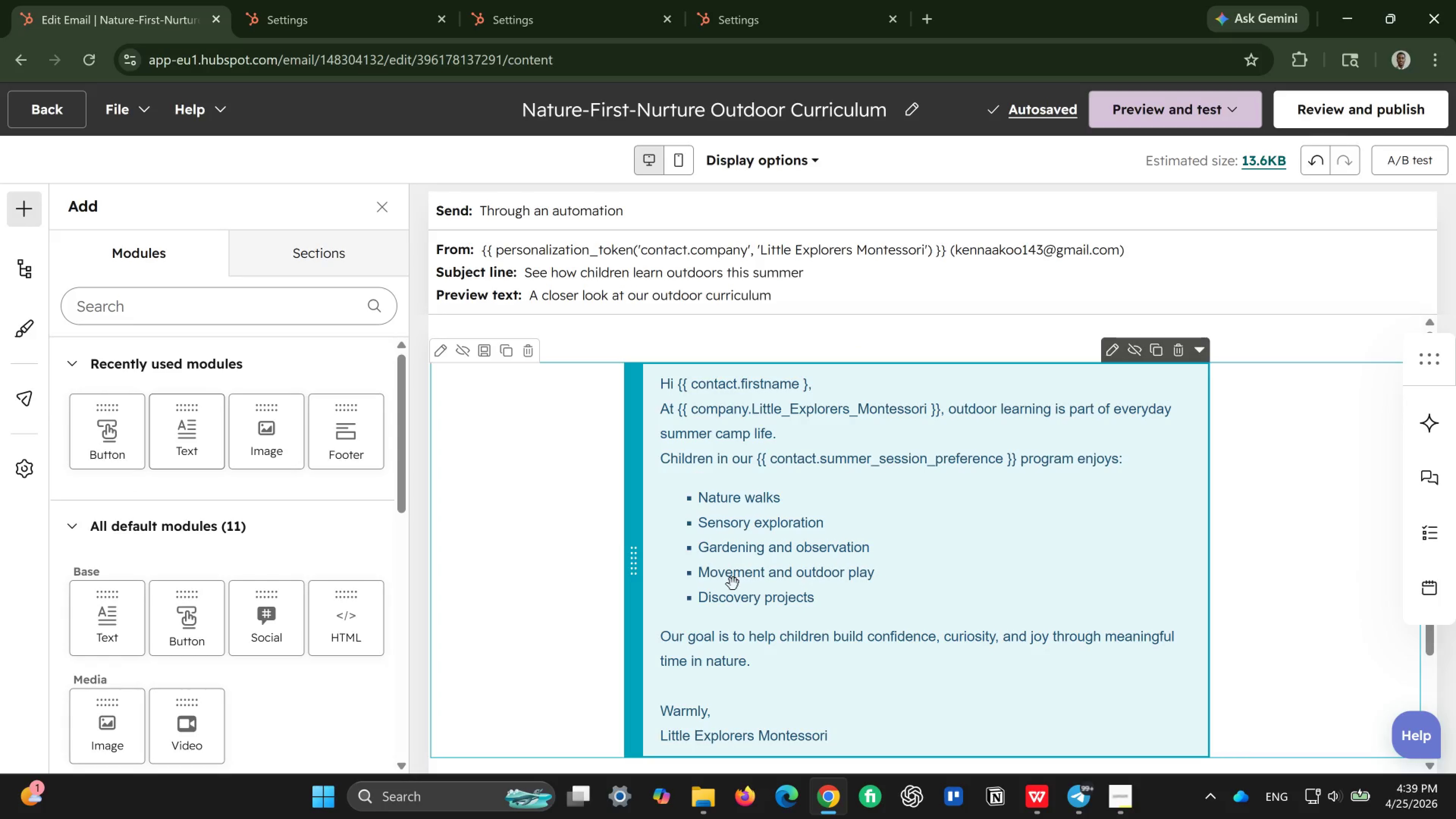 
scroll: coordinate [734, 584], scroll_direction: down, amount: 2.0
 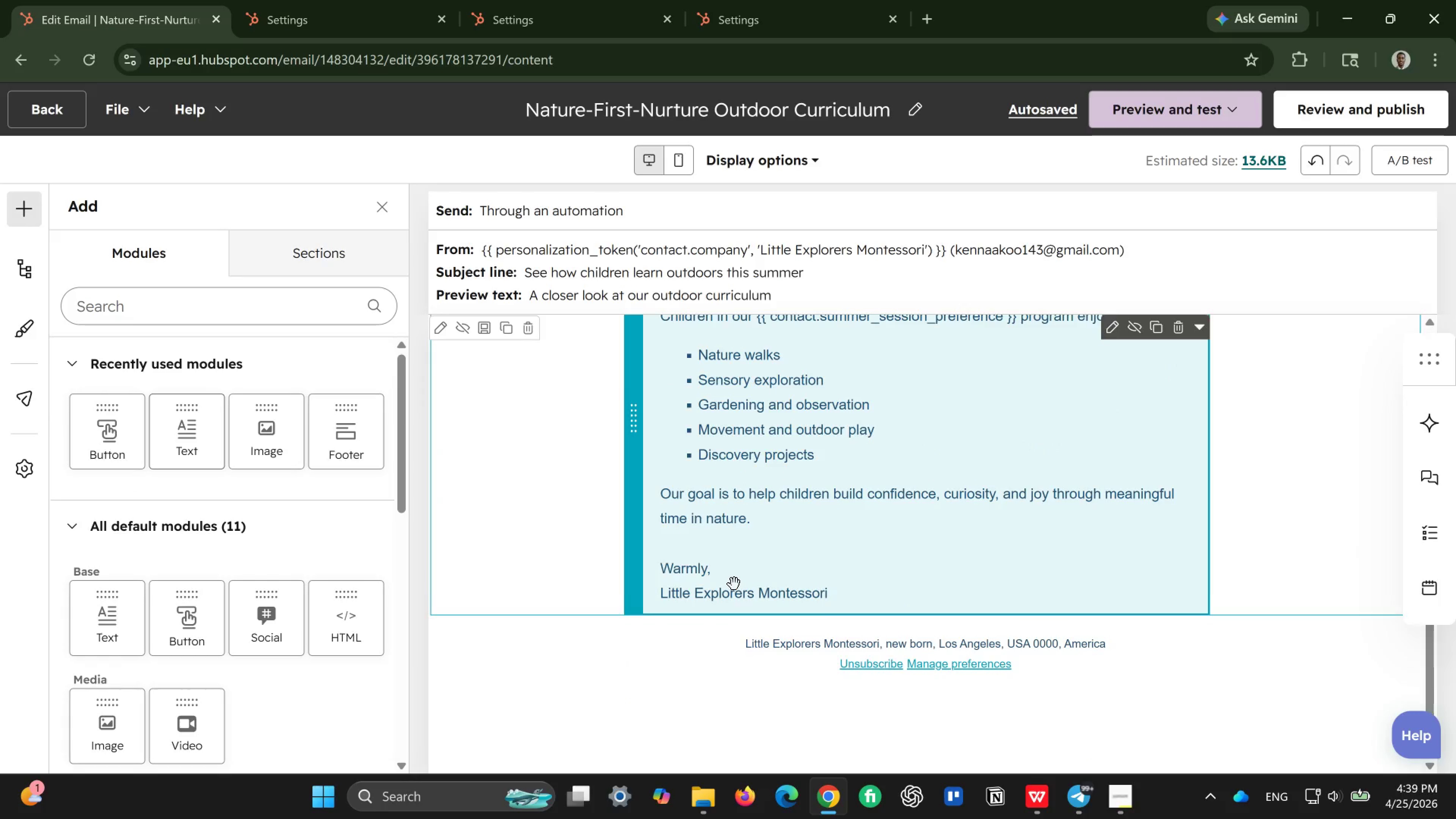 
scroll: coordinate [734, 584], scroll_direction: up, amount: 3.0
 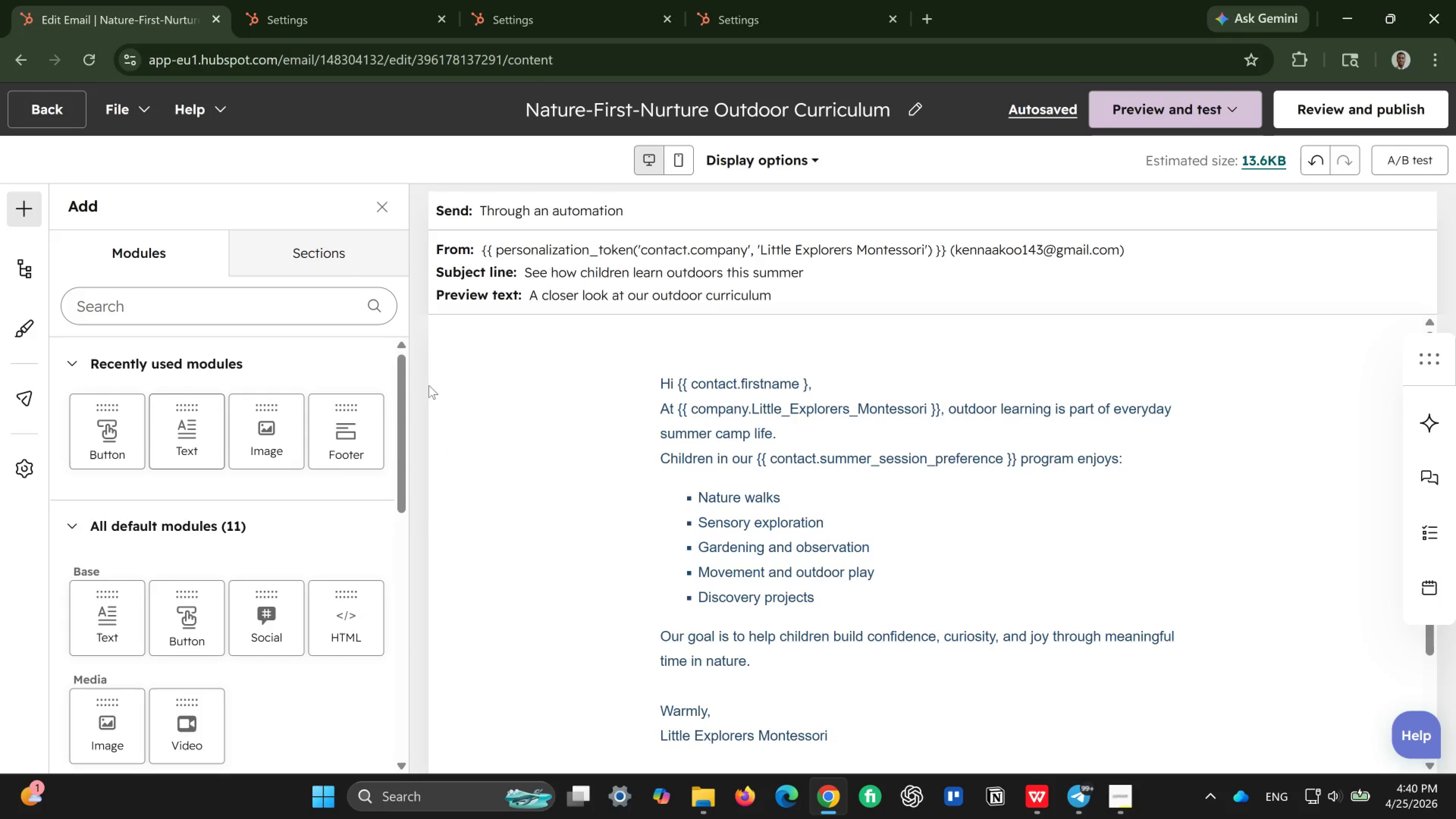 
wait(6.74)
 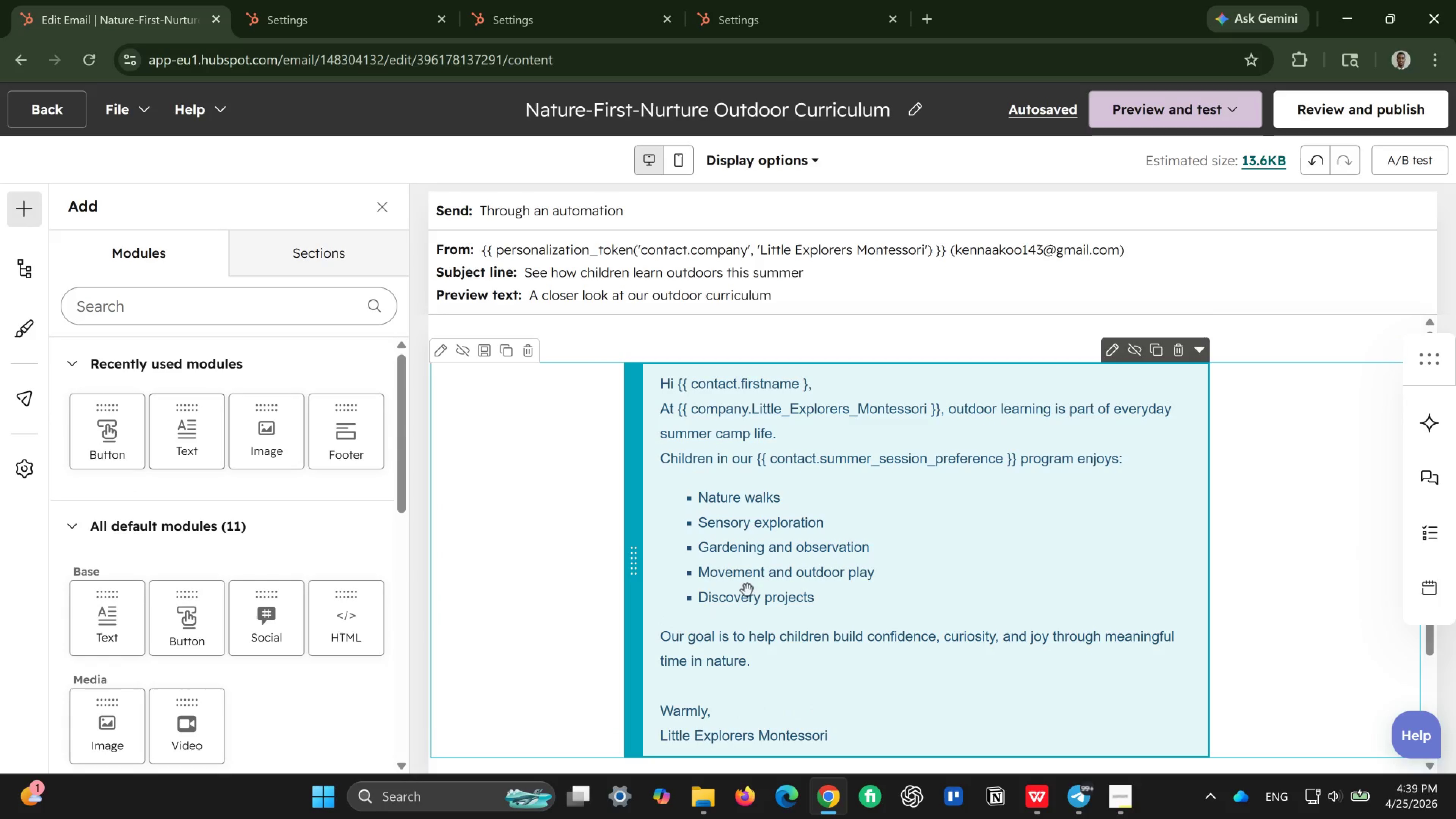 
left_click([446, 359])
 